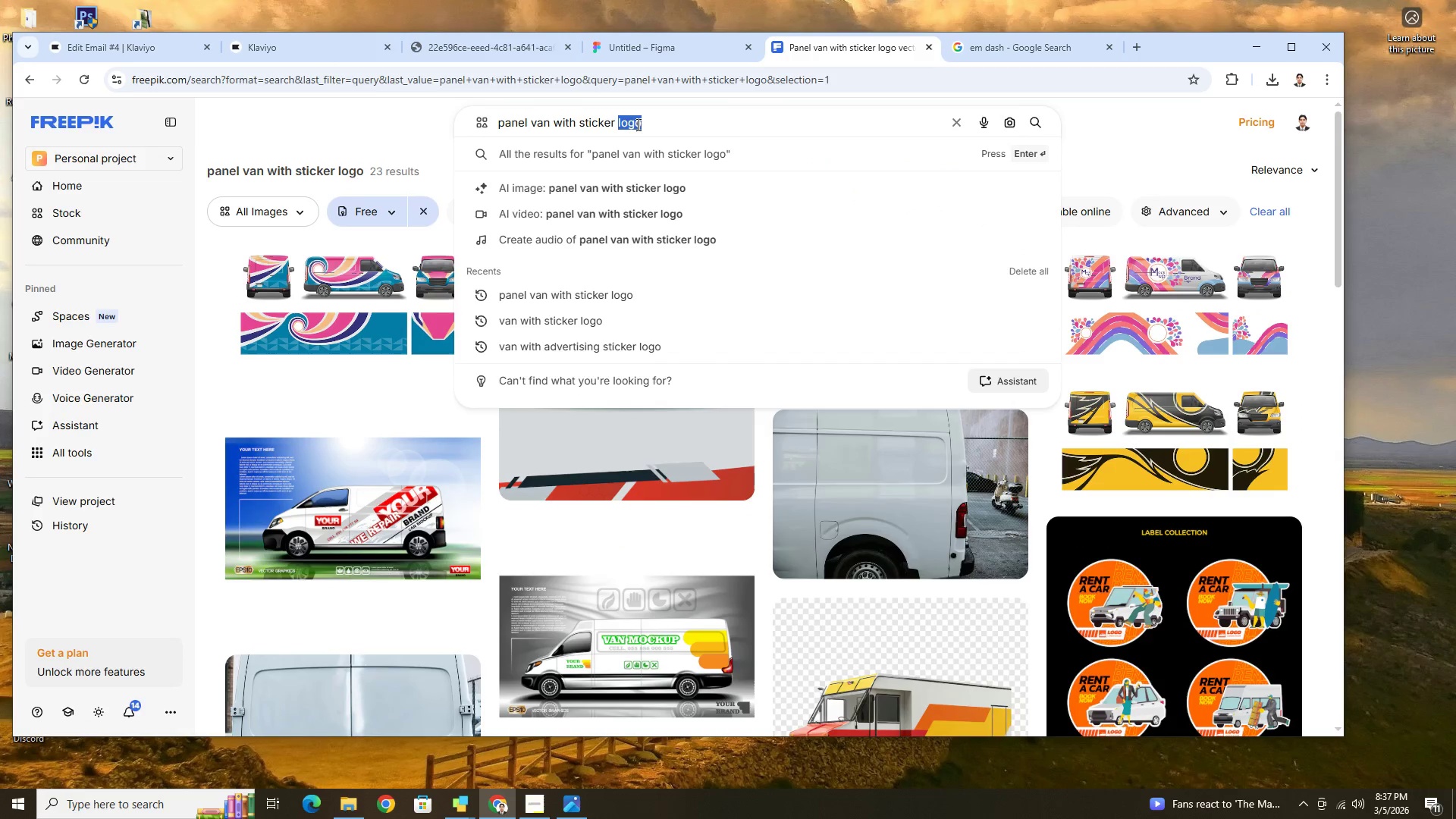 
key(Backspace)
 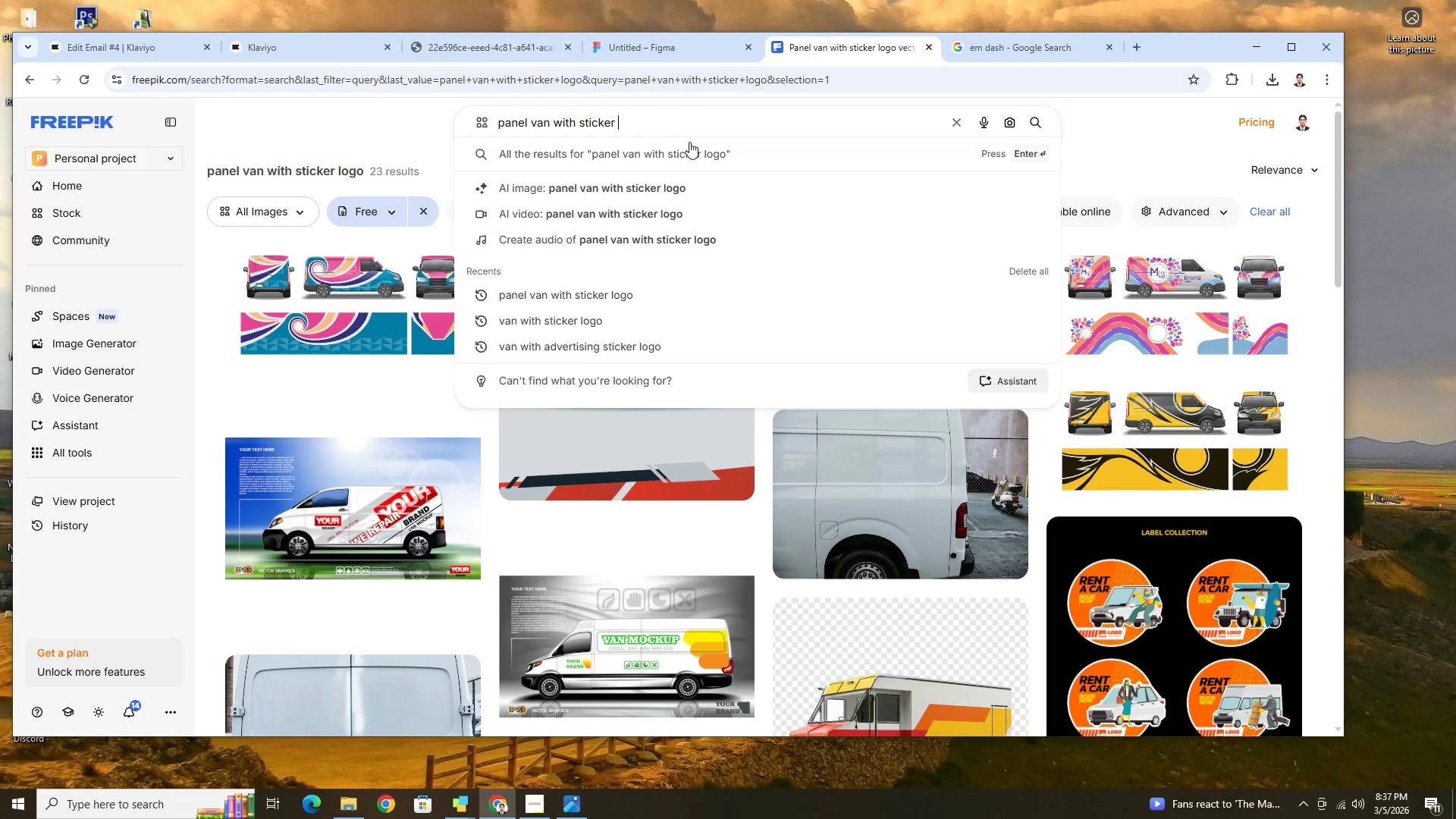 
key(Backspace)
 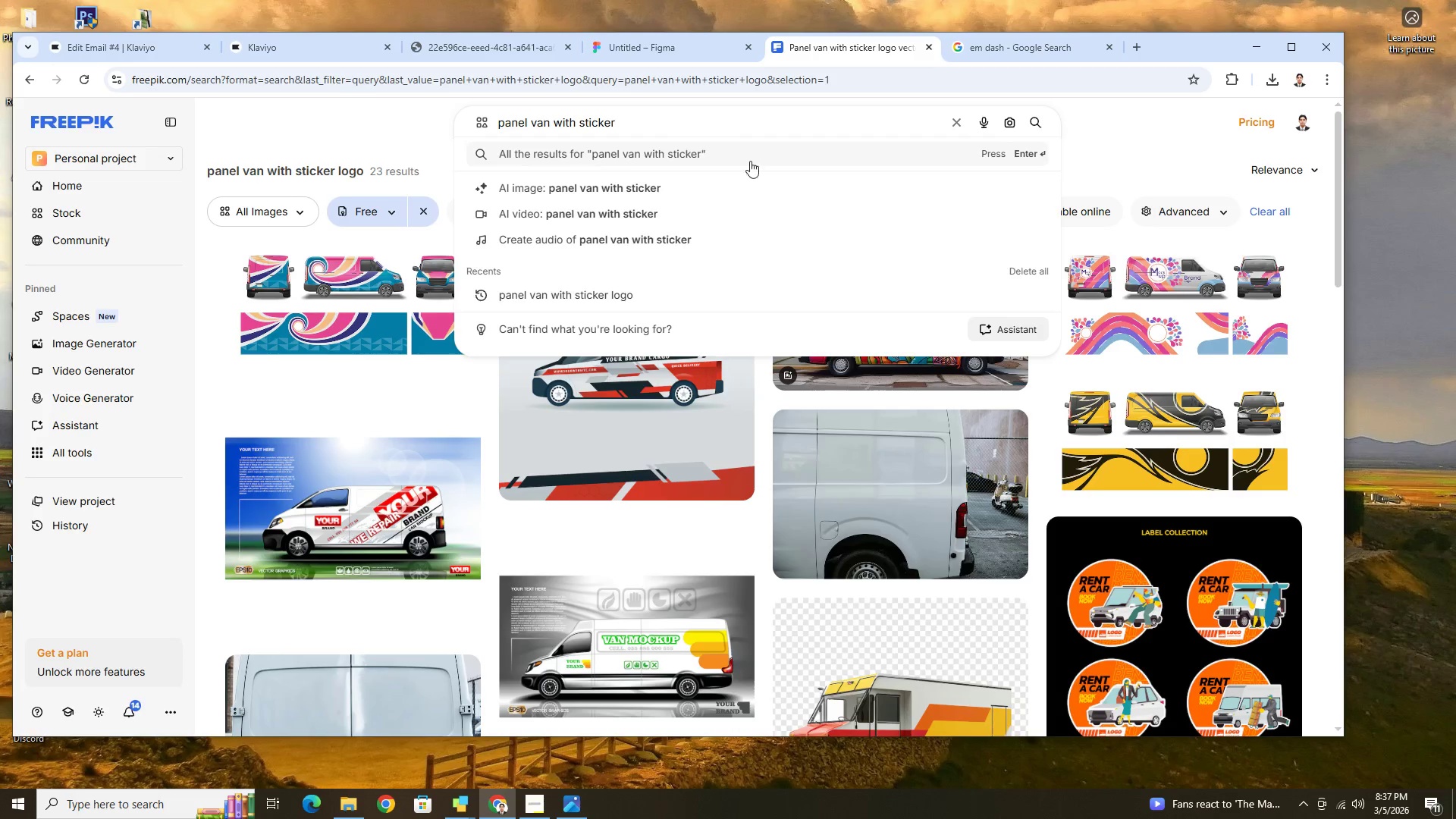 
key(Enter)
 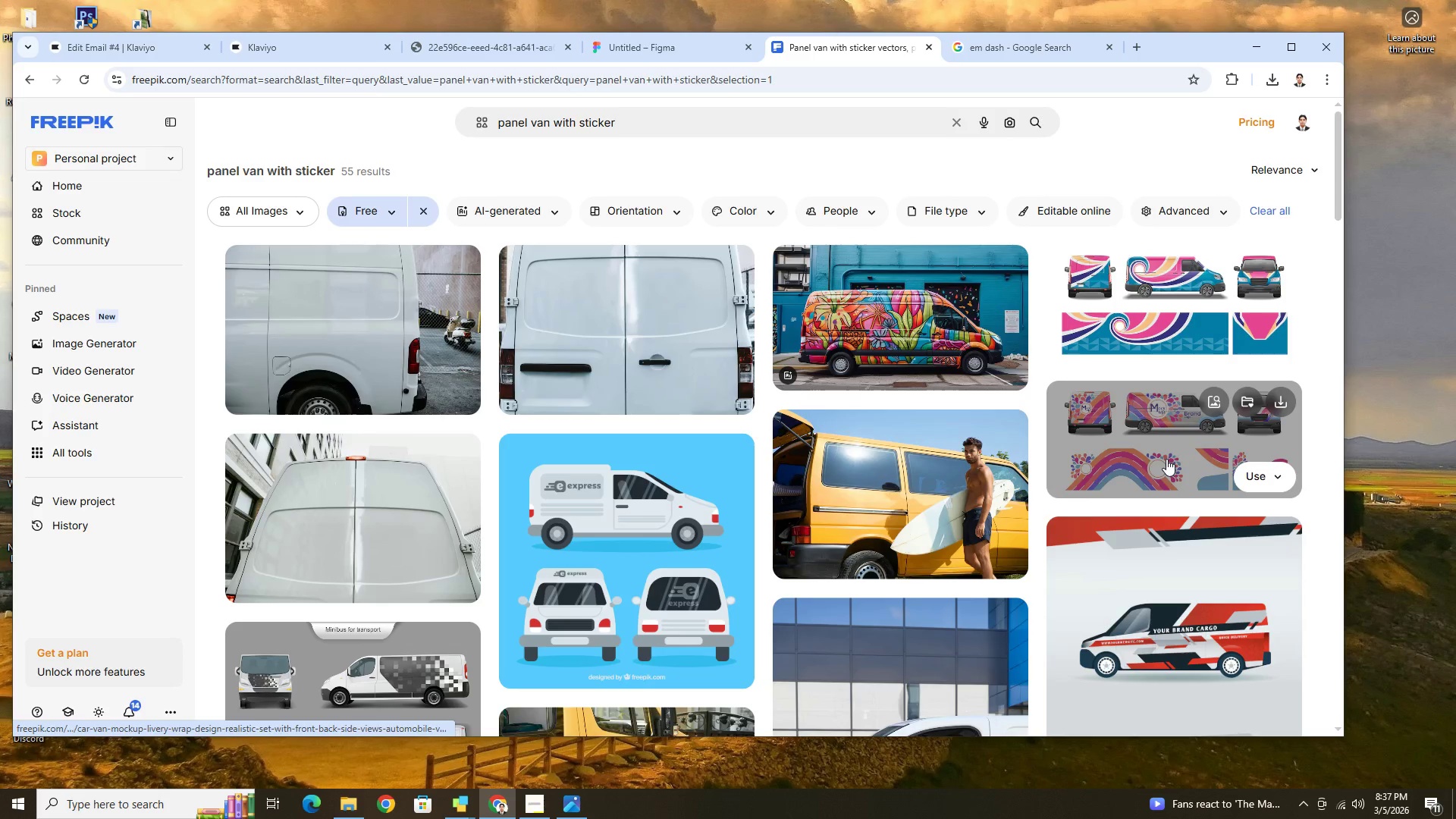 
scroll: coordinate [1166, 459], scroll_direction: down, amount: 4.0
 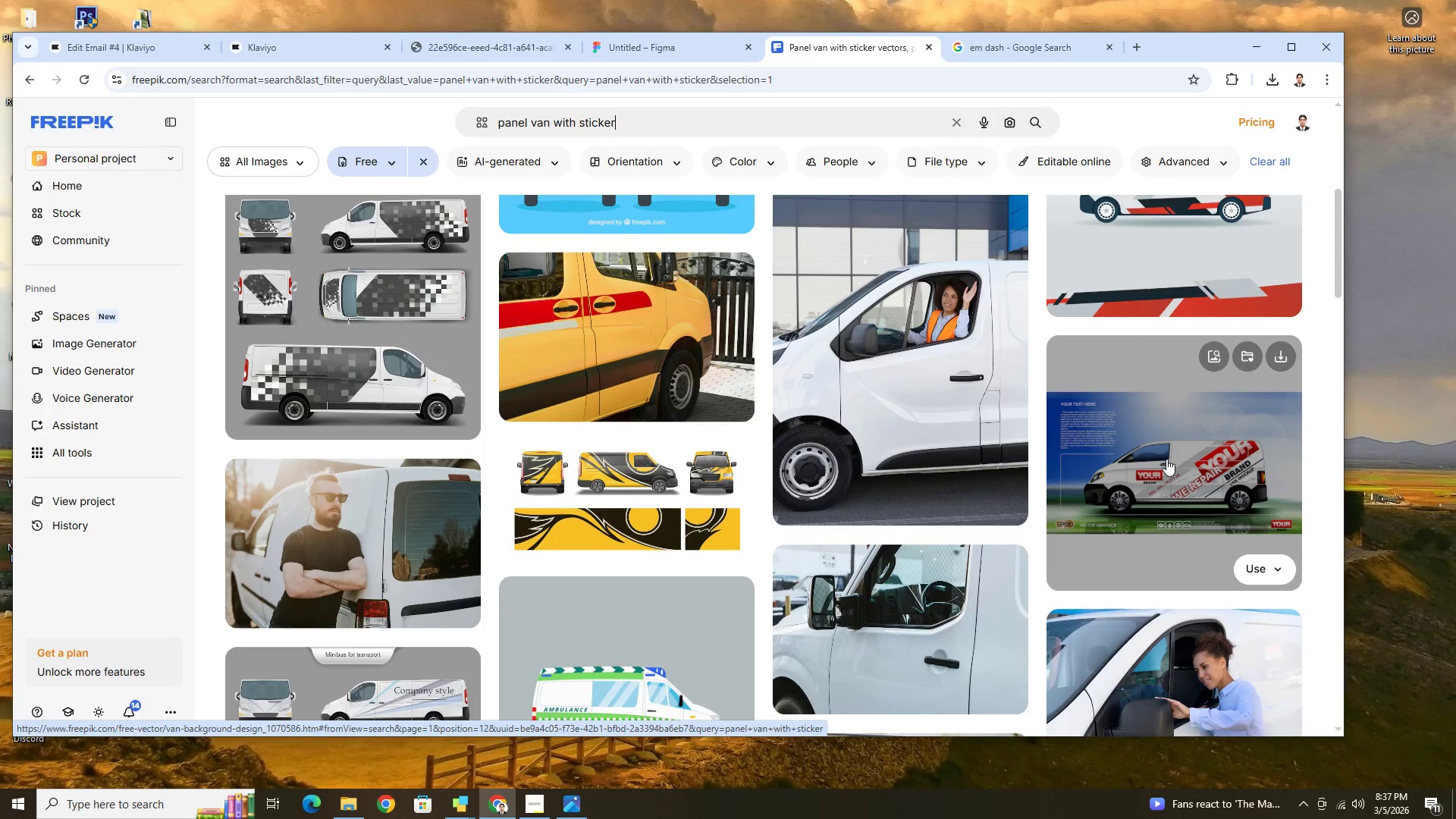 
scroll: coordinate [1103, 461], scroll_direction: up, amount: 2.0
 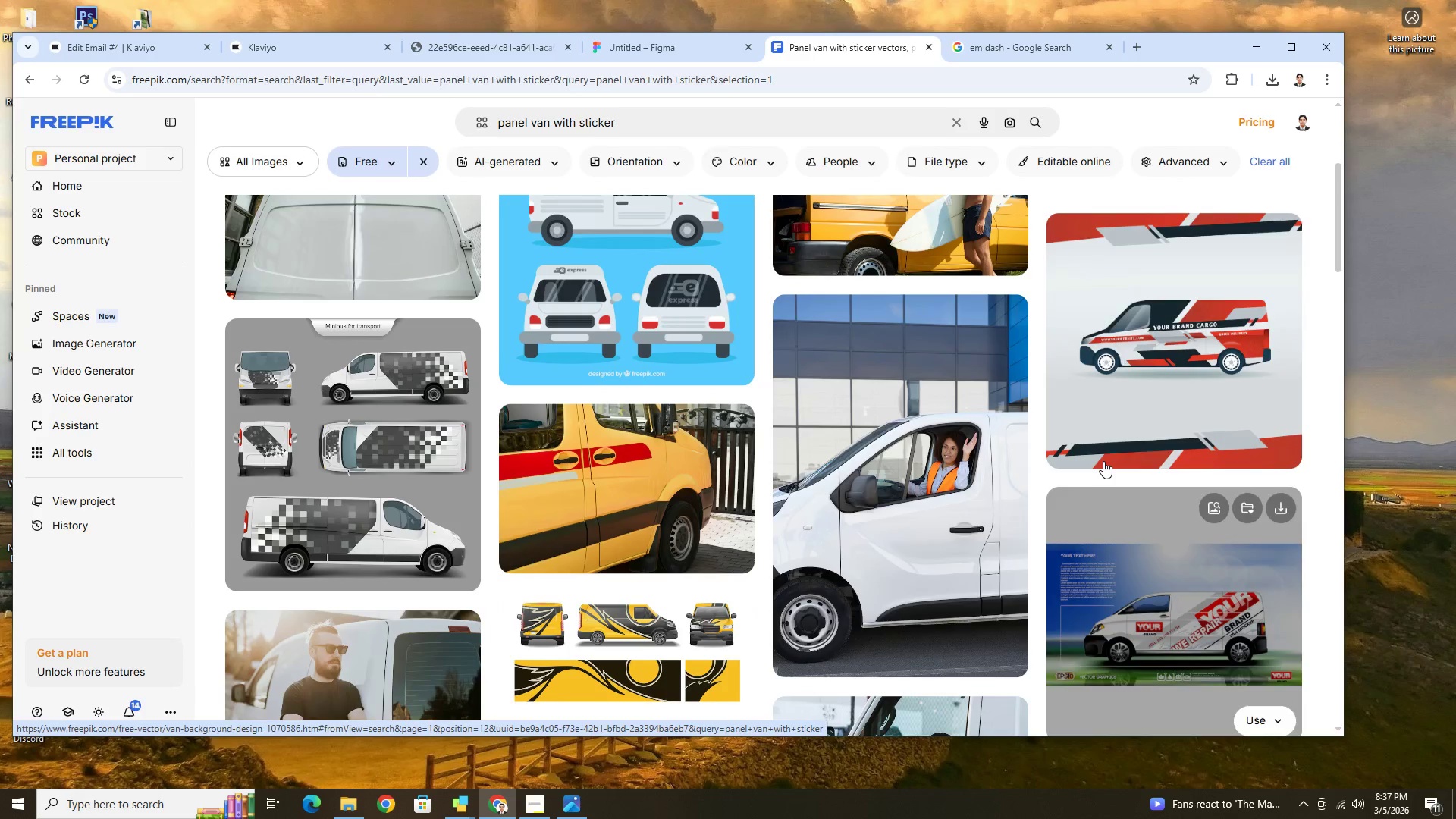 
scroll: coordinate [1120, 463], scroll_direction: down, amount: 23.0
 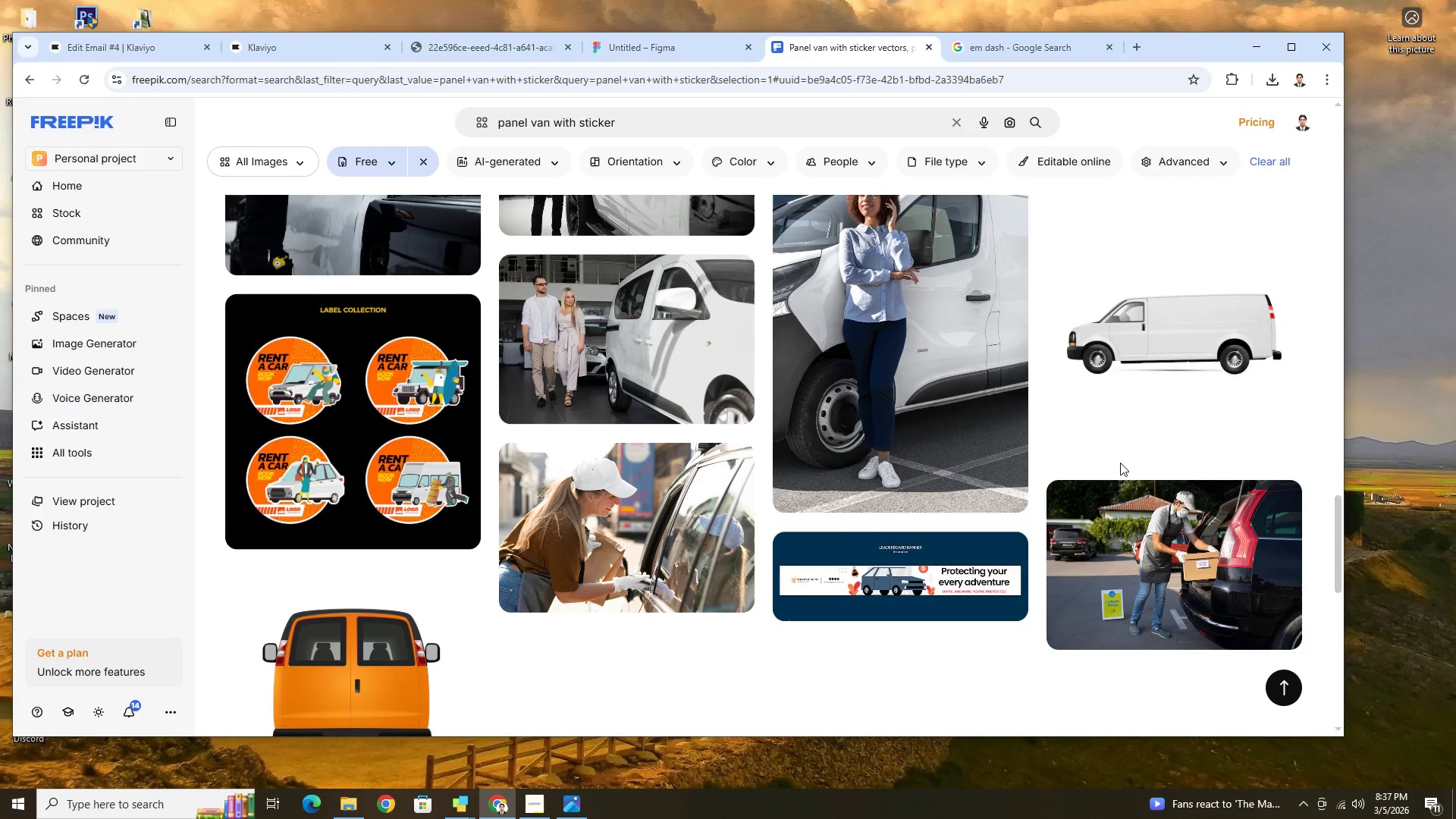 
scroll: coordinate [1050, 389], scroll_direction: up, amount: 41.0
 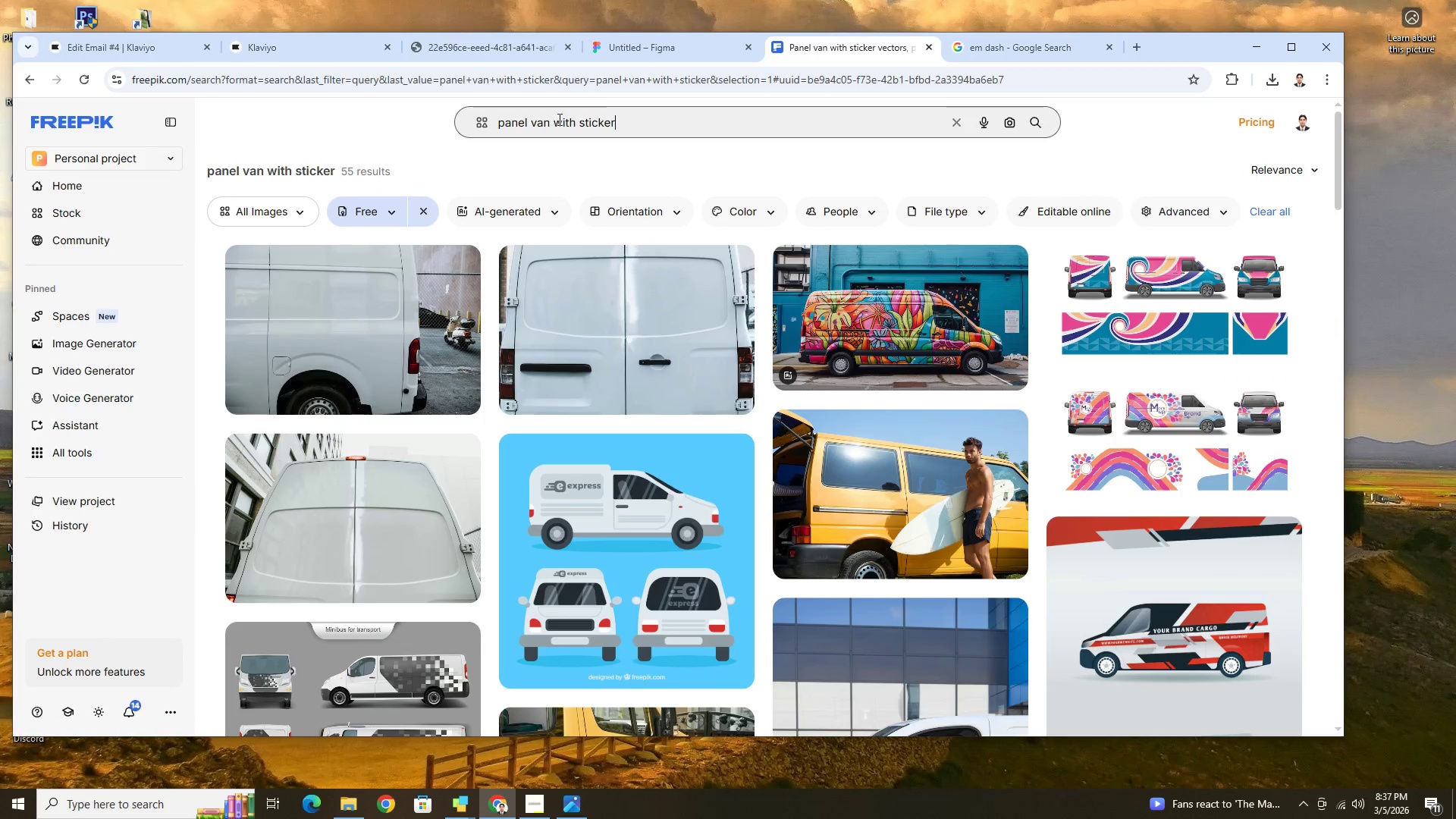 
wait(6.85)
 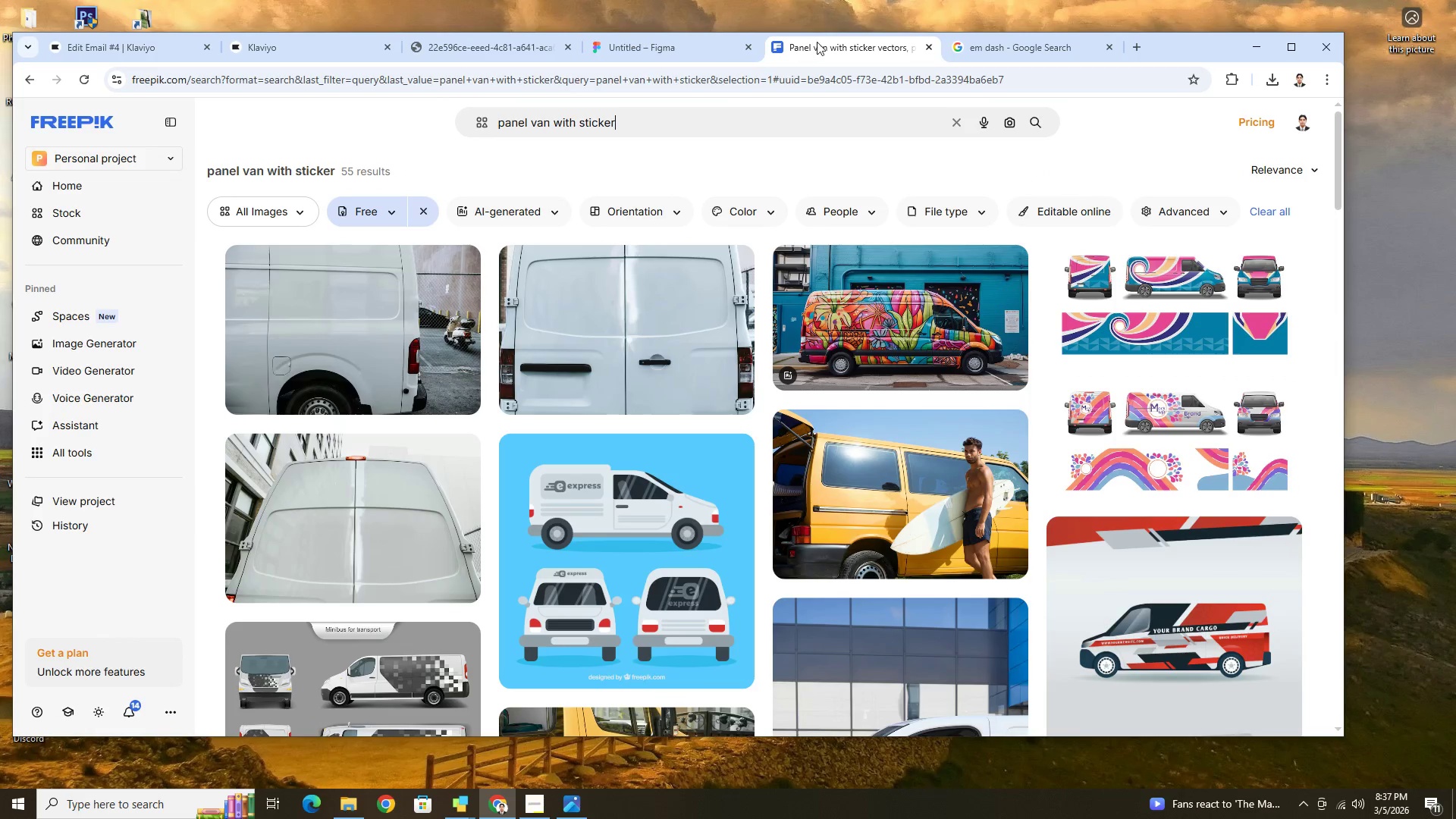 
left_click_drag(start_coordinate=[617, 123], to_coordinate=[494, 123])
 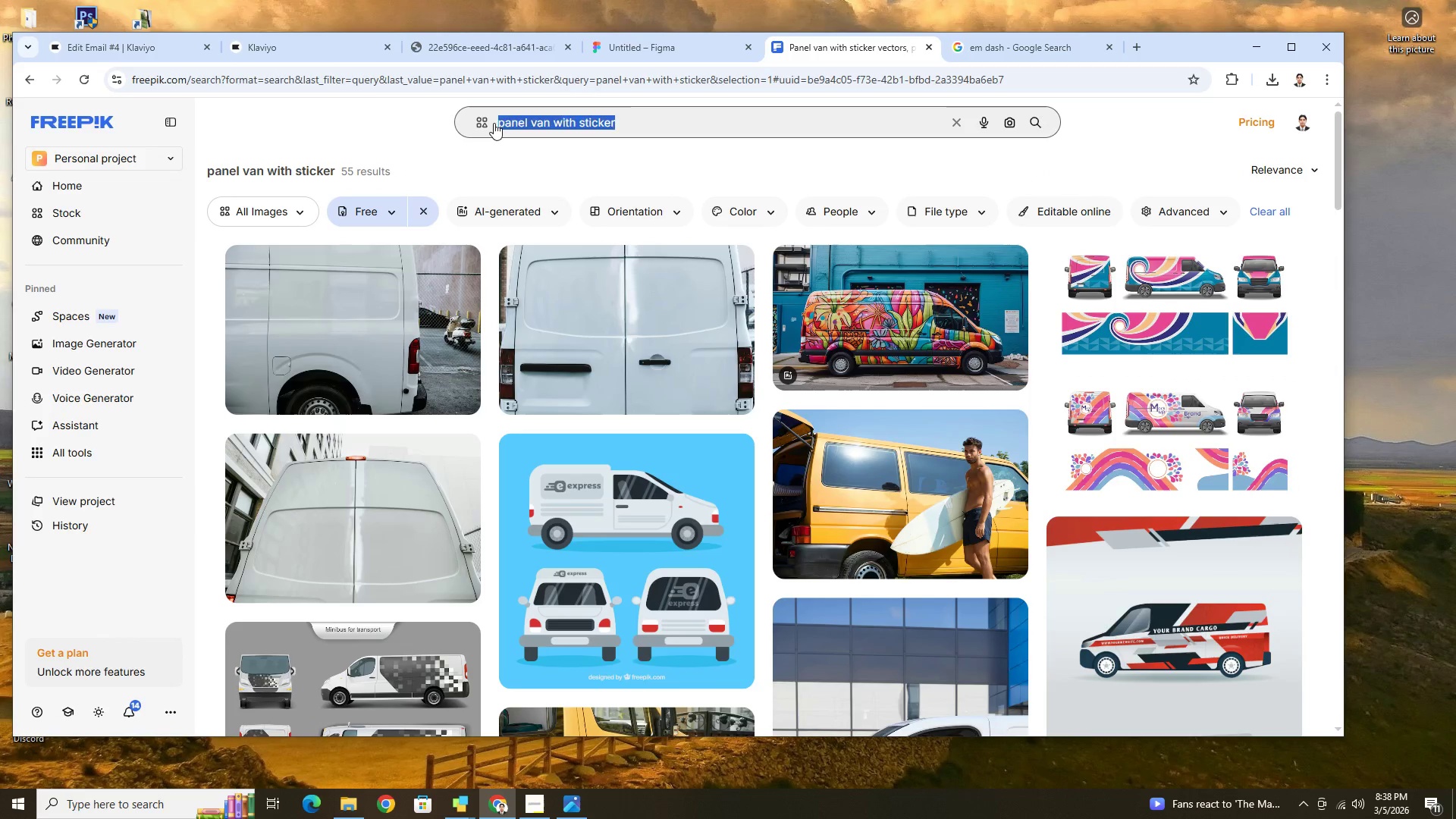 
type(sticker detailing)
 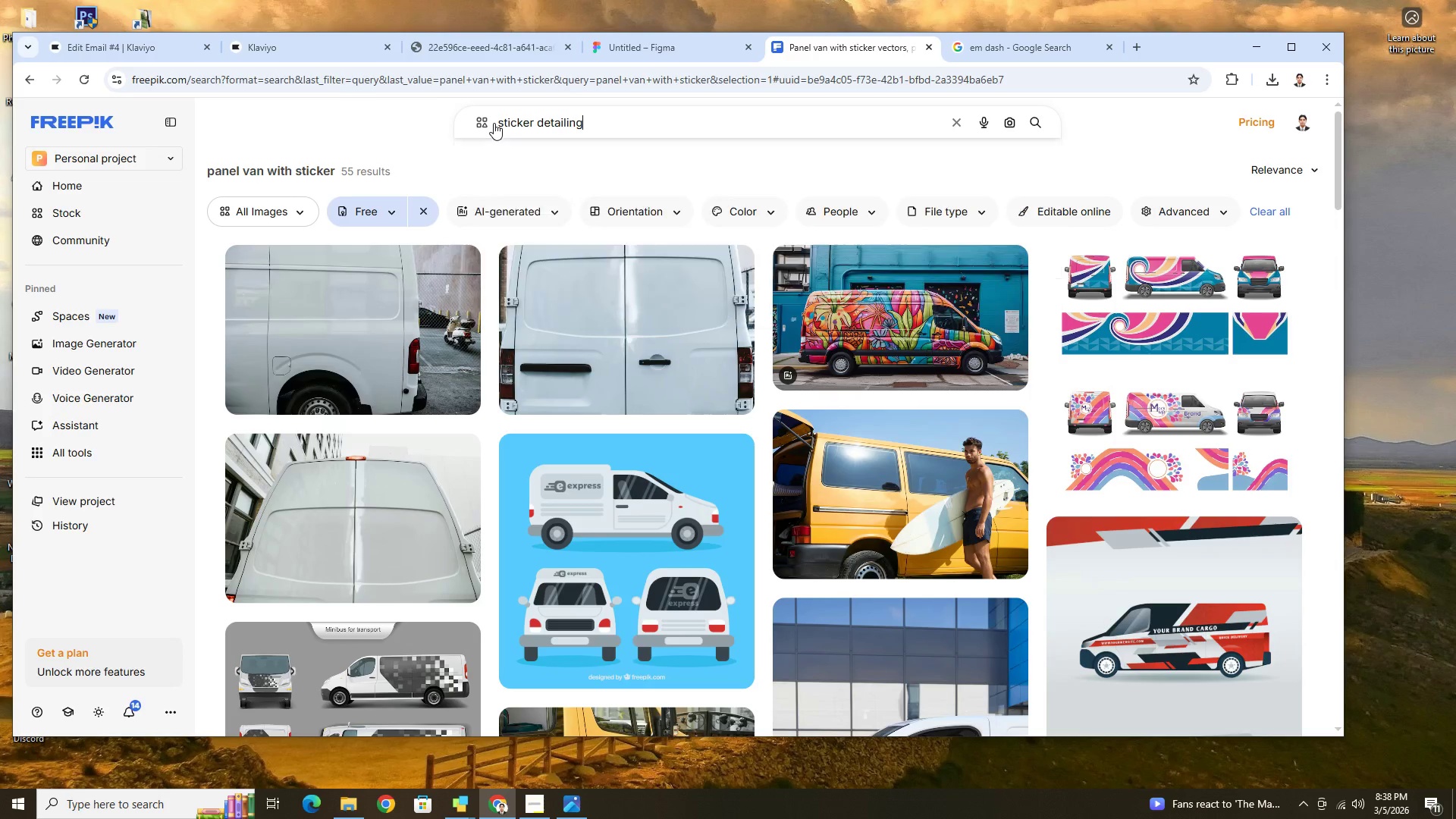 
key(Enter)
 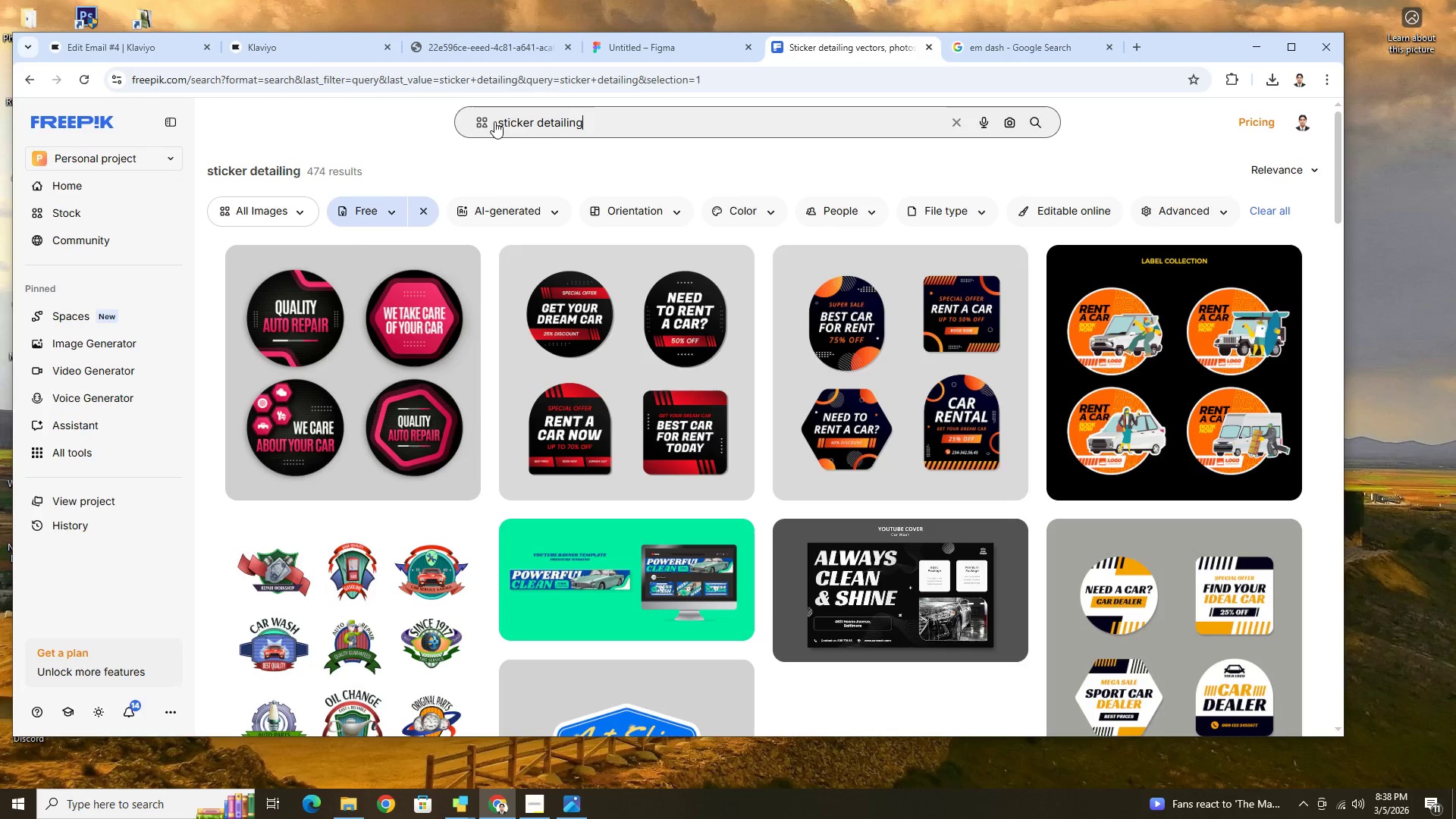 
left_click([504, 117])
 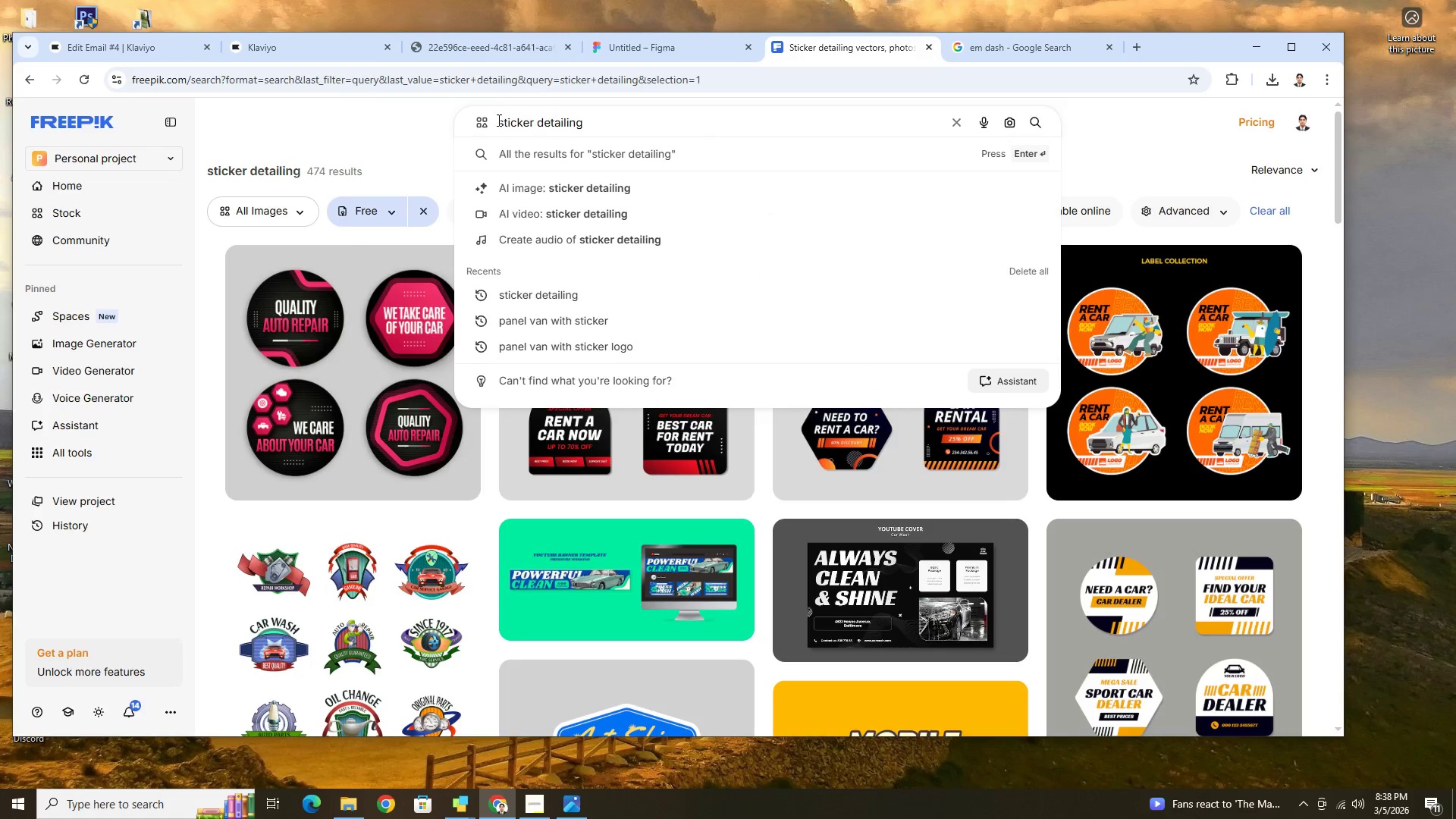 
left_click([497, 120])
 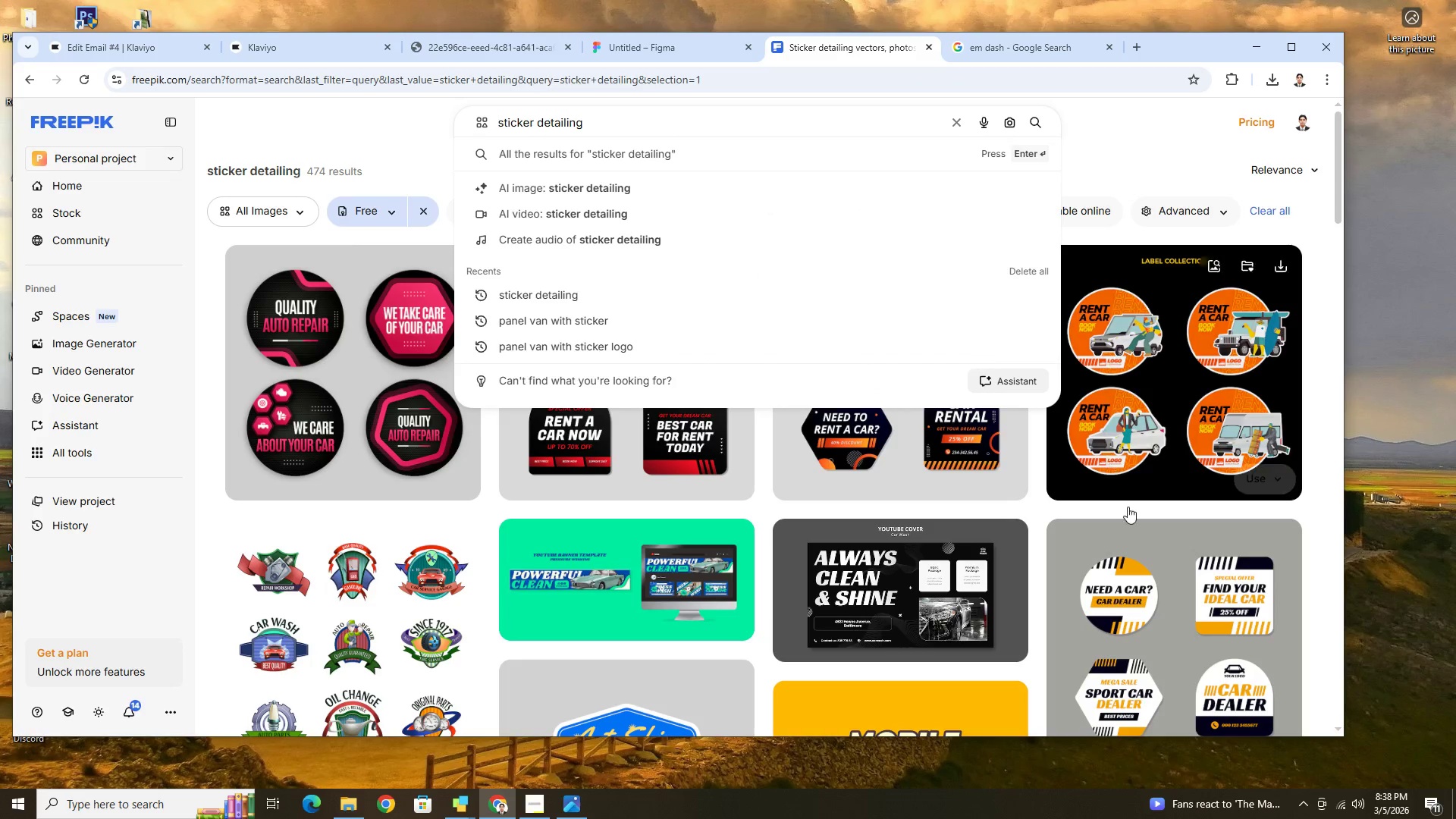 
scroll: coordinate [1132, 544], scroll_direction: down, amount: 3.0
 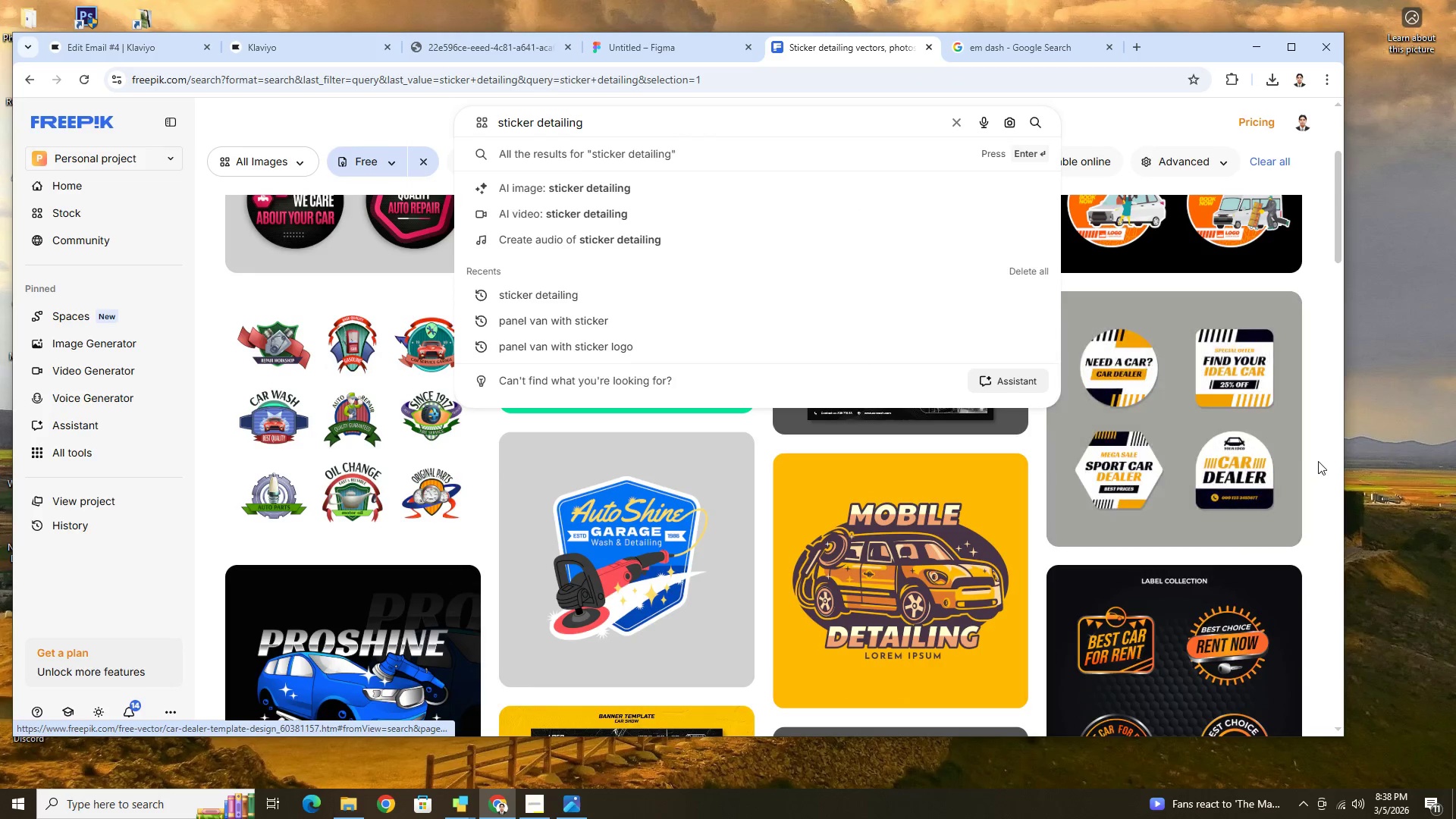 
left_click([1325, 457])
 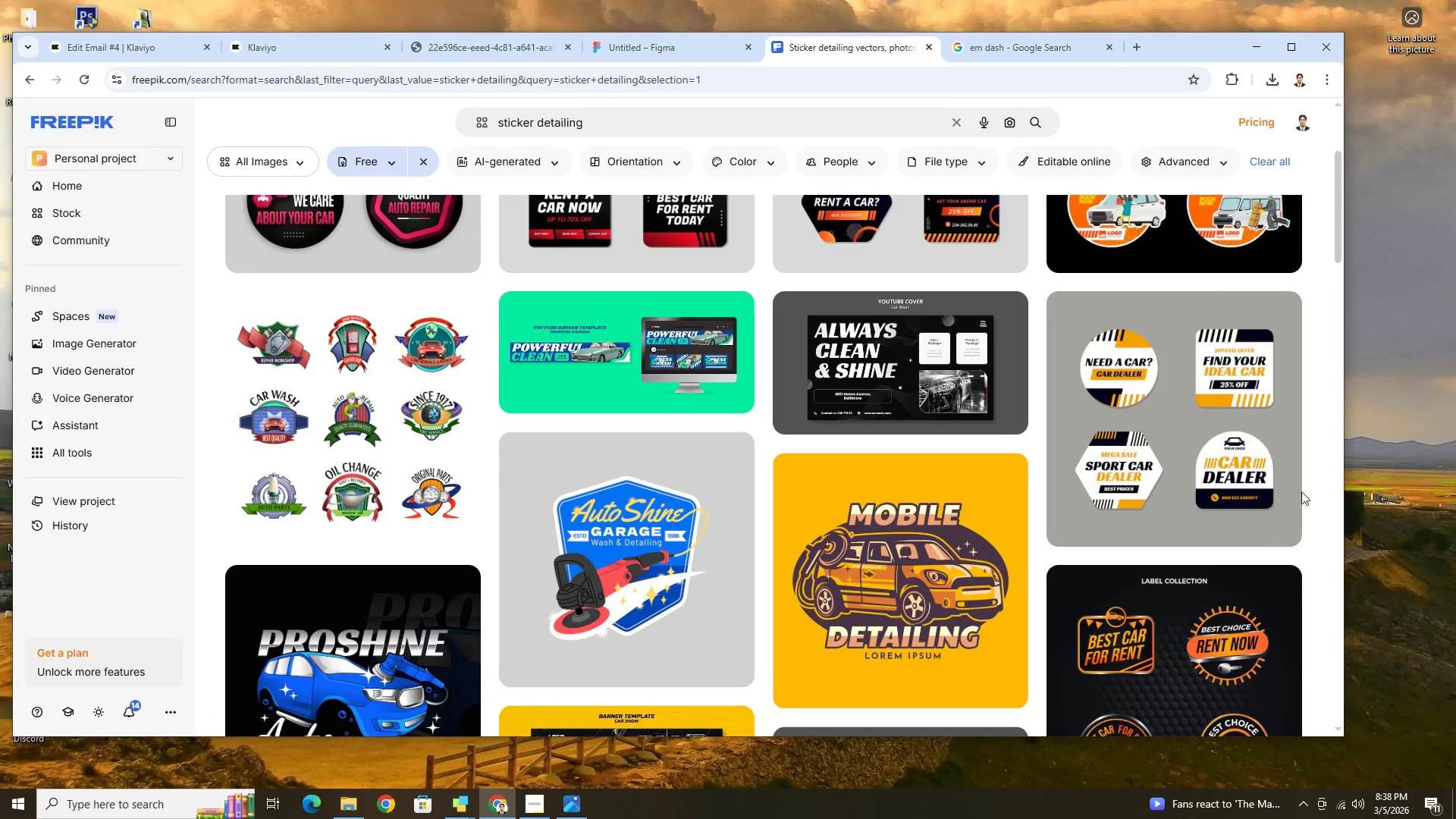 
scroll: coordinate [874, 441], scroll_direction: down, amount: 9.0
 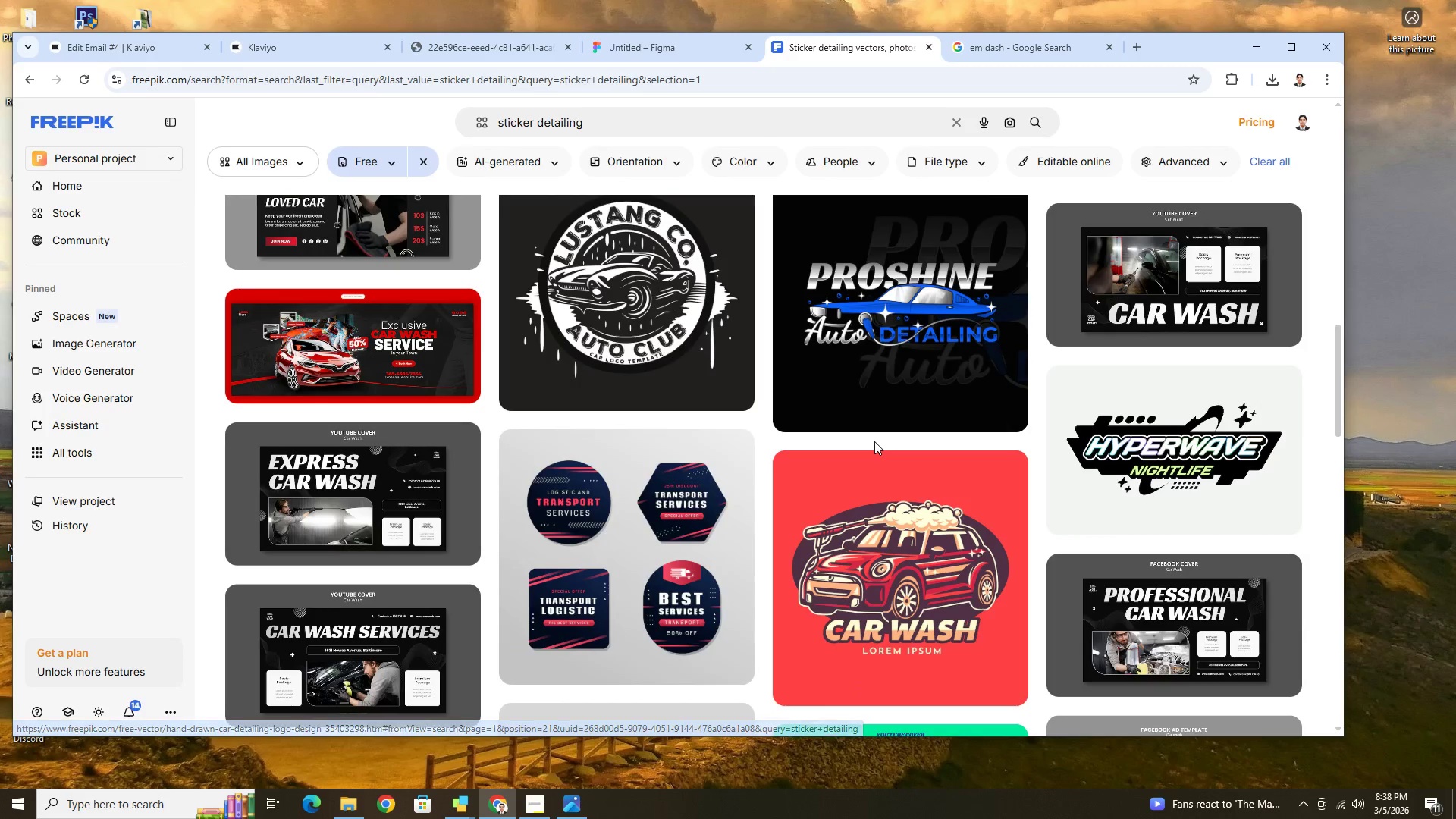 
scroll: coordinate [625, 325], scroll_direction: up, amount: 21.0
 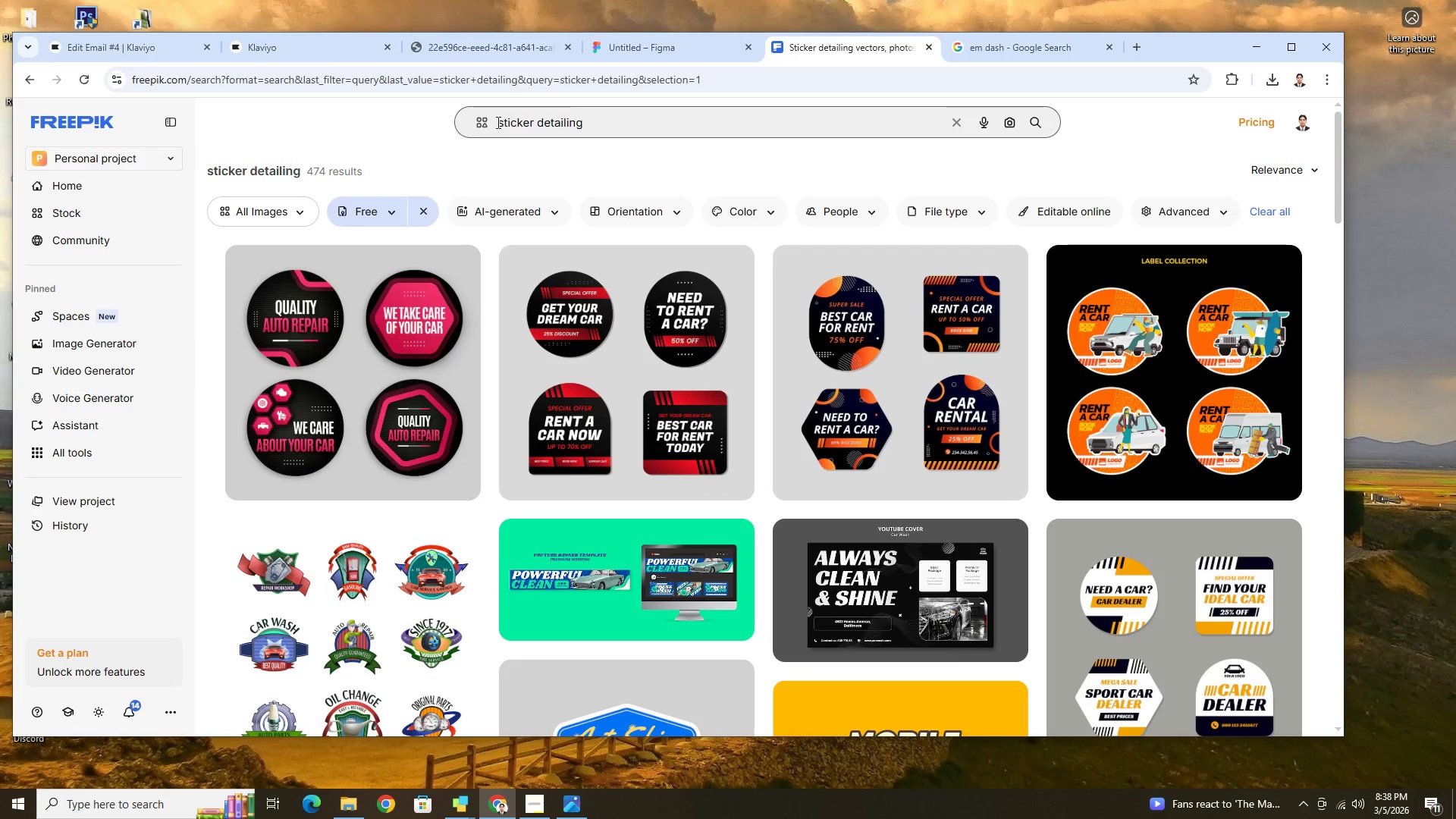 
left_click([499, 122])
 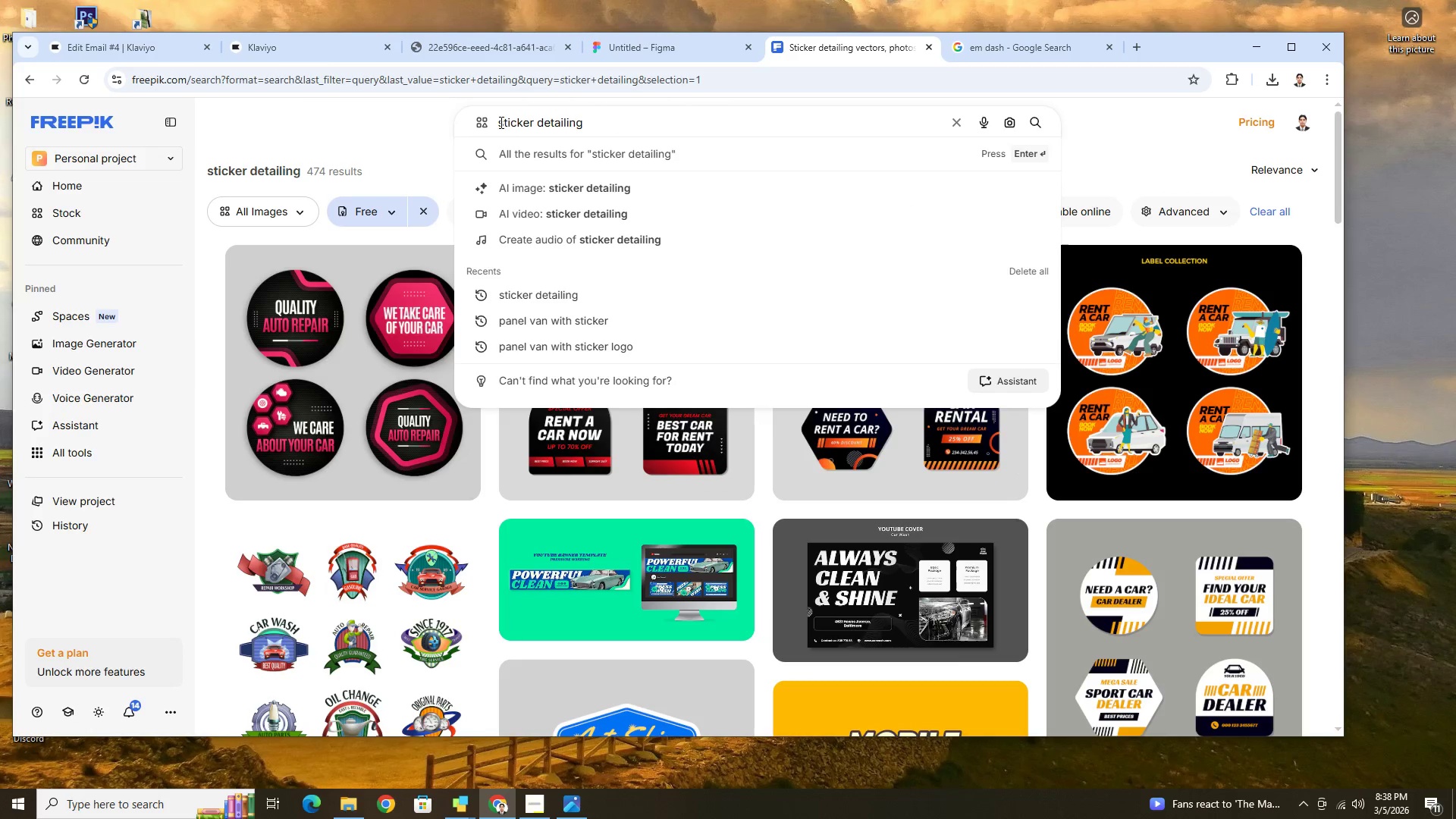 
type(car )
 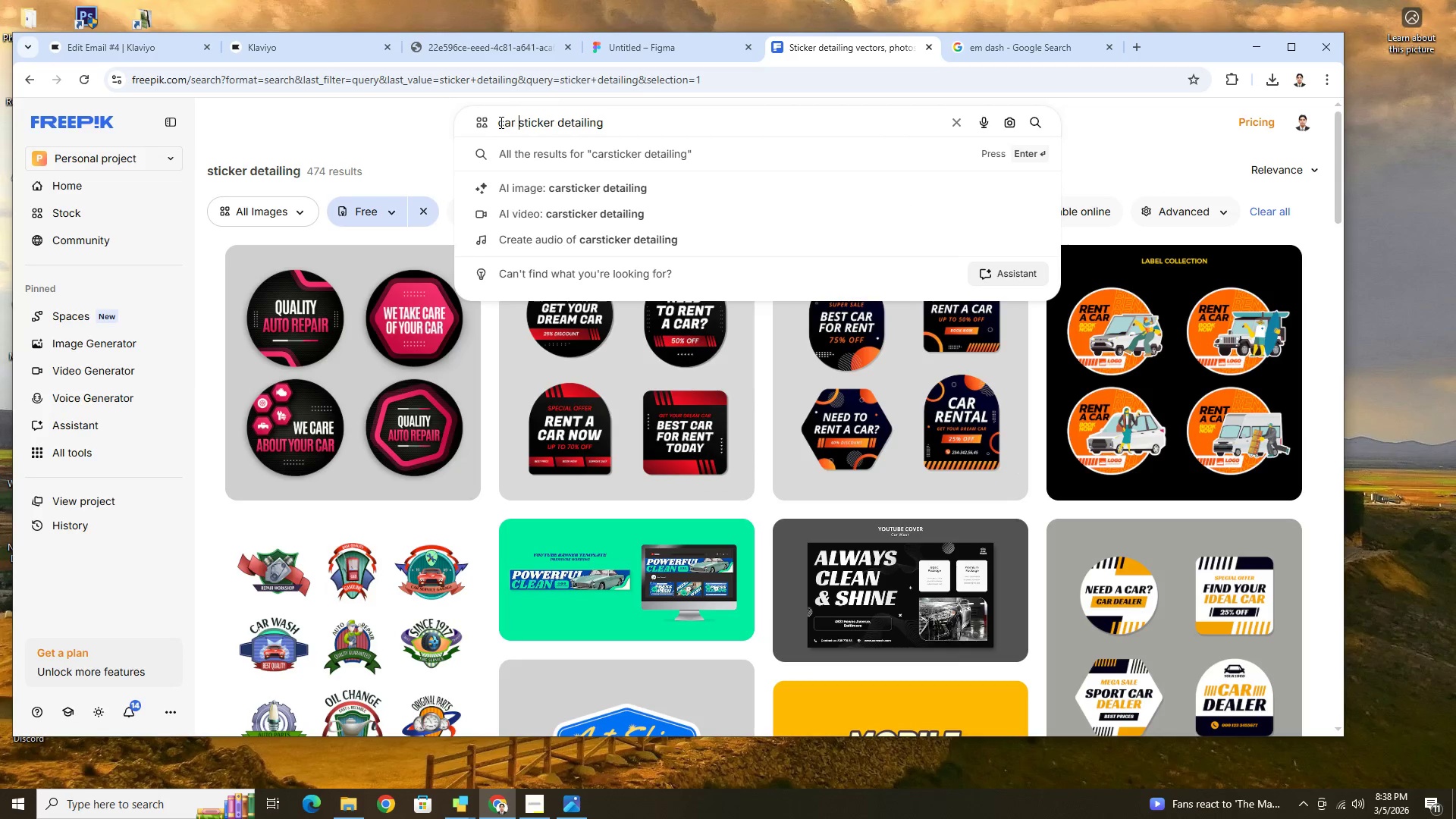 
key(Enter)
 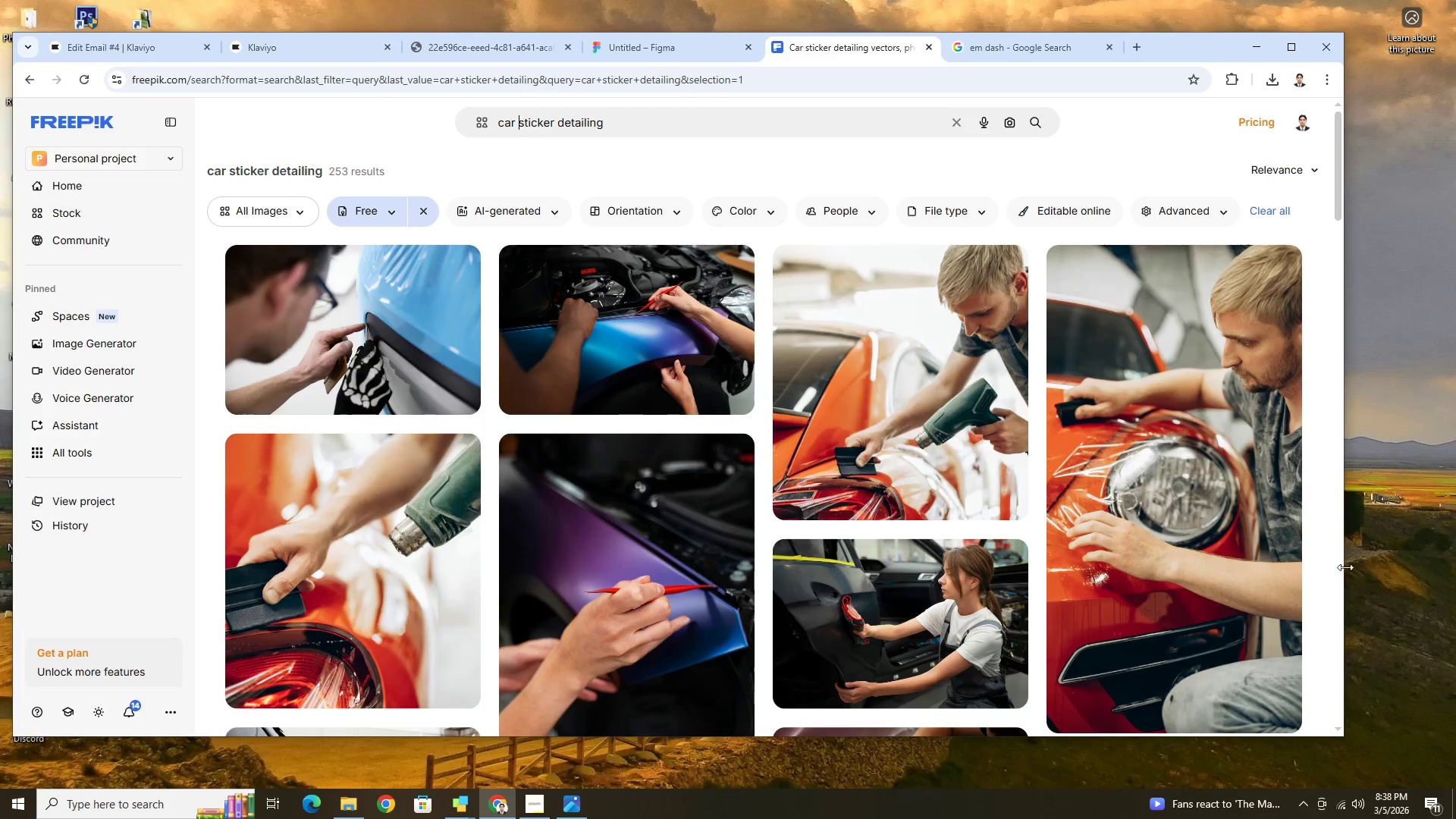 
scroll: coordinate [1148, 576], scroll_direction: down, amount: 3.0
 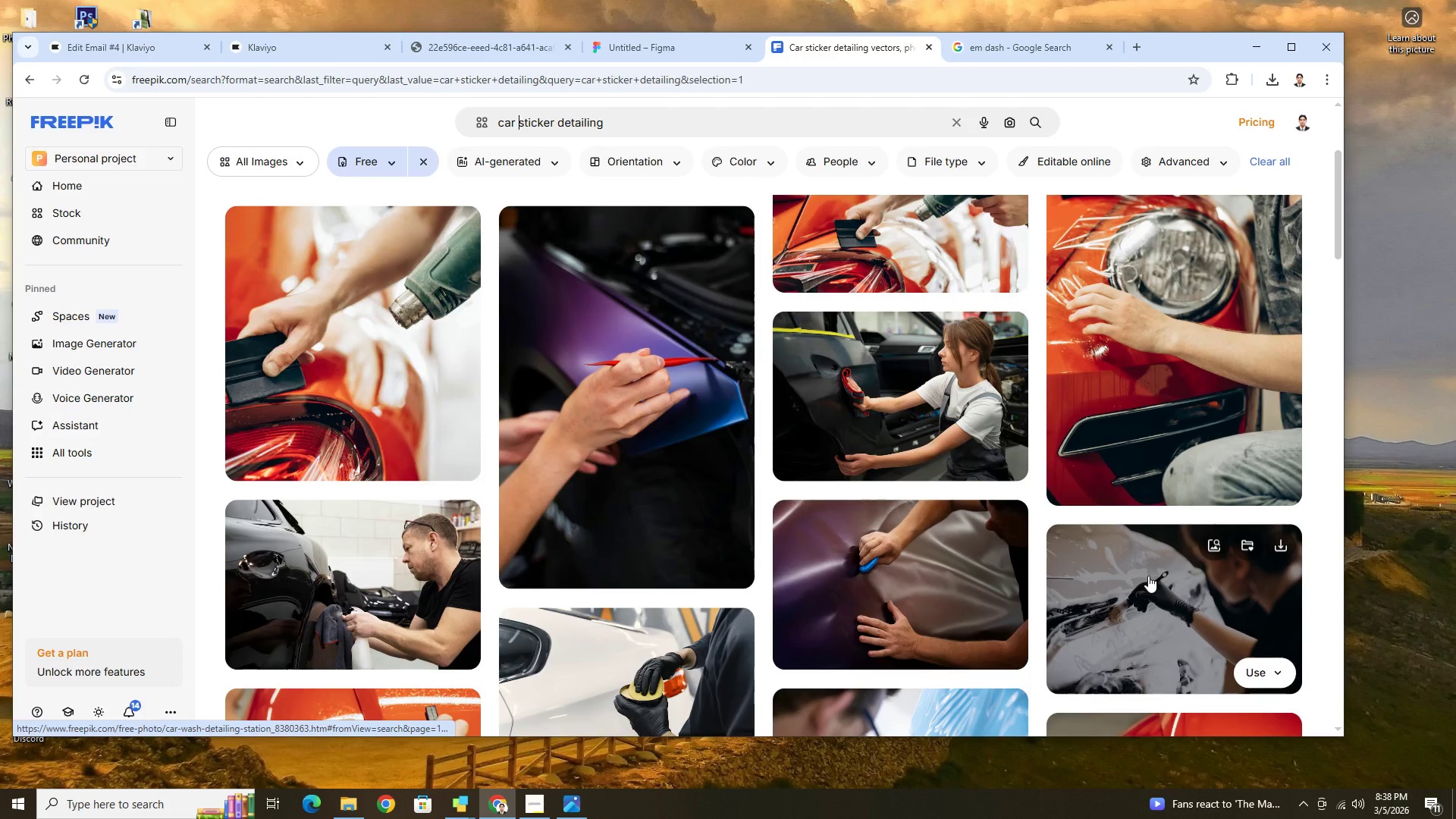 
scroll: coordinate [1148, 576], scroll_direction: up, amount: 3.0
 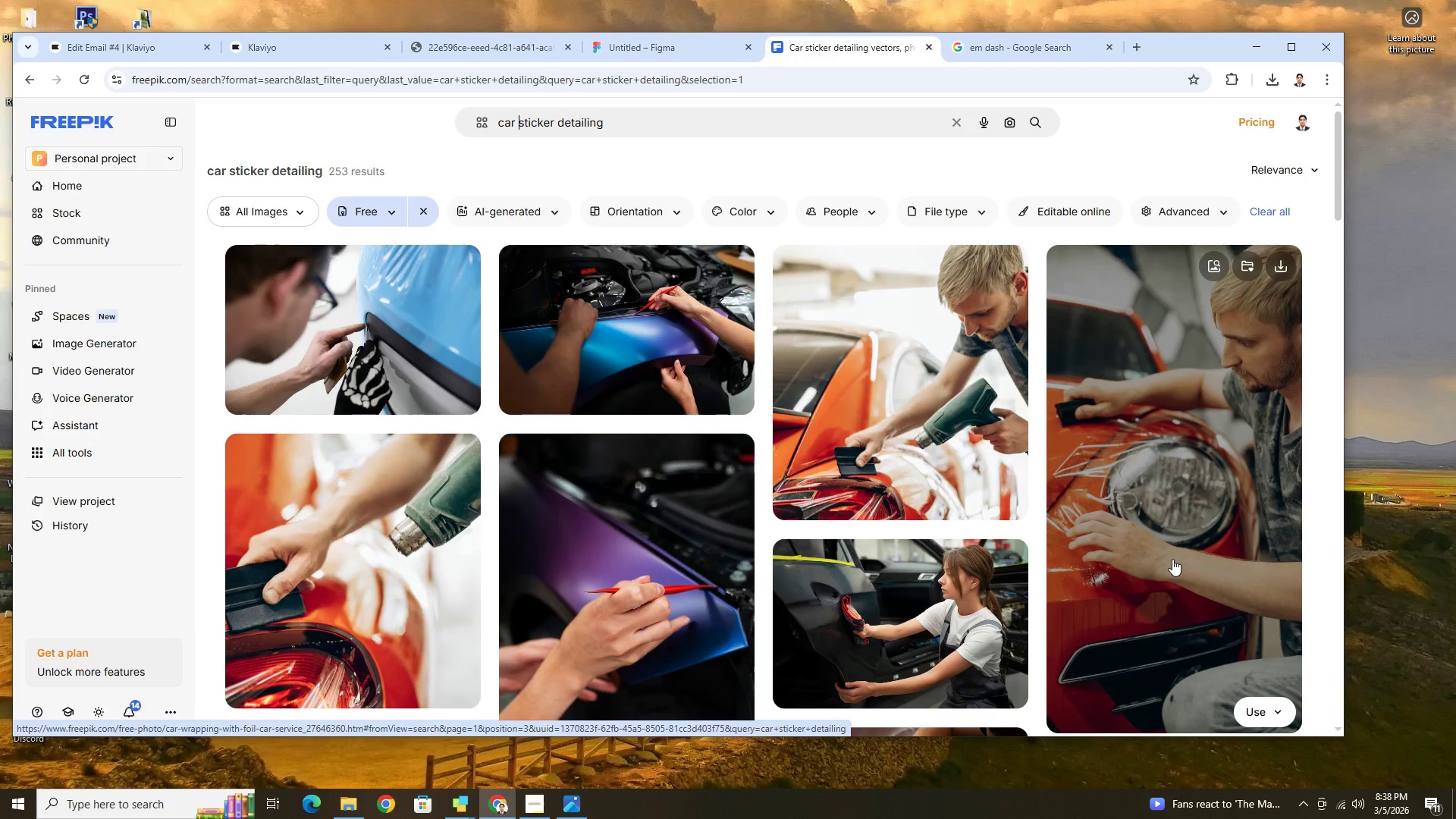 
scroll: coordinate [1172, 559], scroll_direction: down, amount: 8.0
 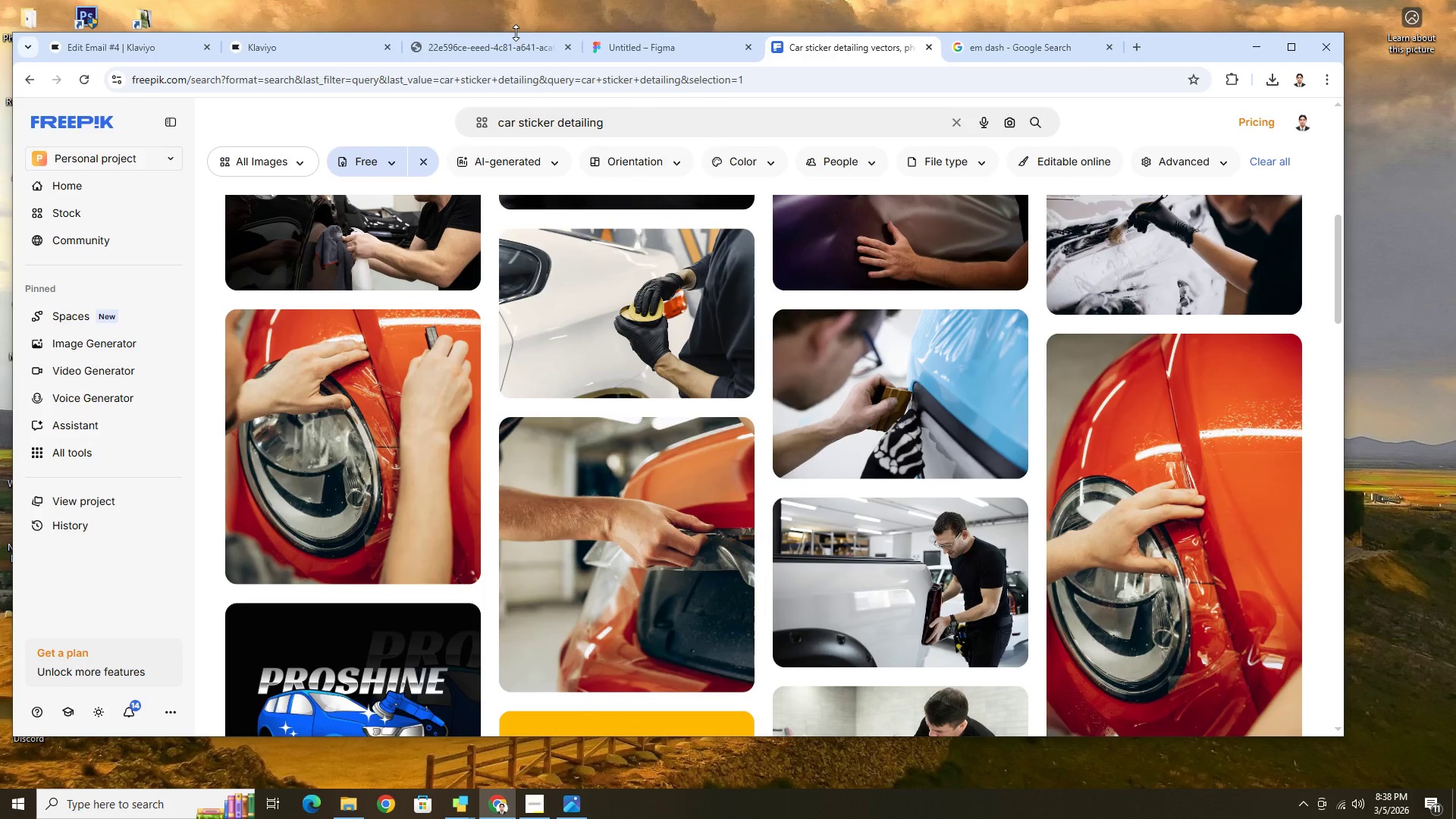 
left_click([650, 40])
 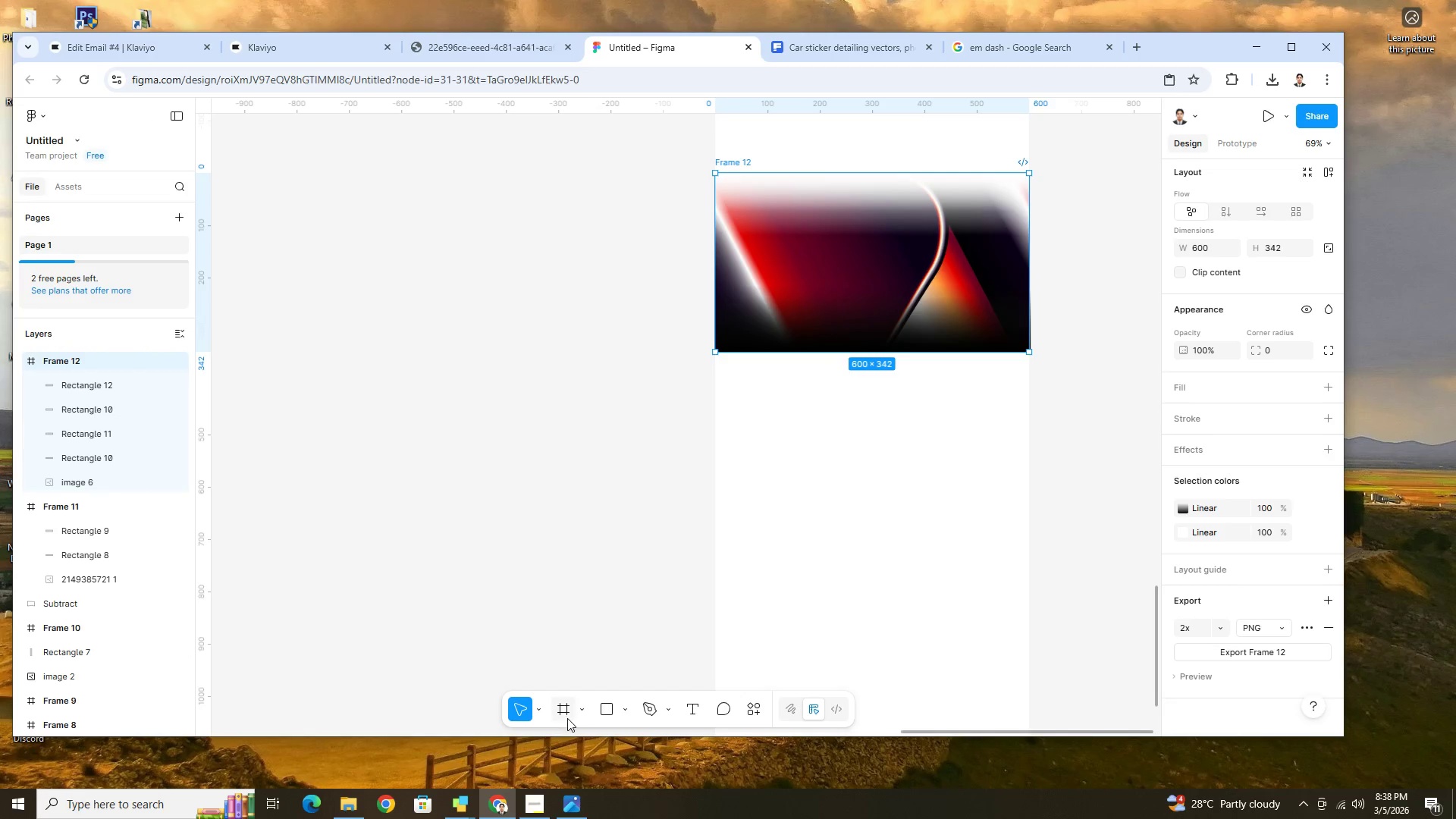 
scroll: coordinate [793, 573], scroll_direction: down, amount: 2.0
 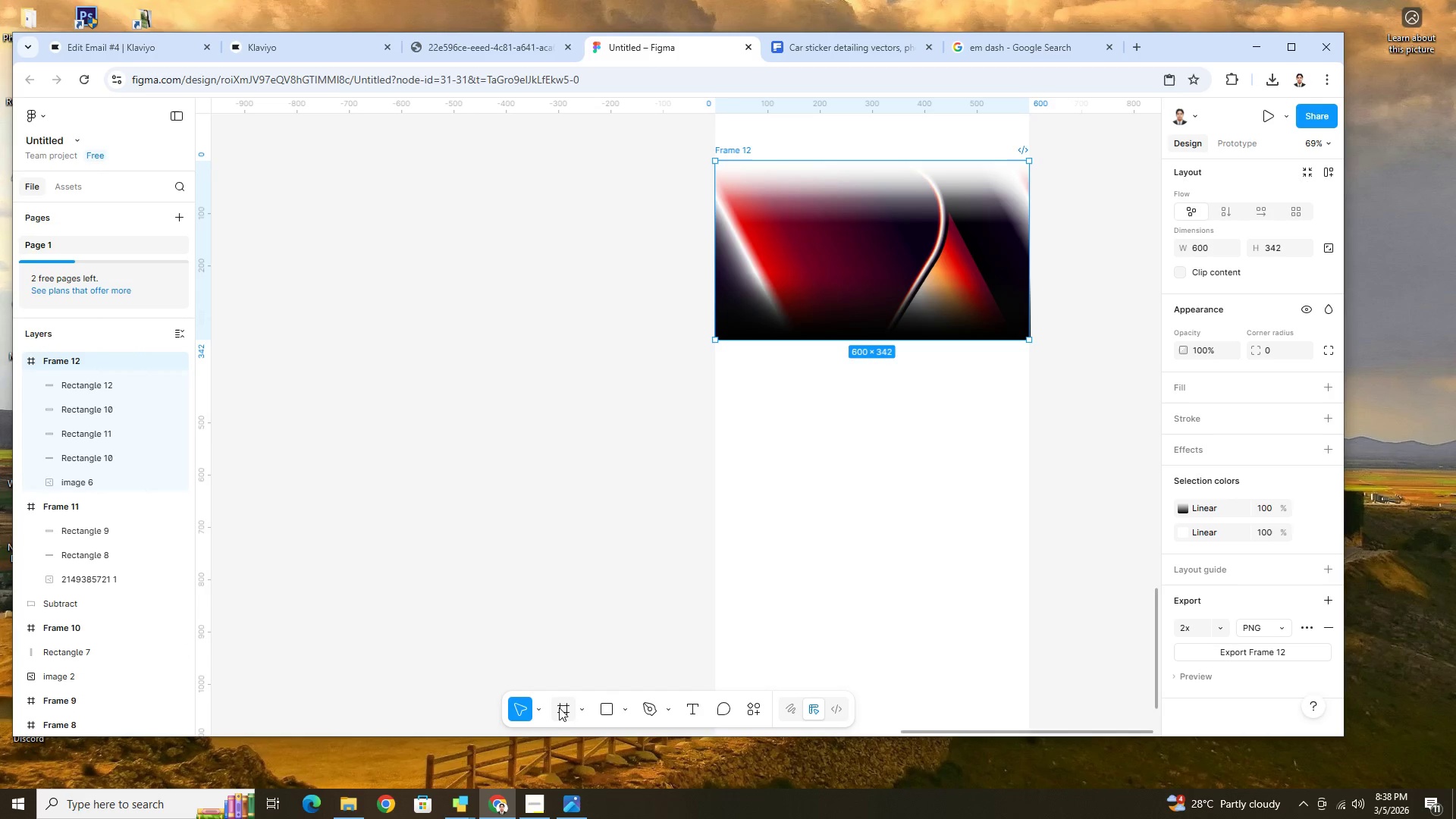 
left_click([559, 708])
 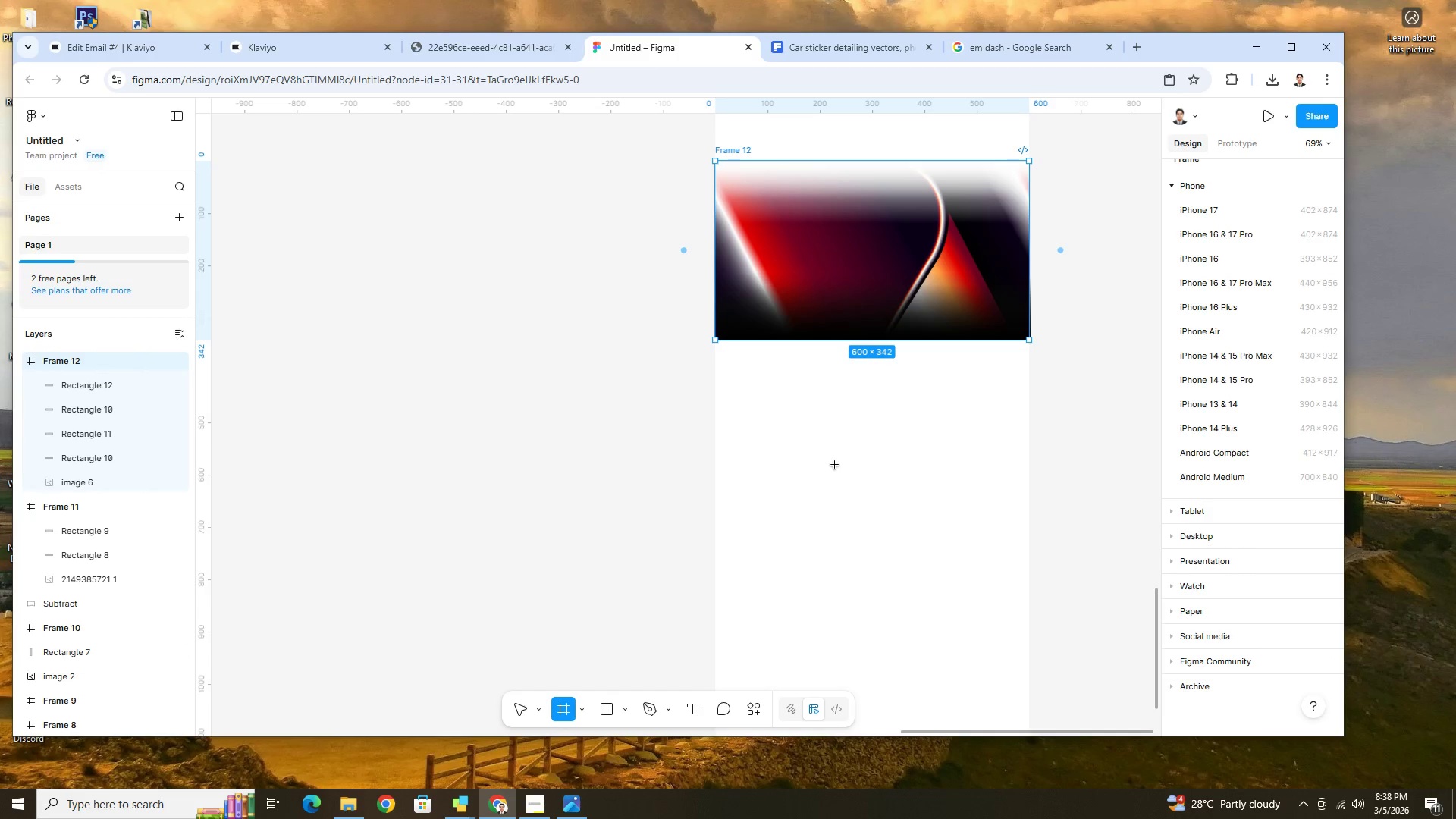 
hold_key(key=ShiftLeft, duration=1.5)
left_click_drag(start_coordinate=[754, 469], to_coordinate=[865, 602])
 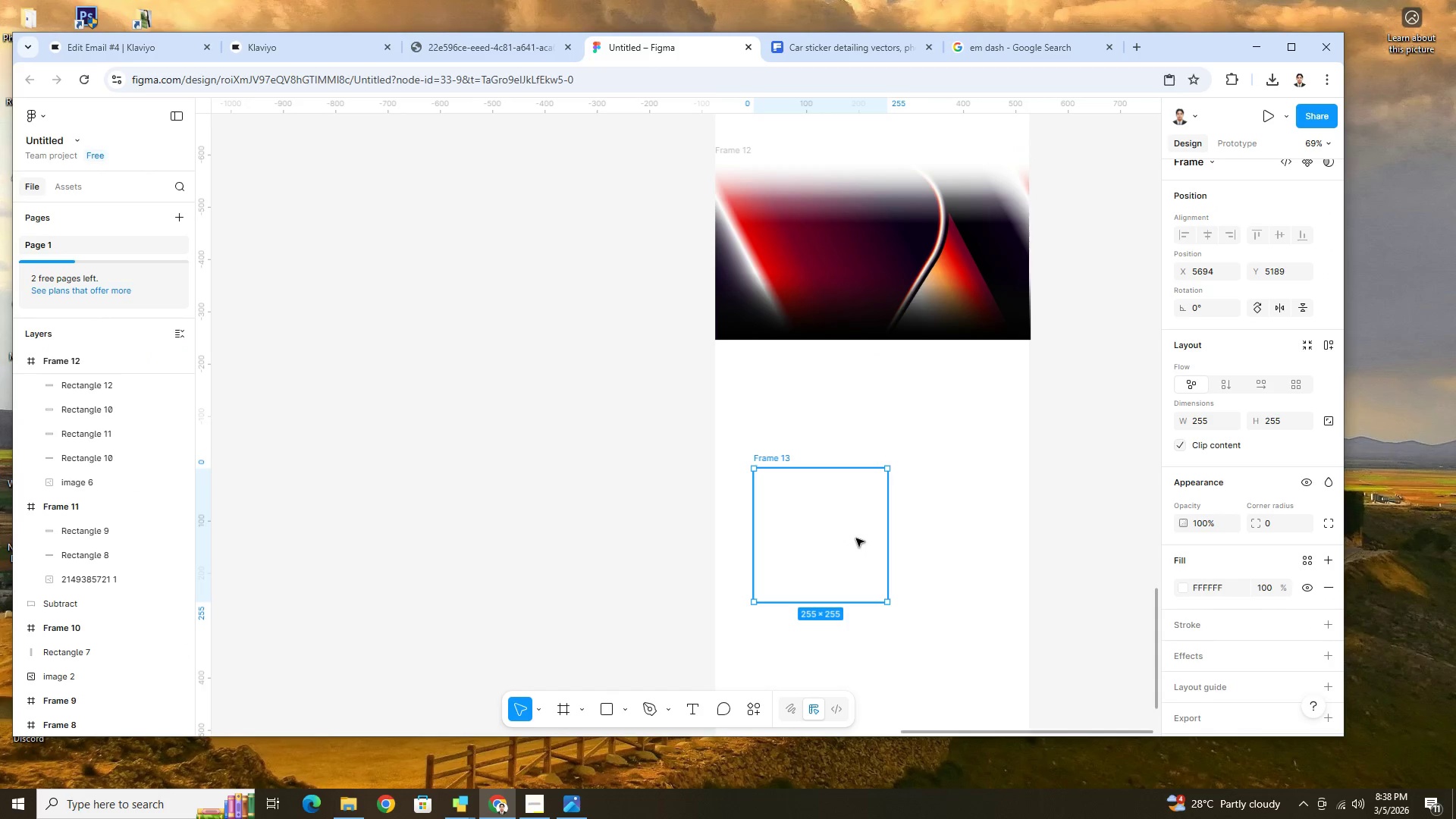 
hold_key(key=ShiftLeft, duration=0.56)
 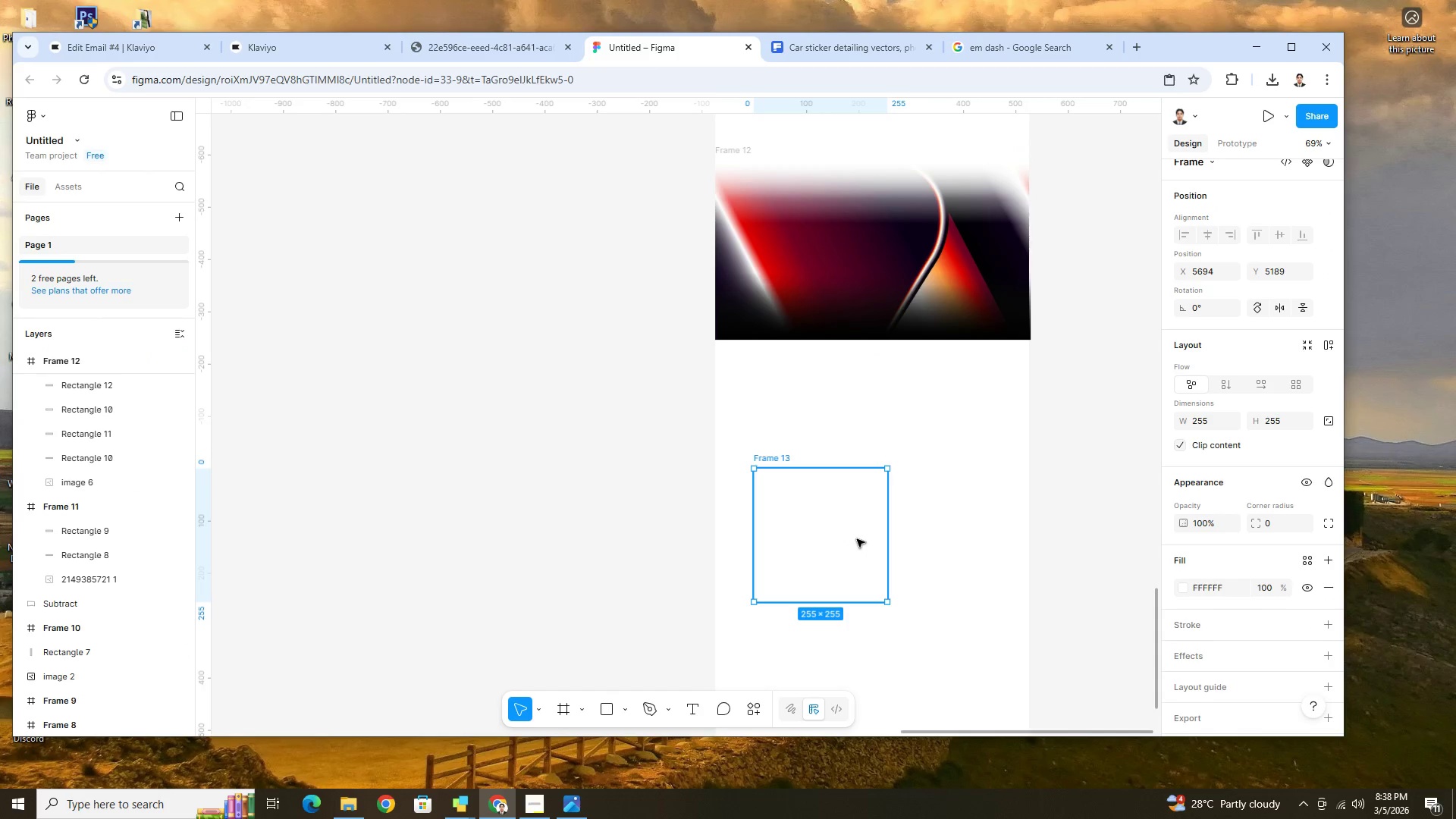 
left_click_drag(start_coordinate=[856, 538], to_coordinate=[830, 538])
 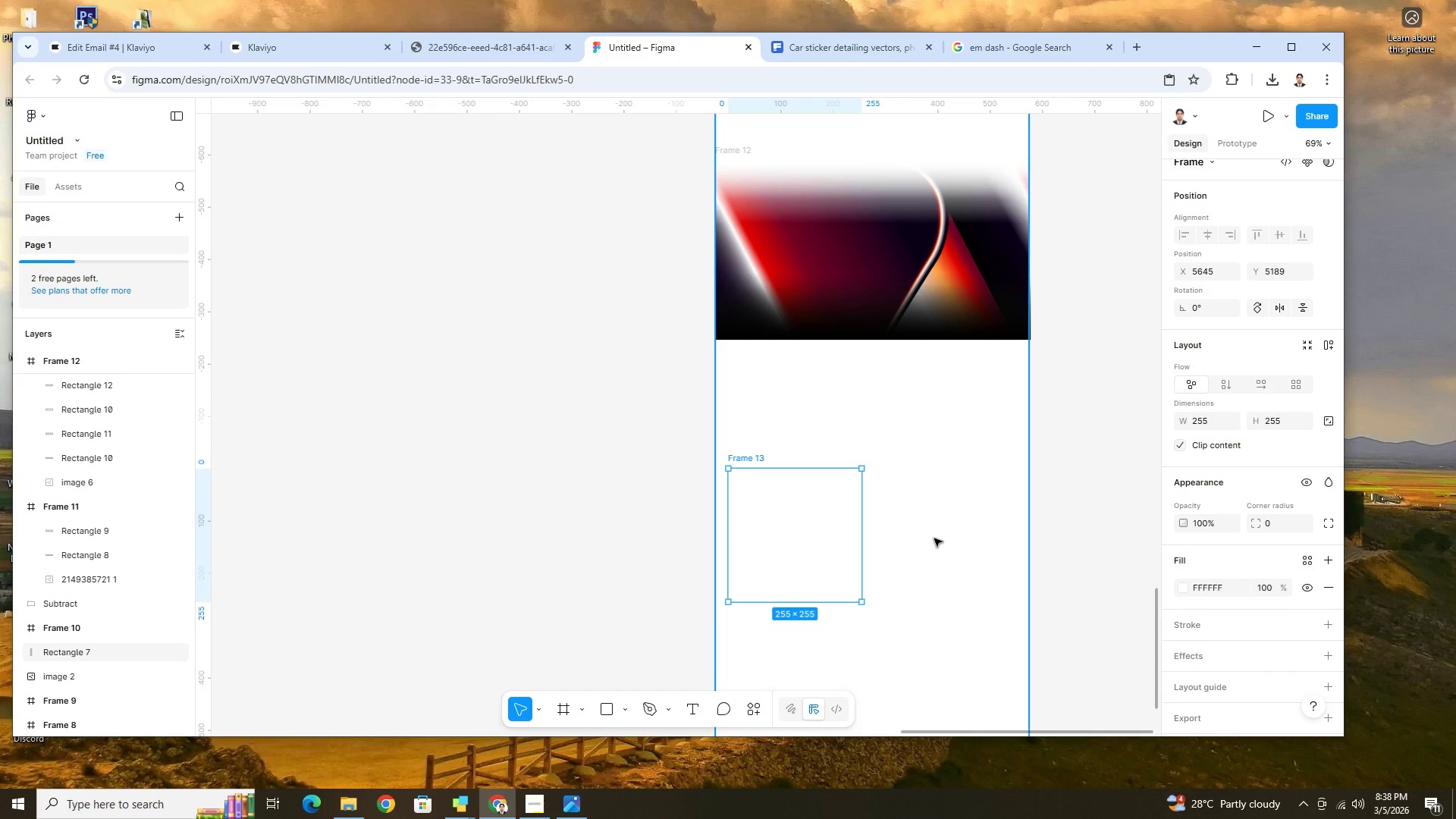 
key(Alt+AltLeft)
 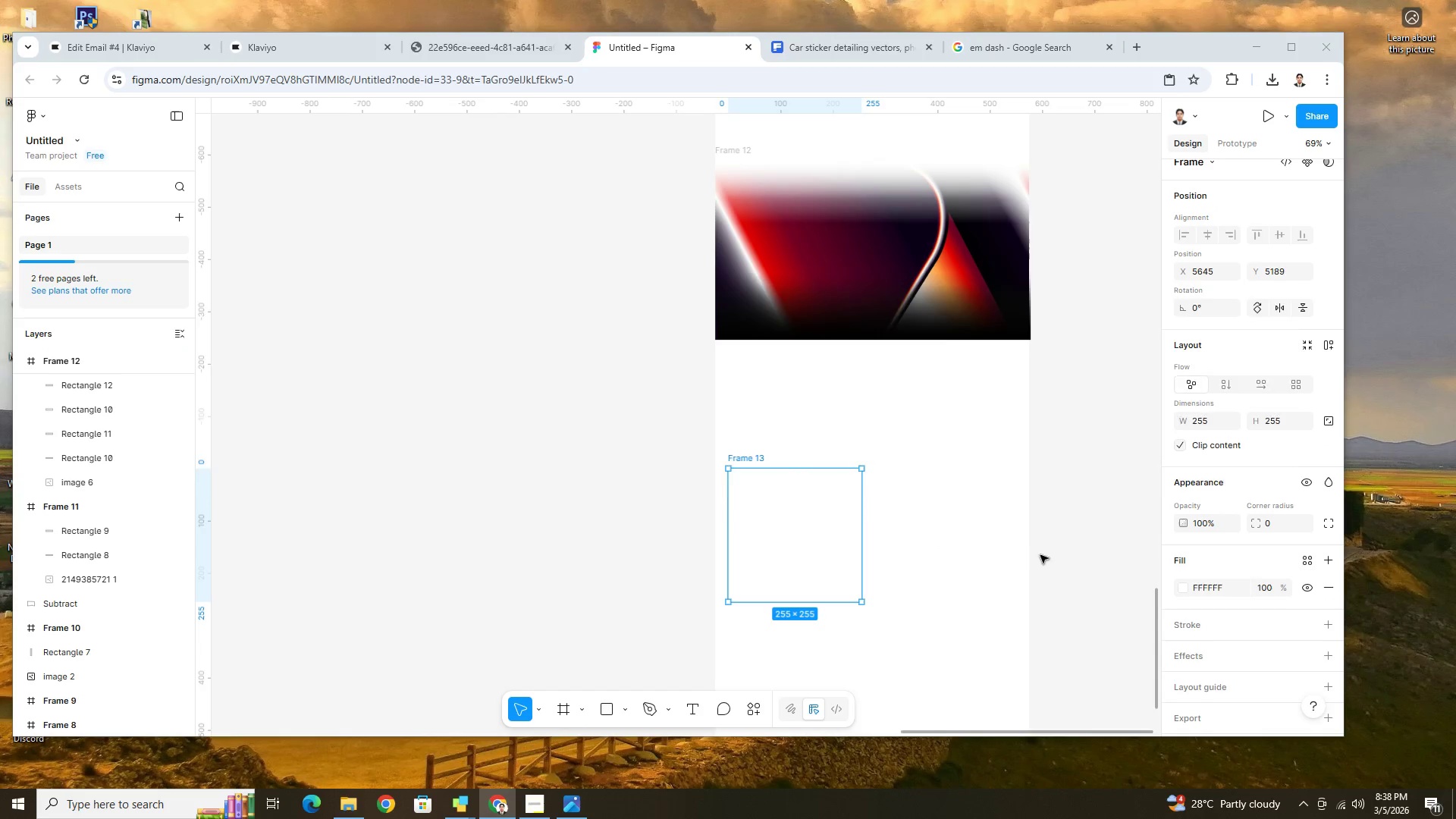 
key(Alt+Tab)
 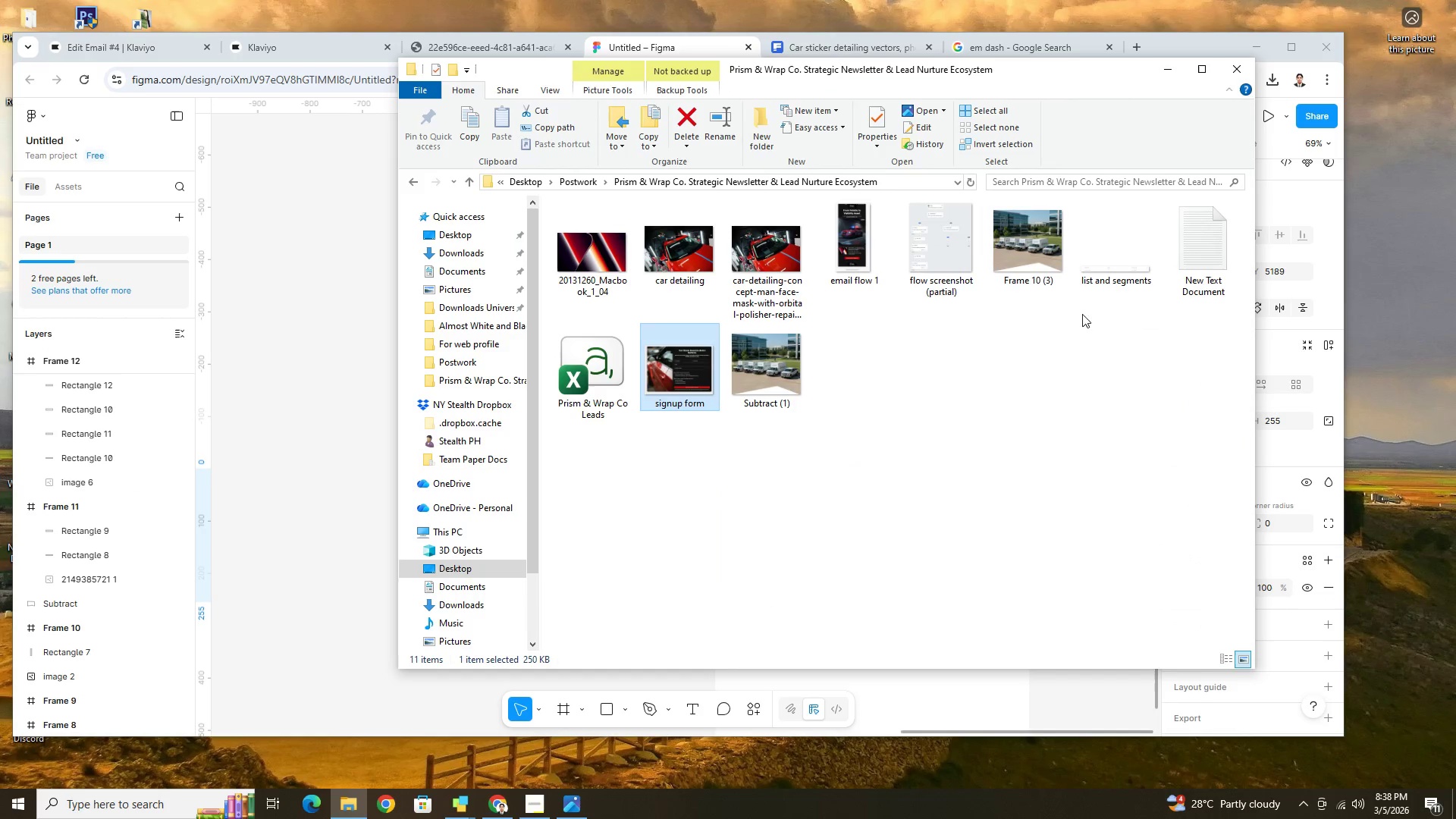 
key(Alt+AltLeft)
 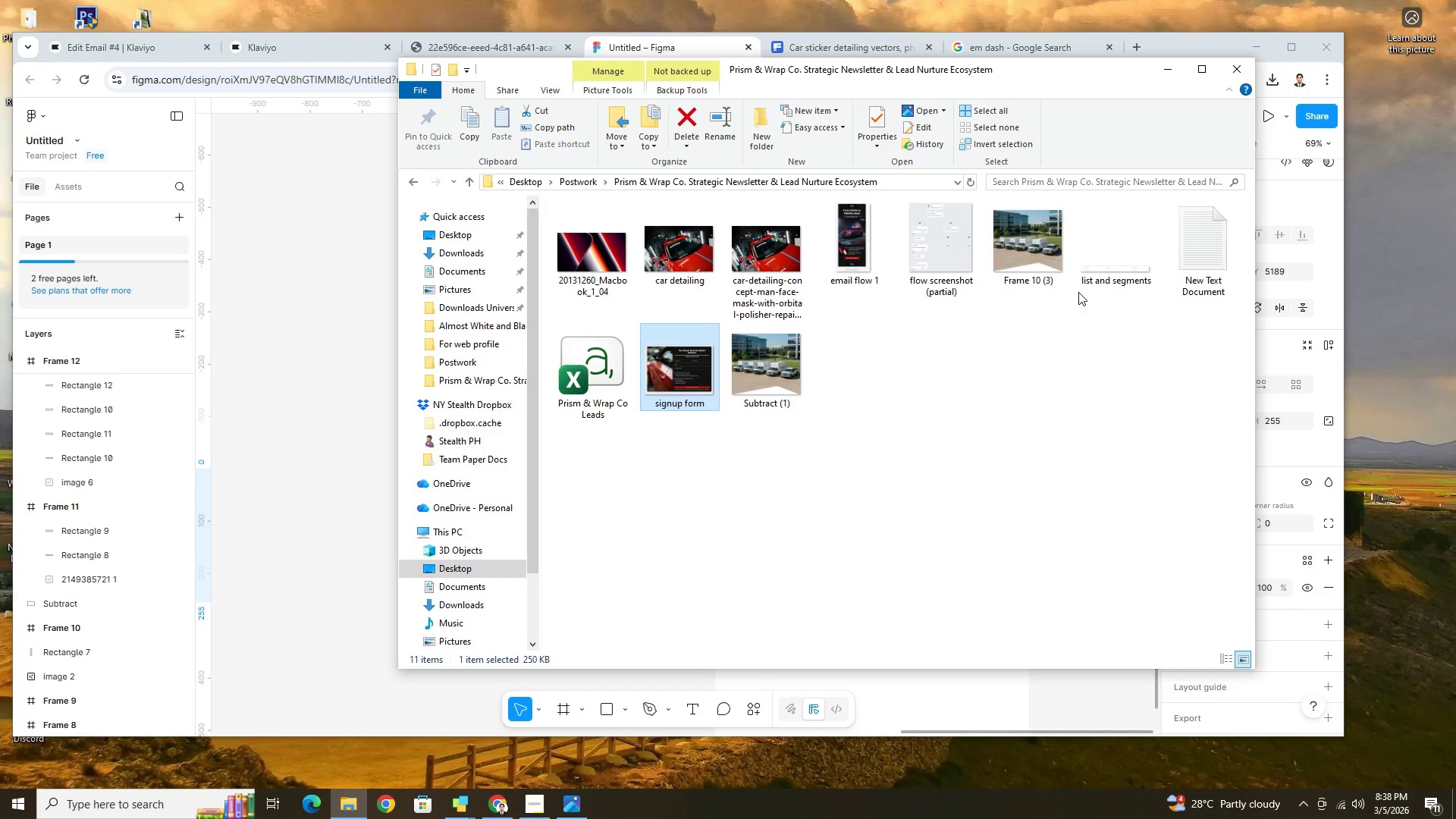 
key(Alt+Tab)
 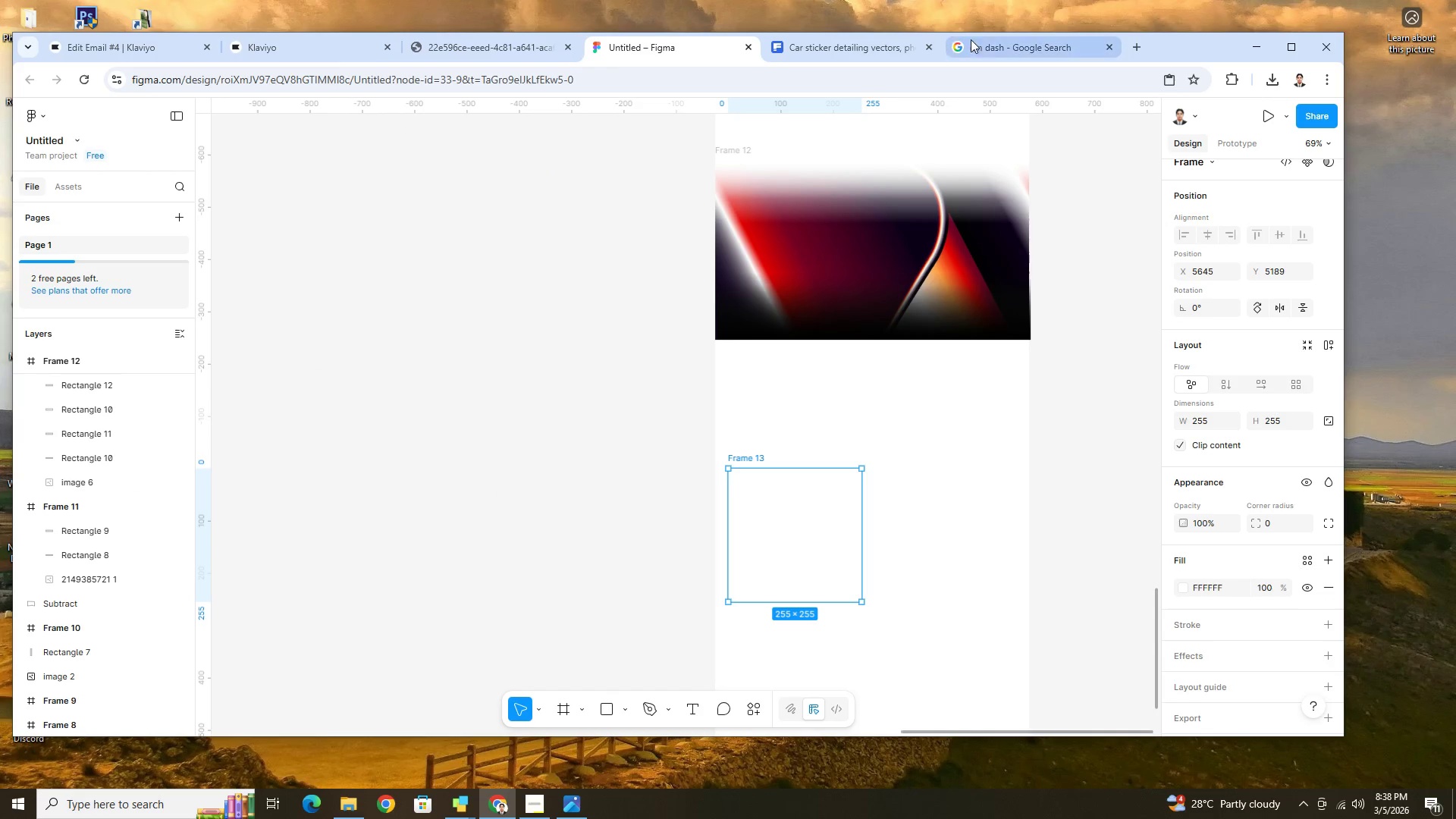 
left_click([993, 44])
 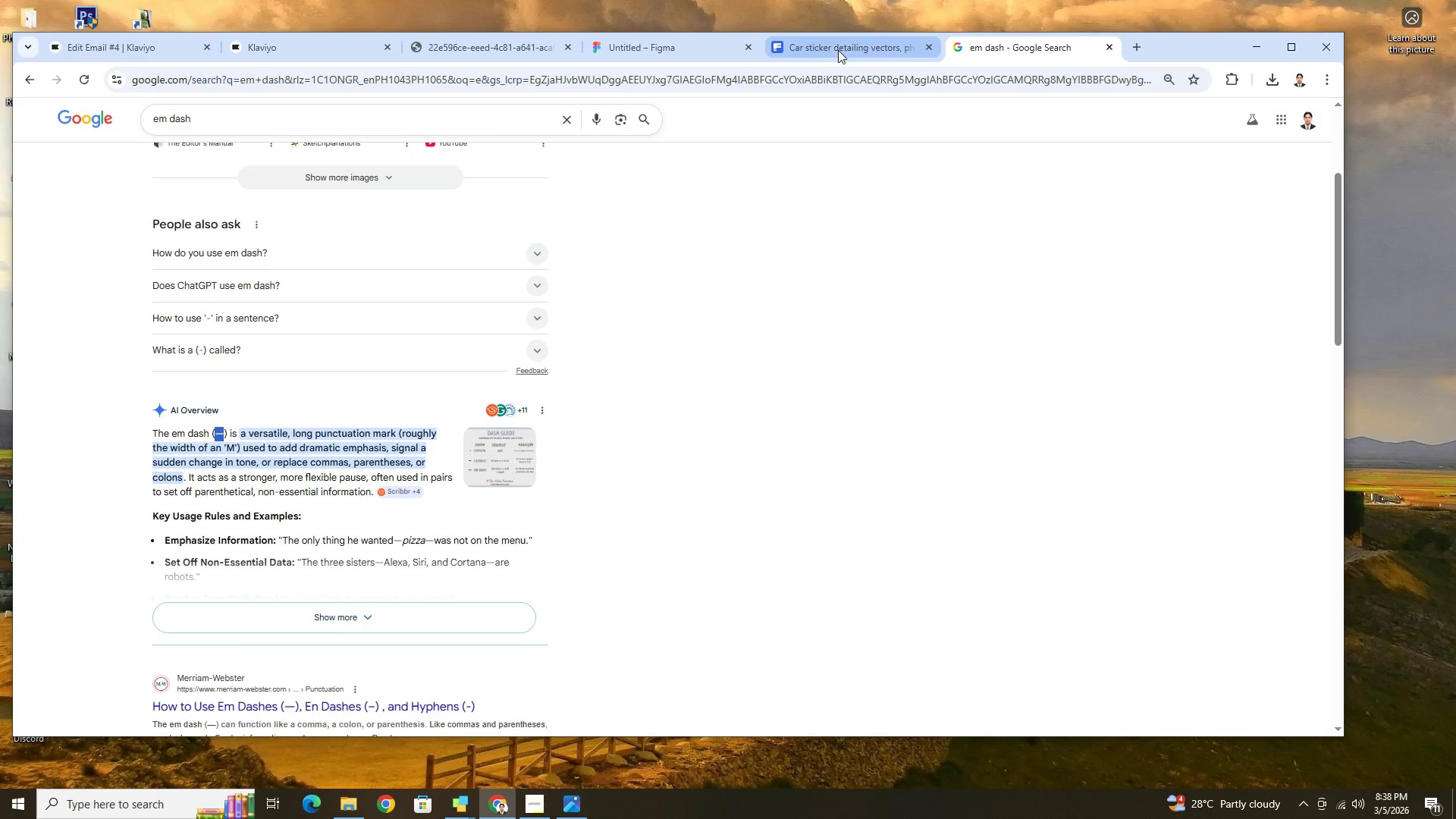 
left_click([836, 50])
 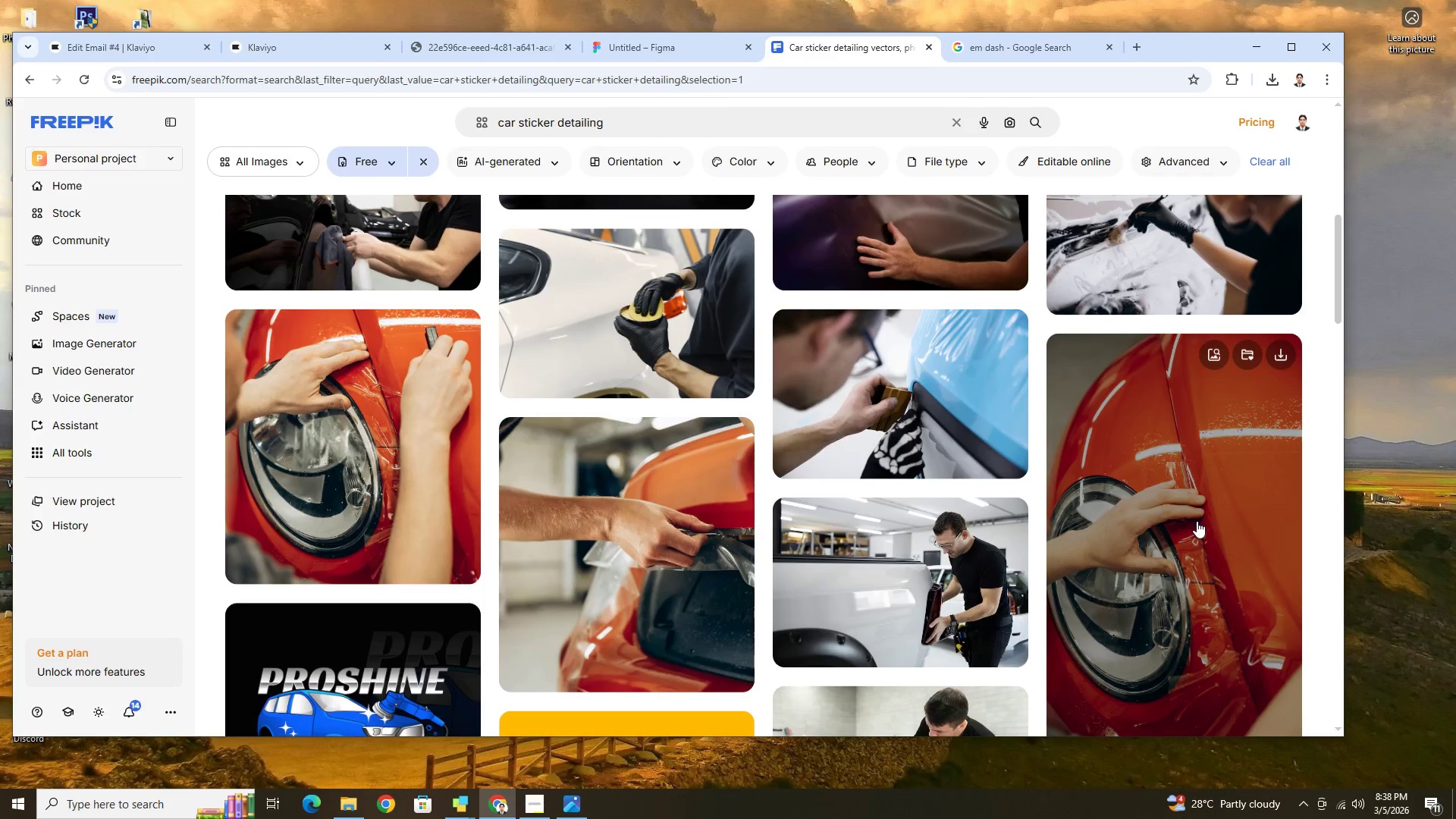 
scroll: coordinate [1199, 520], scroll_direction: none, amount: 0.0
 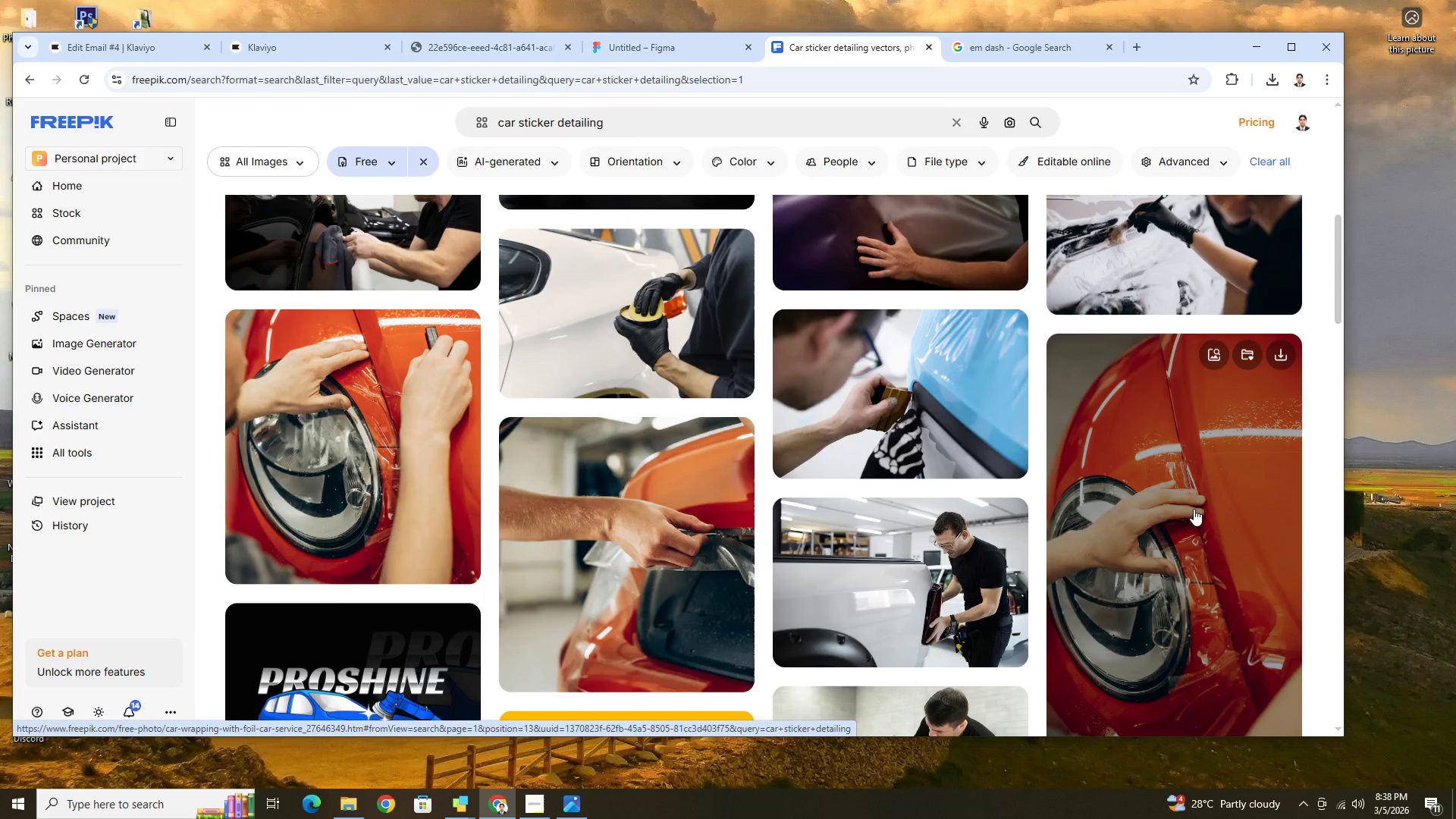 
right_click([1194, 509])
 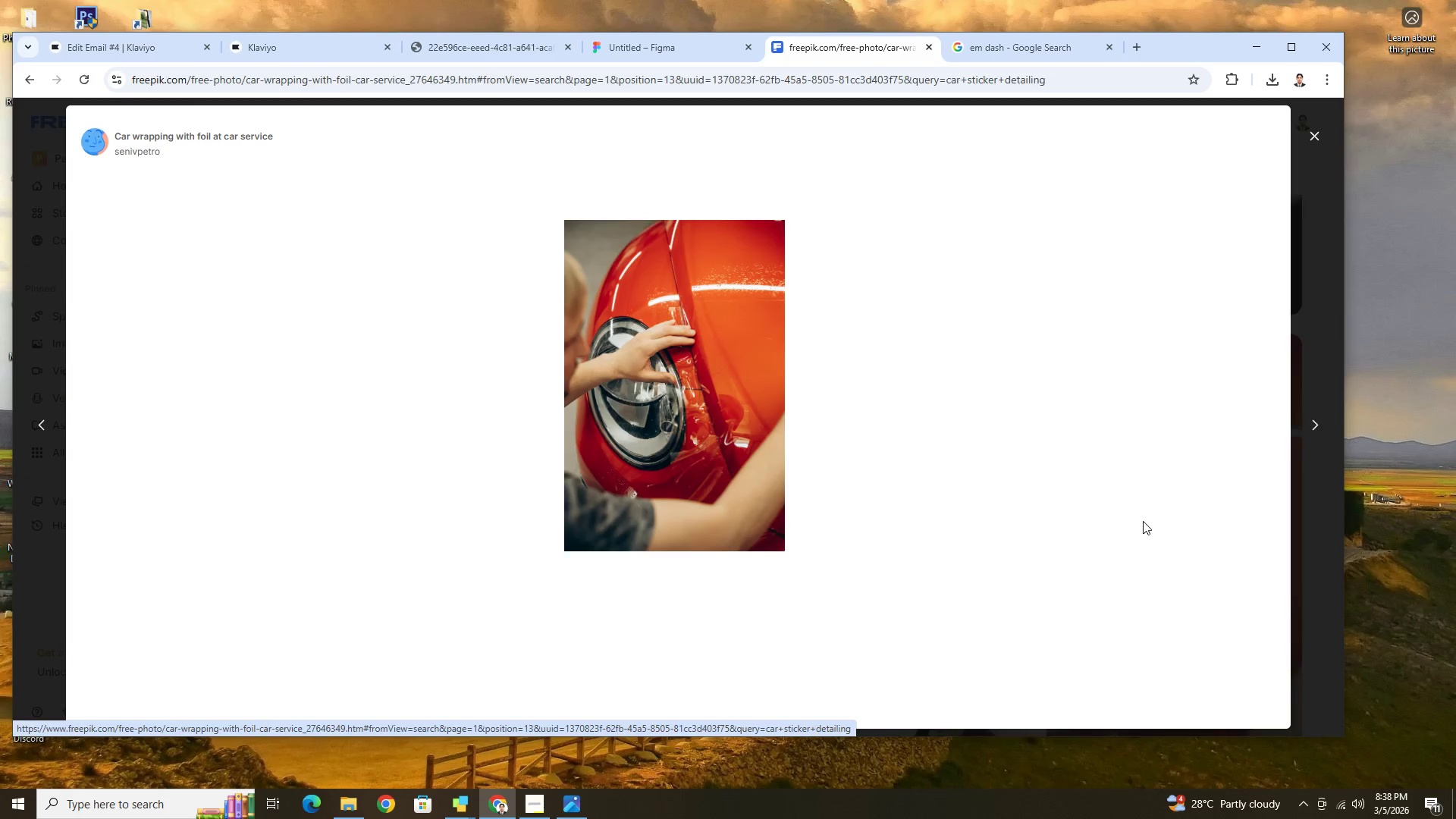 
right_click([624, 326])
 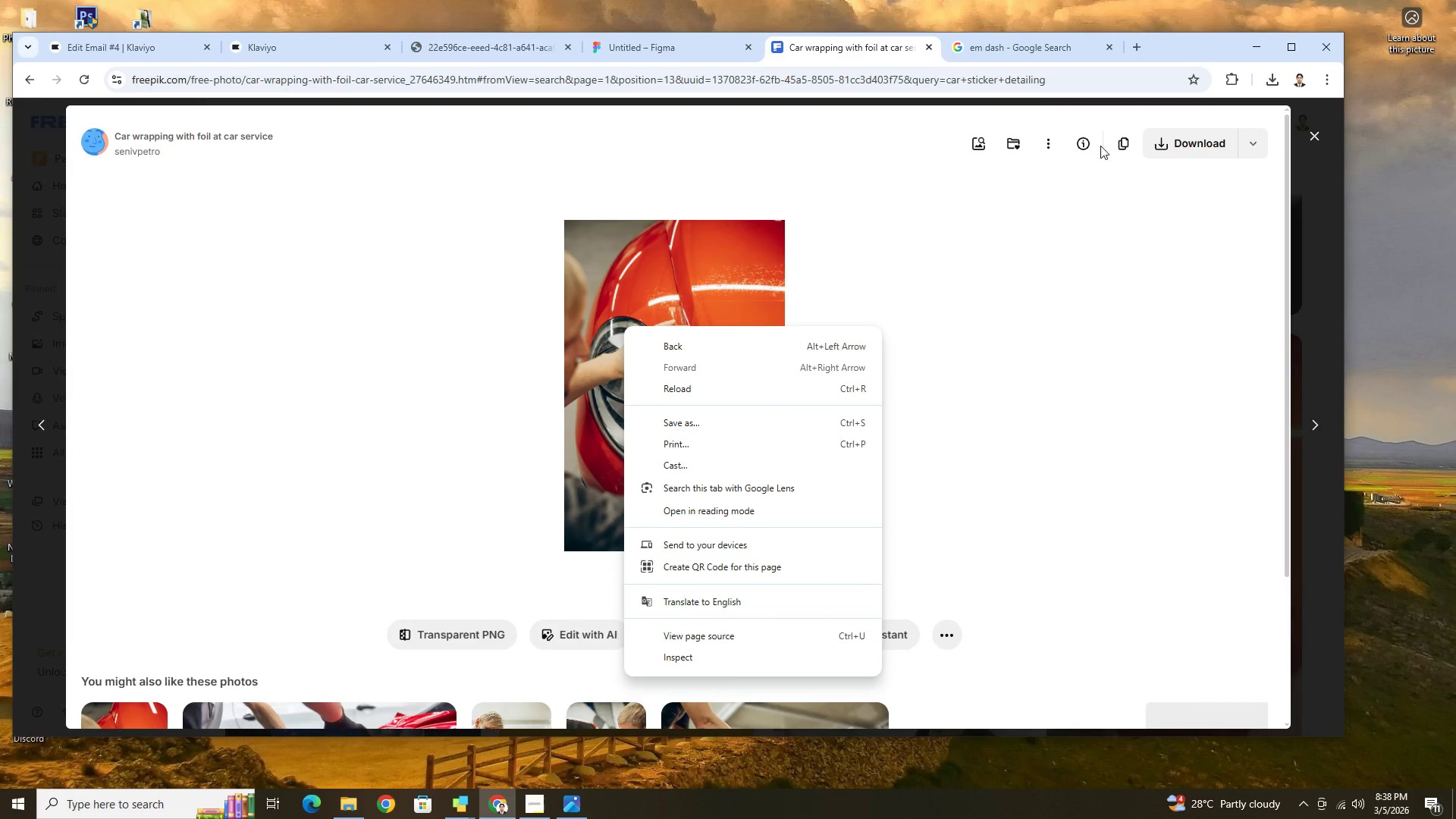 
left_click([1124, 141])
 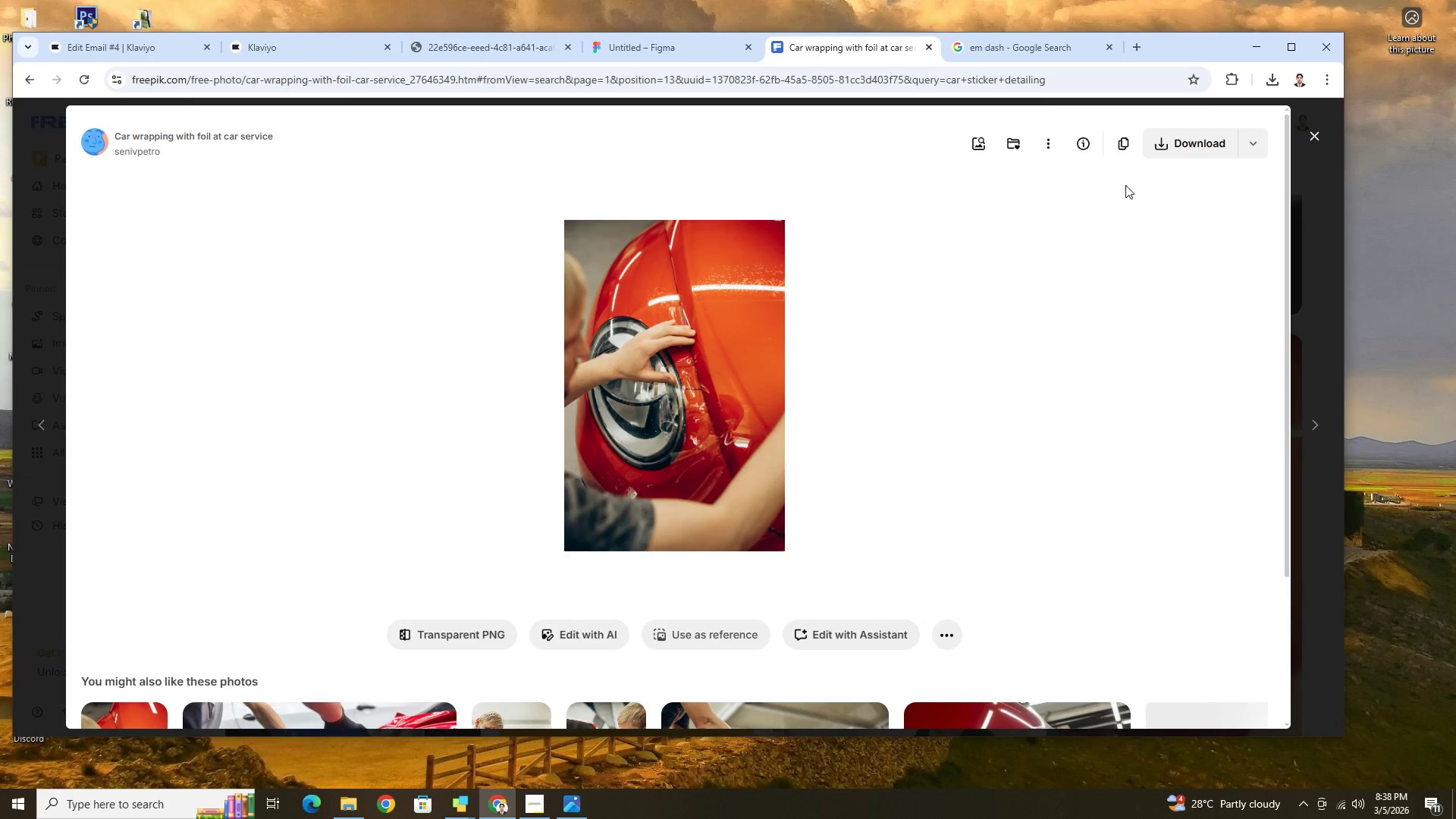 
left_click([1126, 140])
 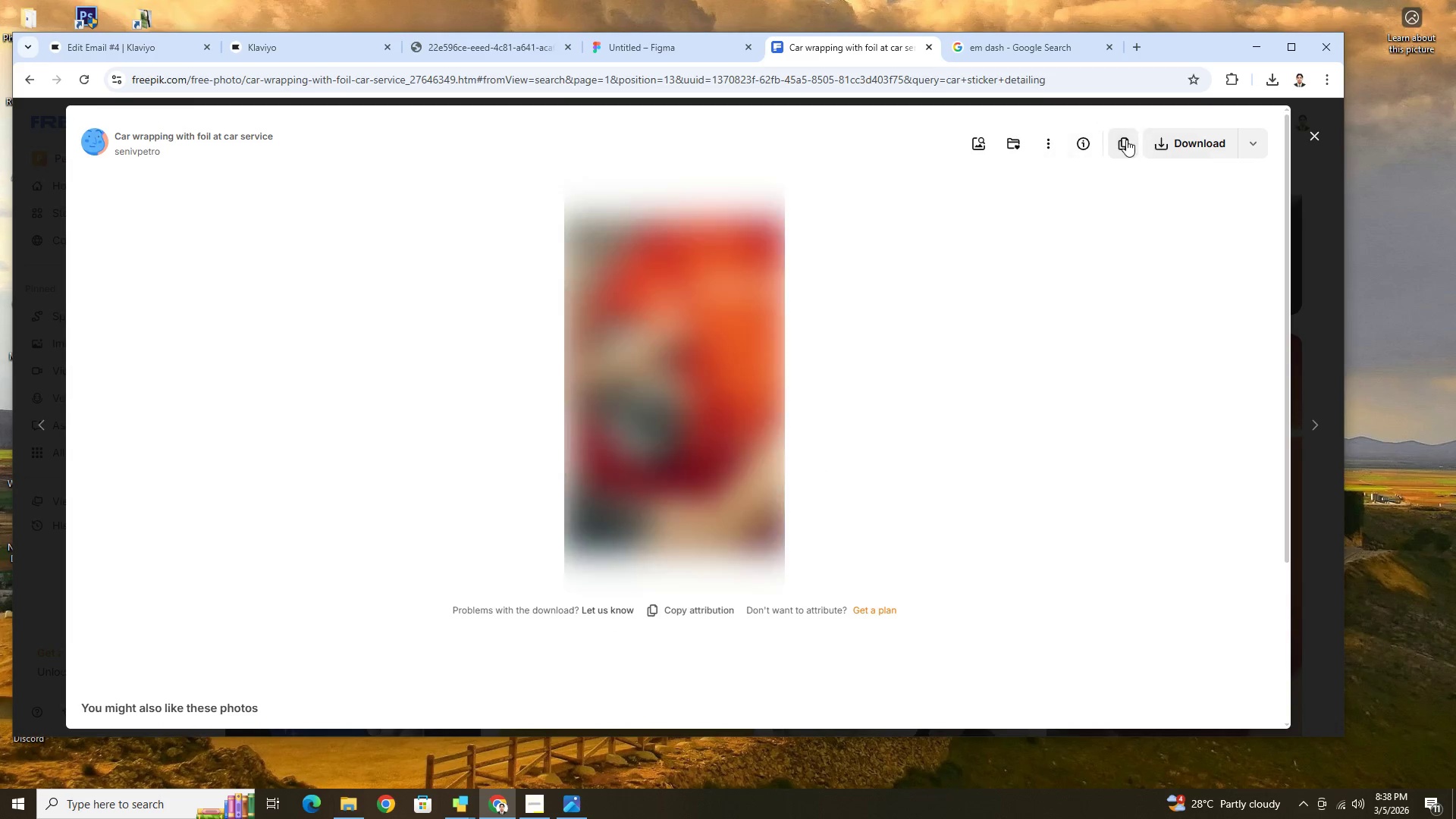 
key(Alt+AltLeft)
 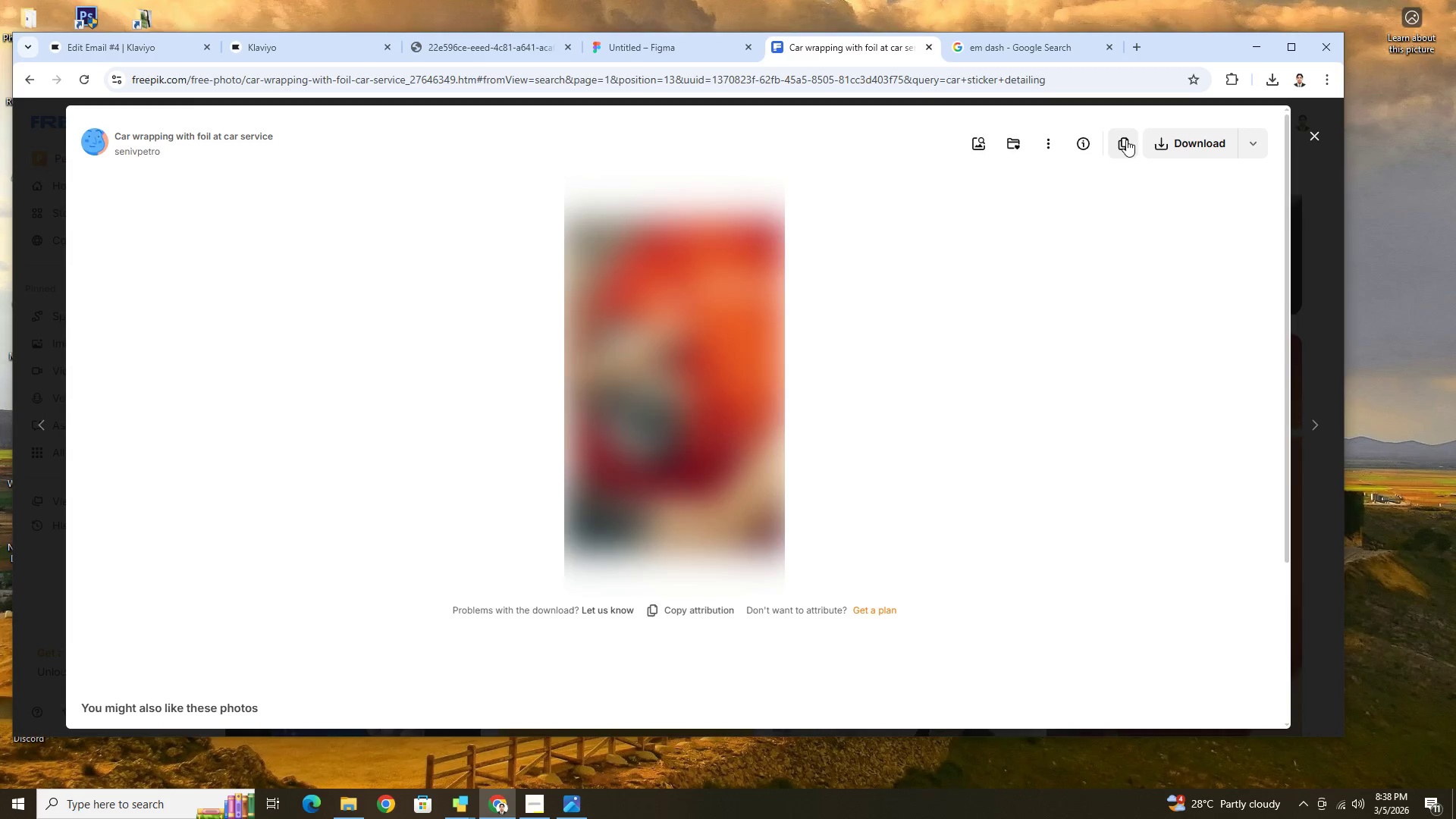 
key(Alt+Tab)
 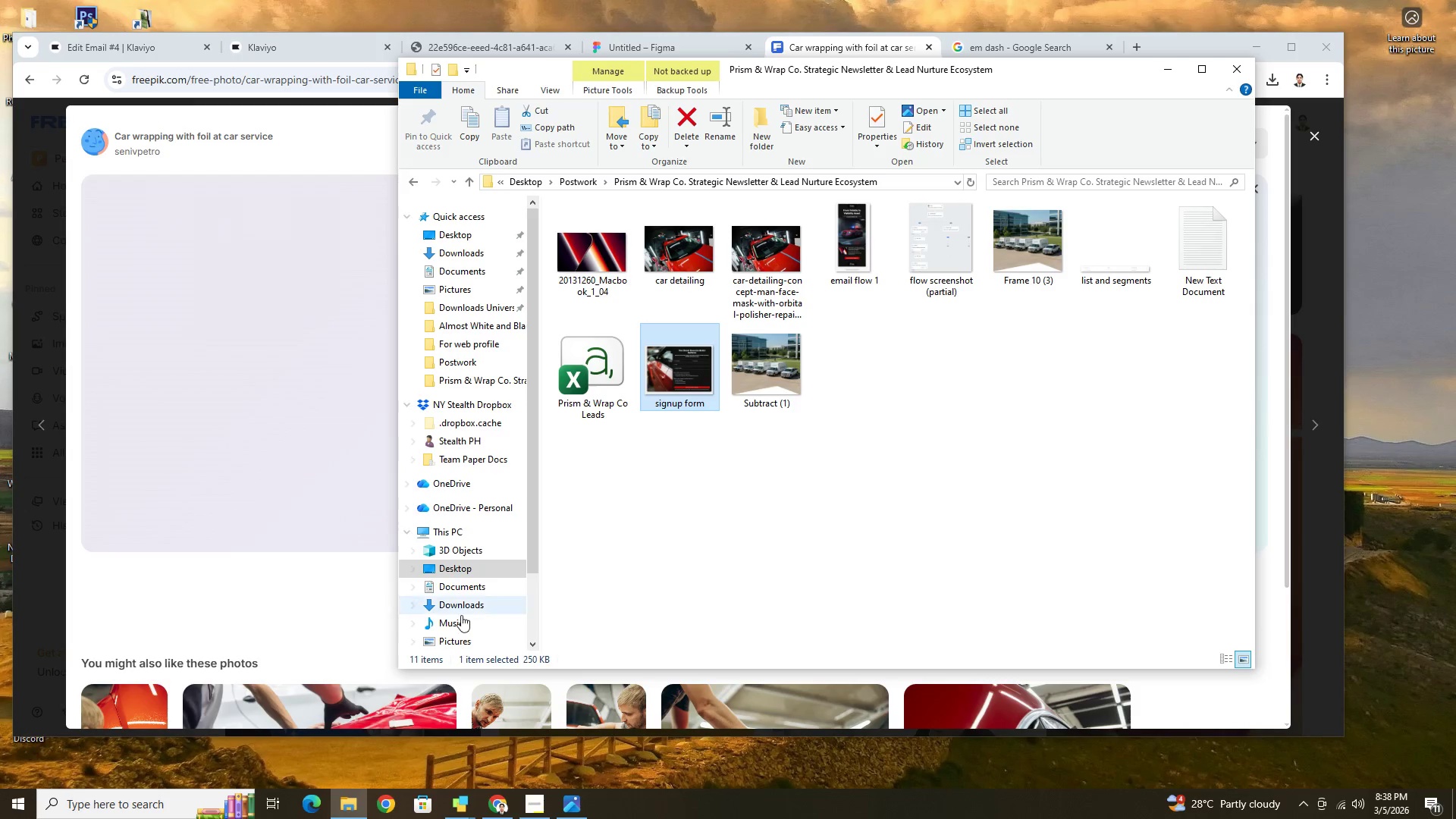 
key(Alt+Tab)
 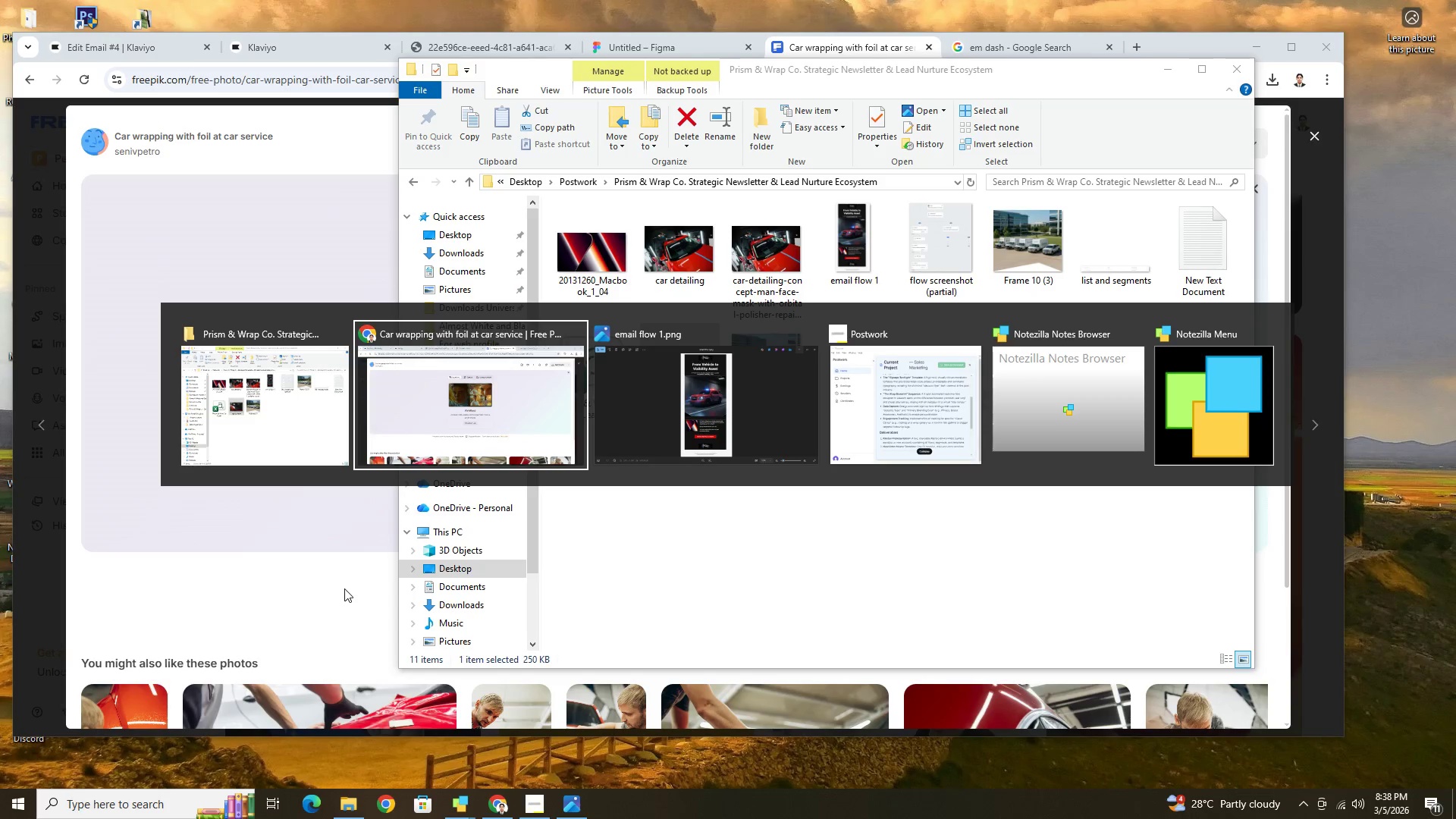 
key(Alt+Tab)
 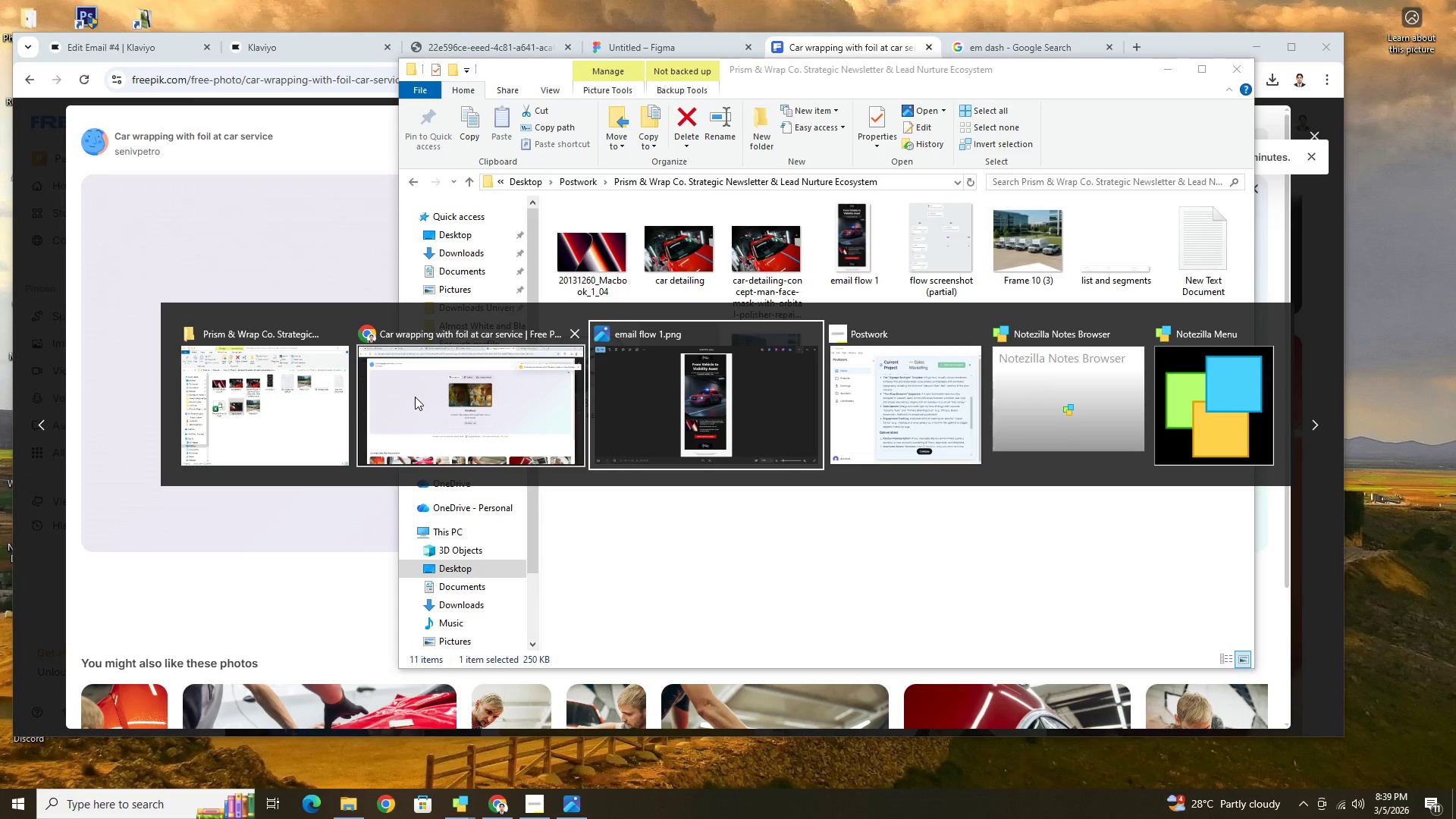 
left_click([496, 399])
 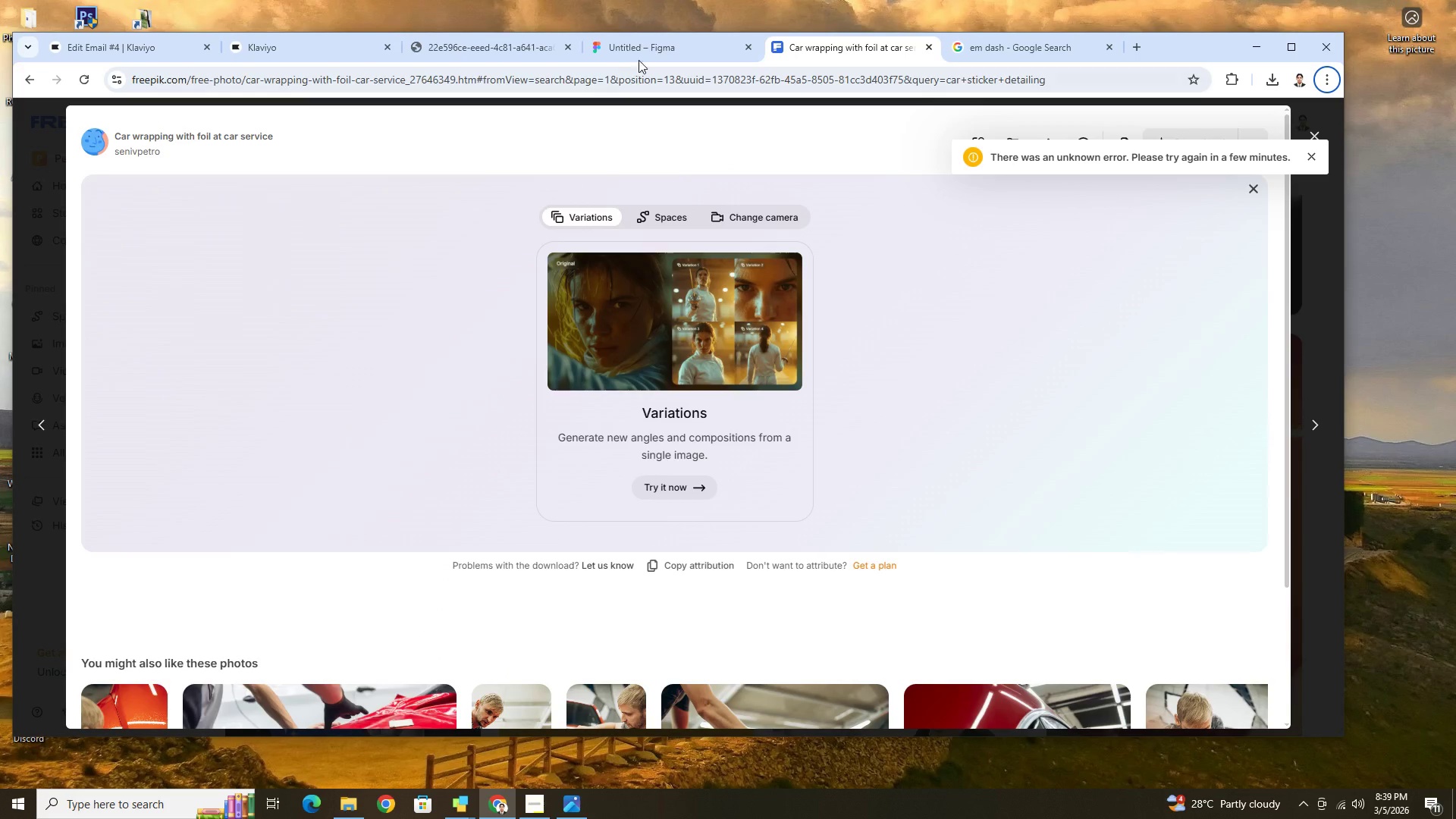 
left_click([645, 46])
 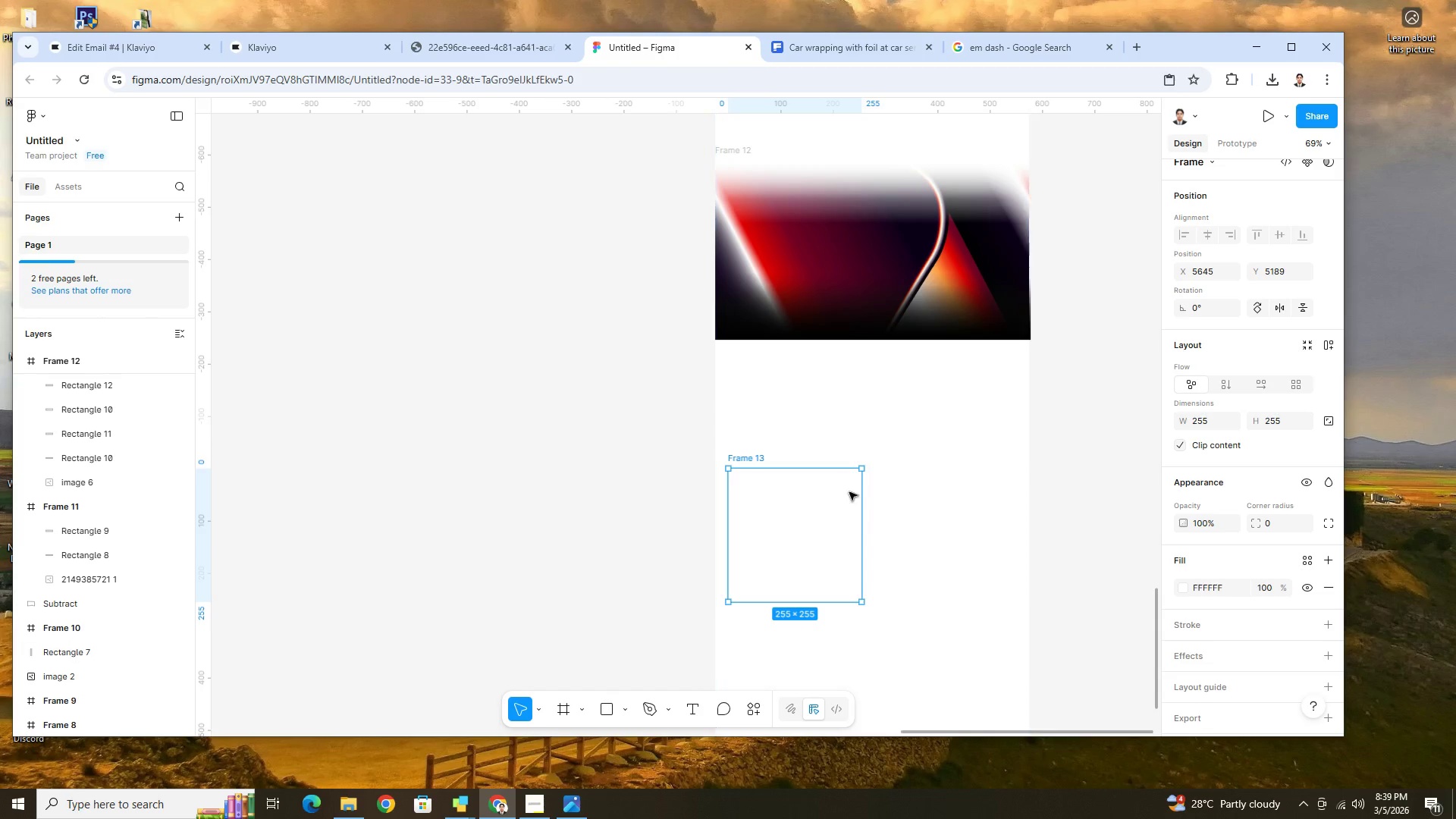 
key(Control+V)
 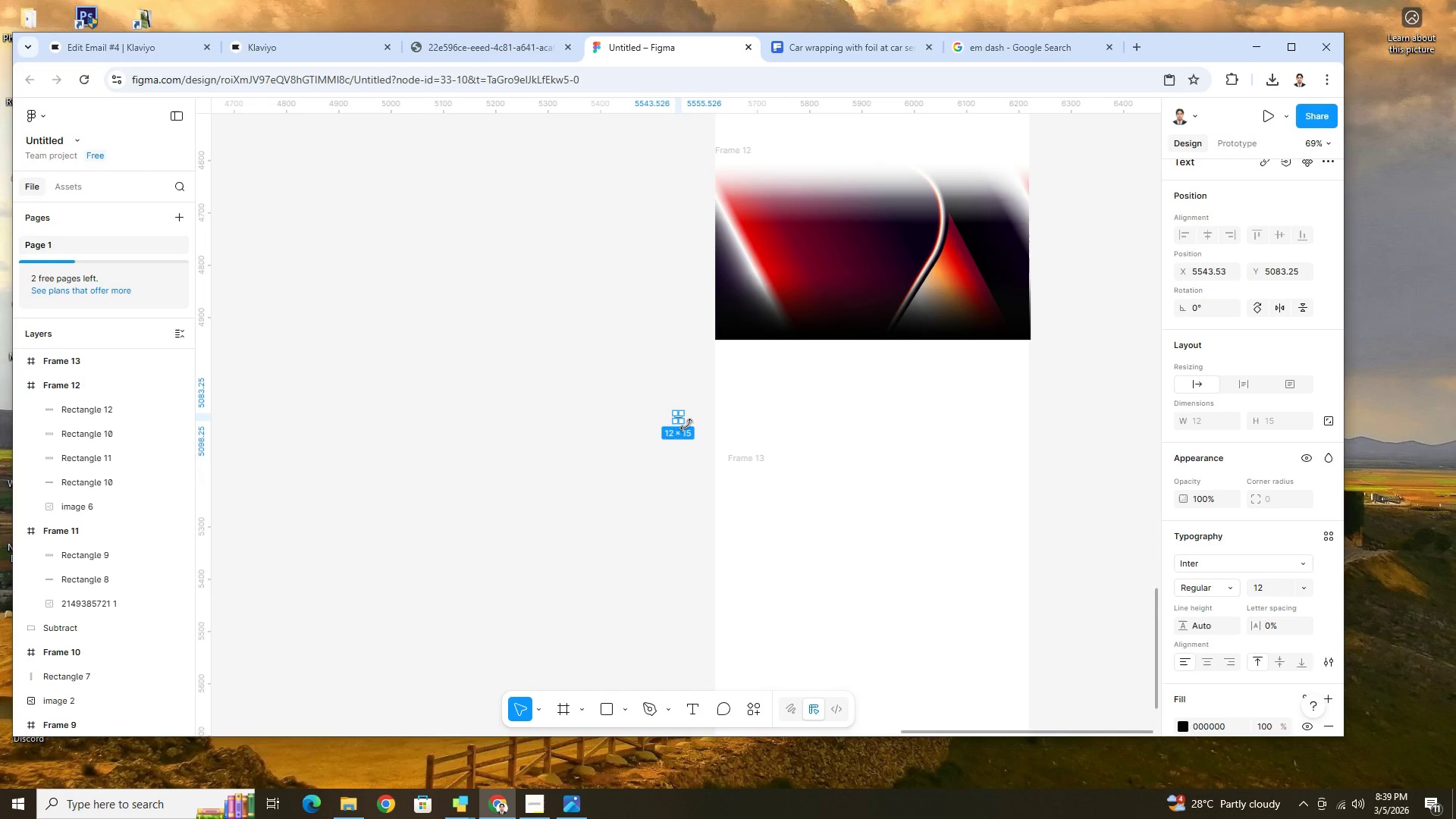 
left_click_drag(start_coordinate=[684, 424], to_coordinate=[883, 574])
 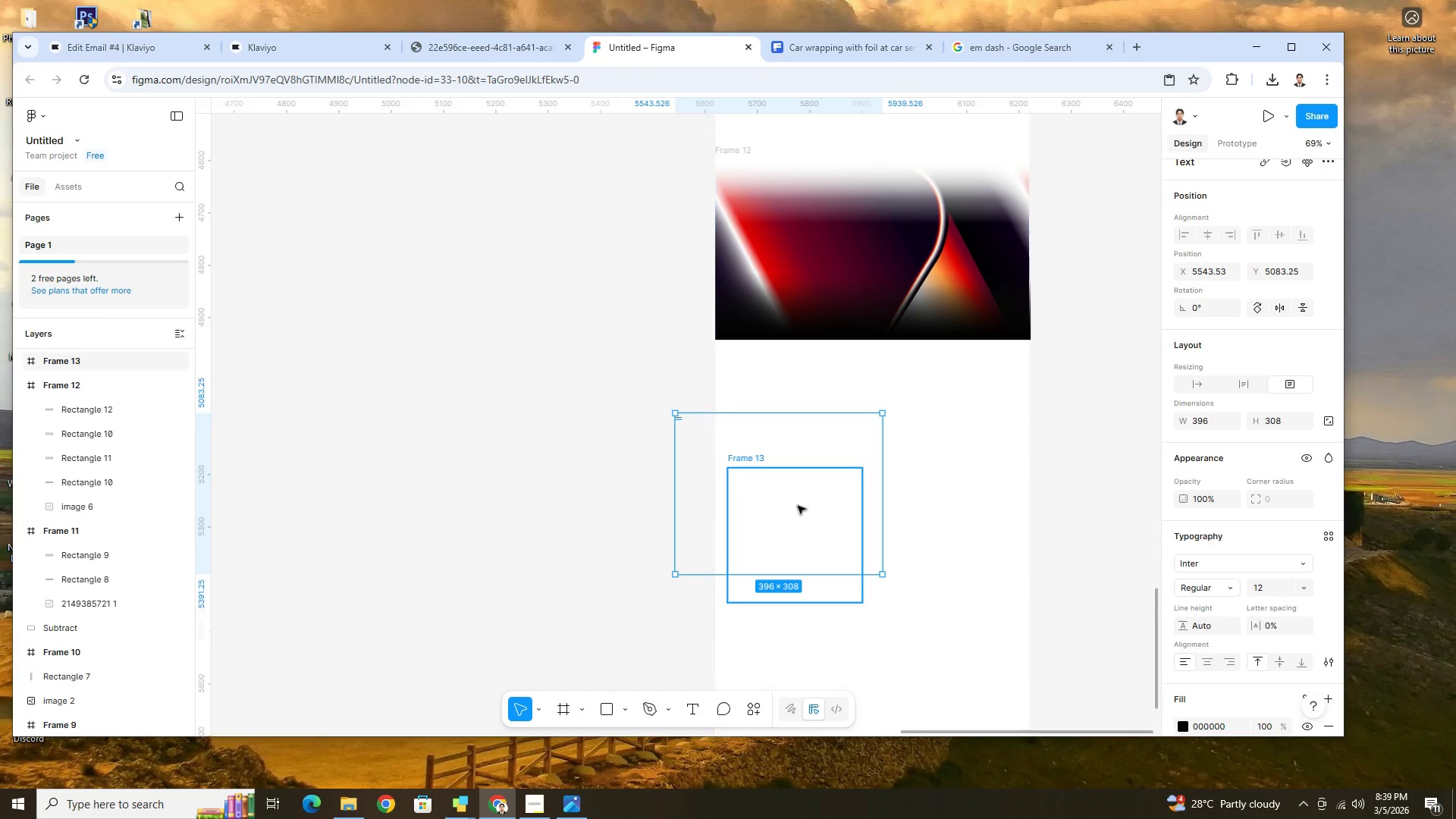 
left_click([797, 505])
 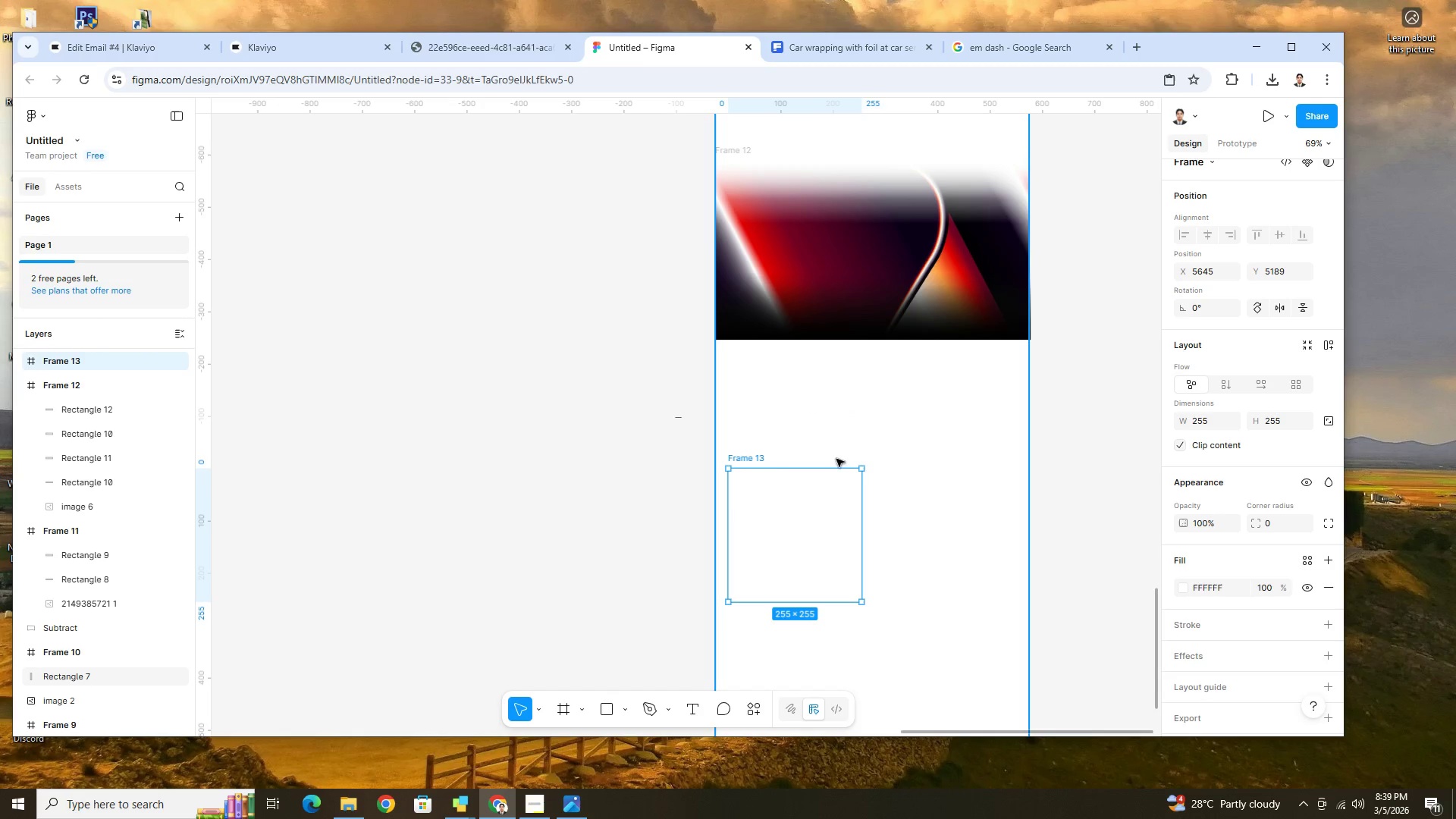 
key(Control+Z)
 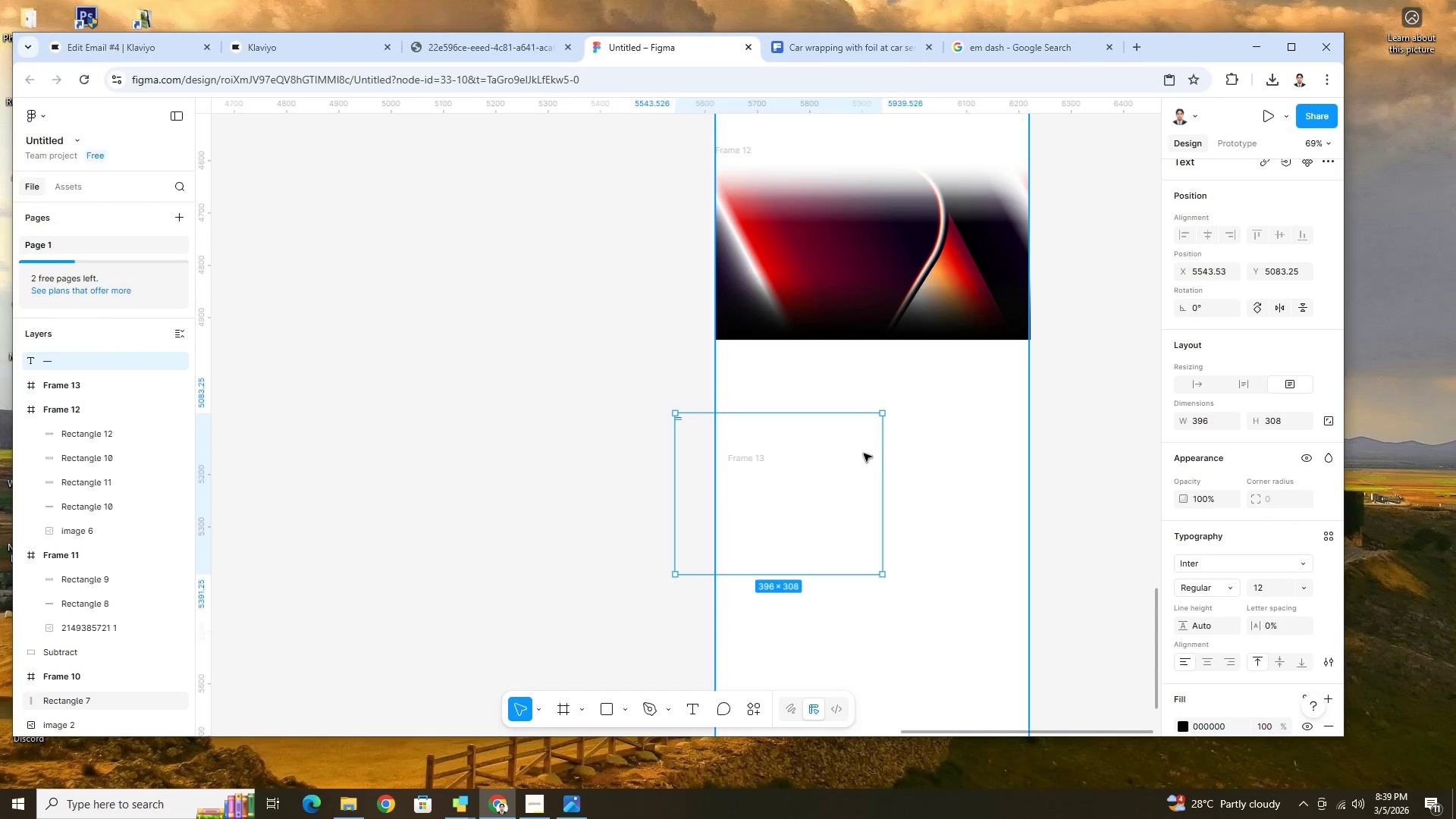 
key(Control+ControlLeft)
 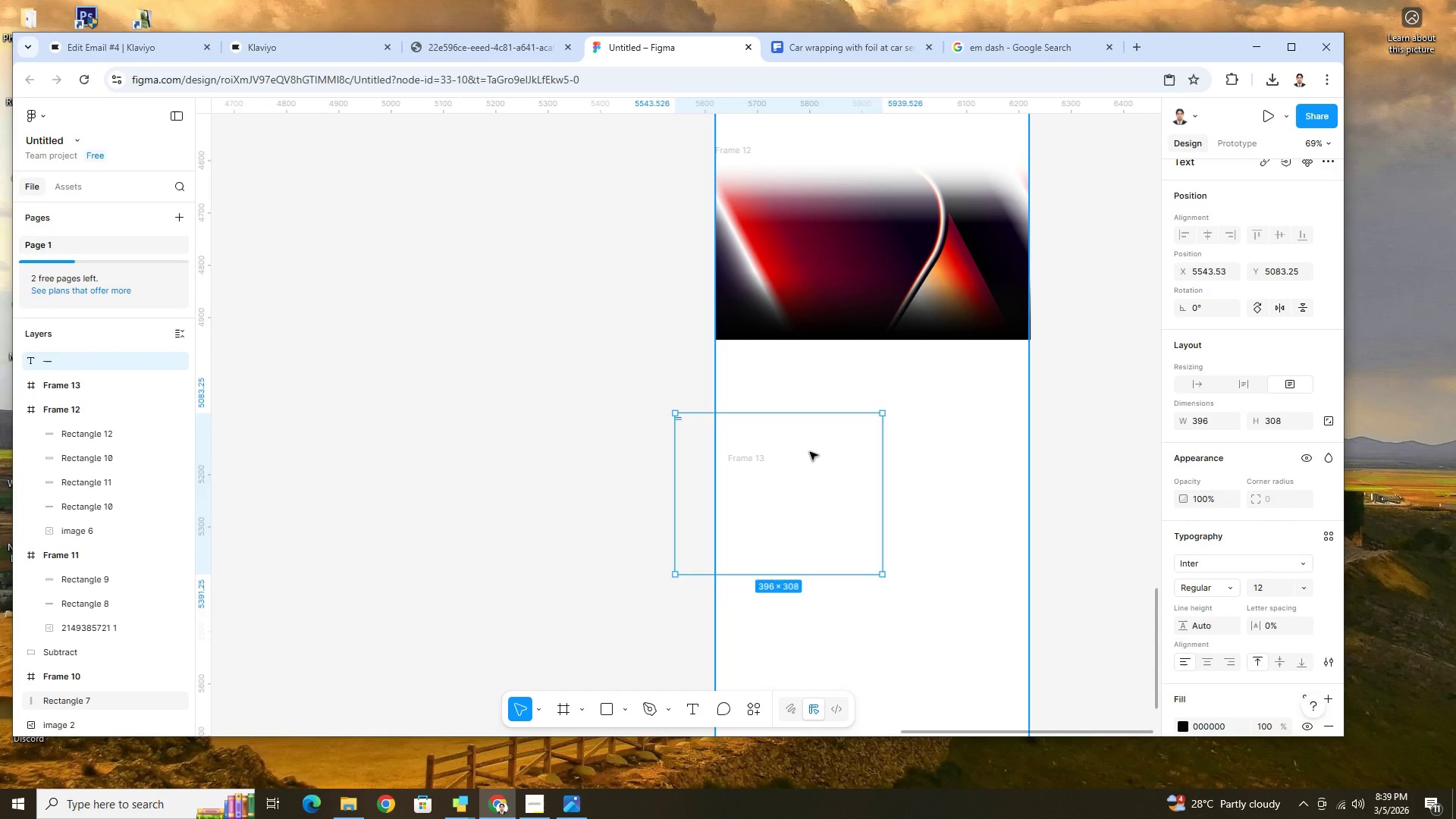 
key(Control+Z)
 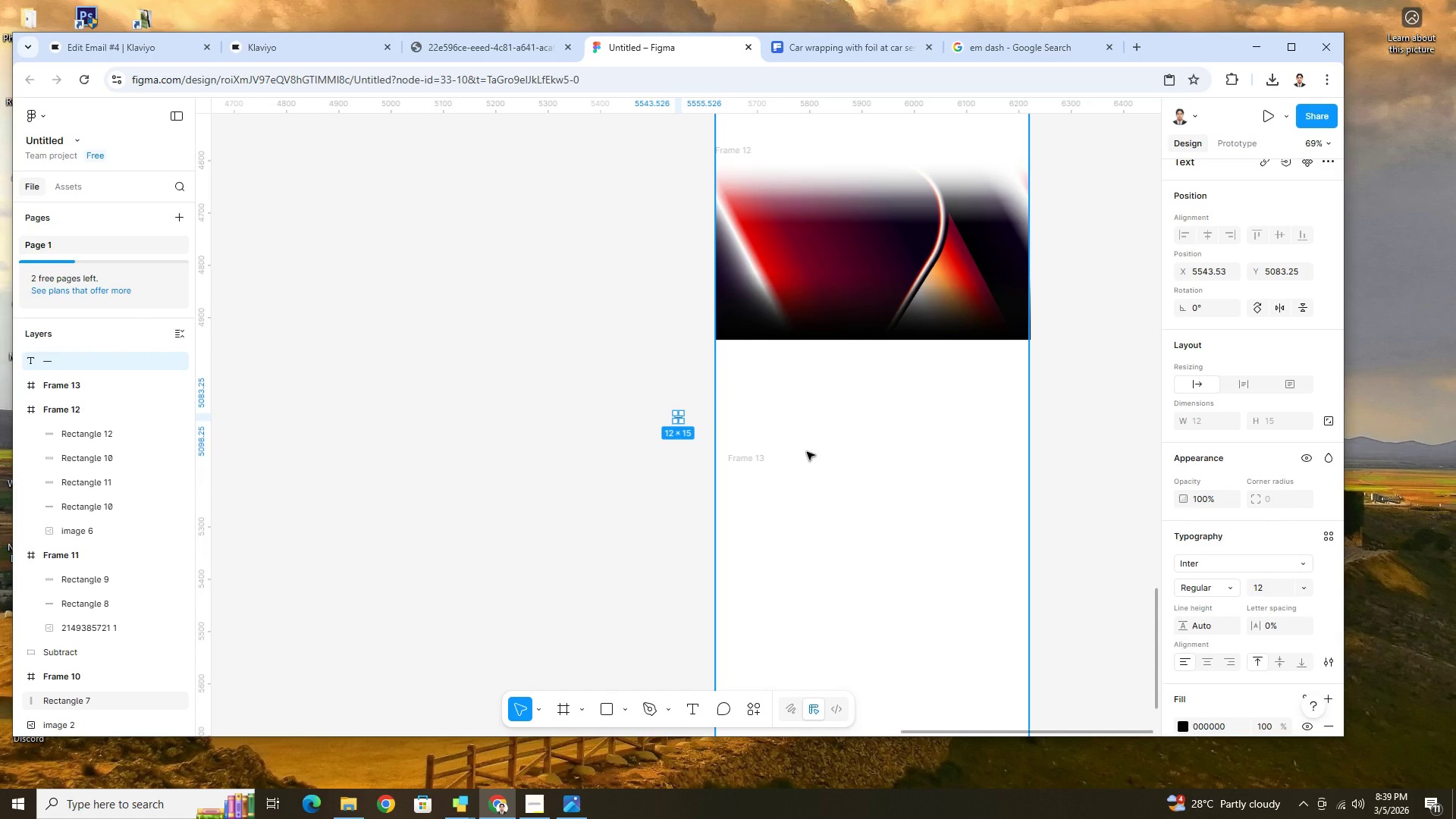 
key(Delete)
 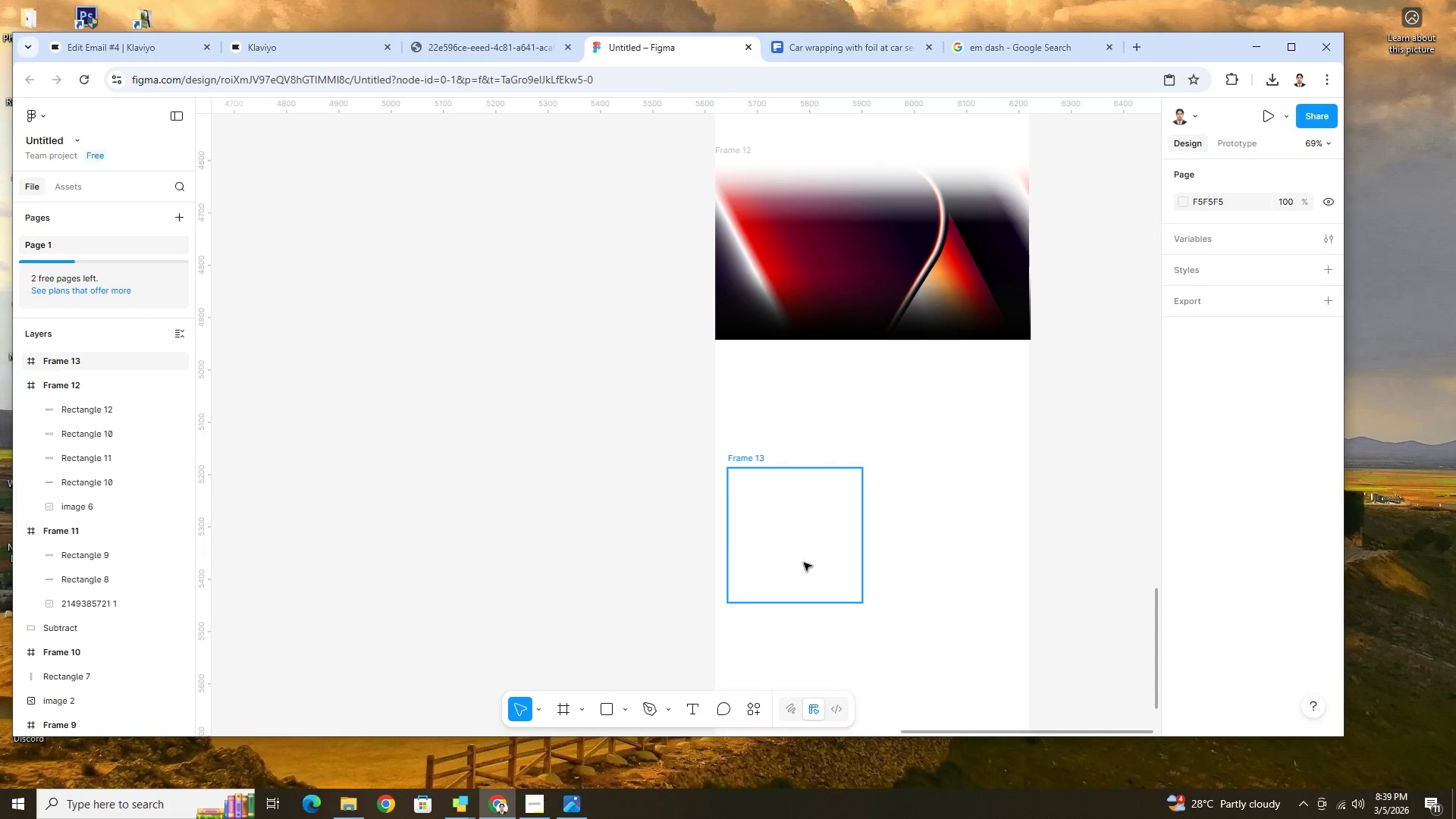 
left_click([804, 563])
 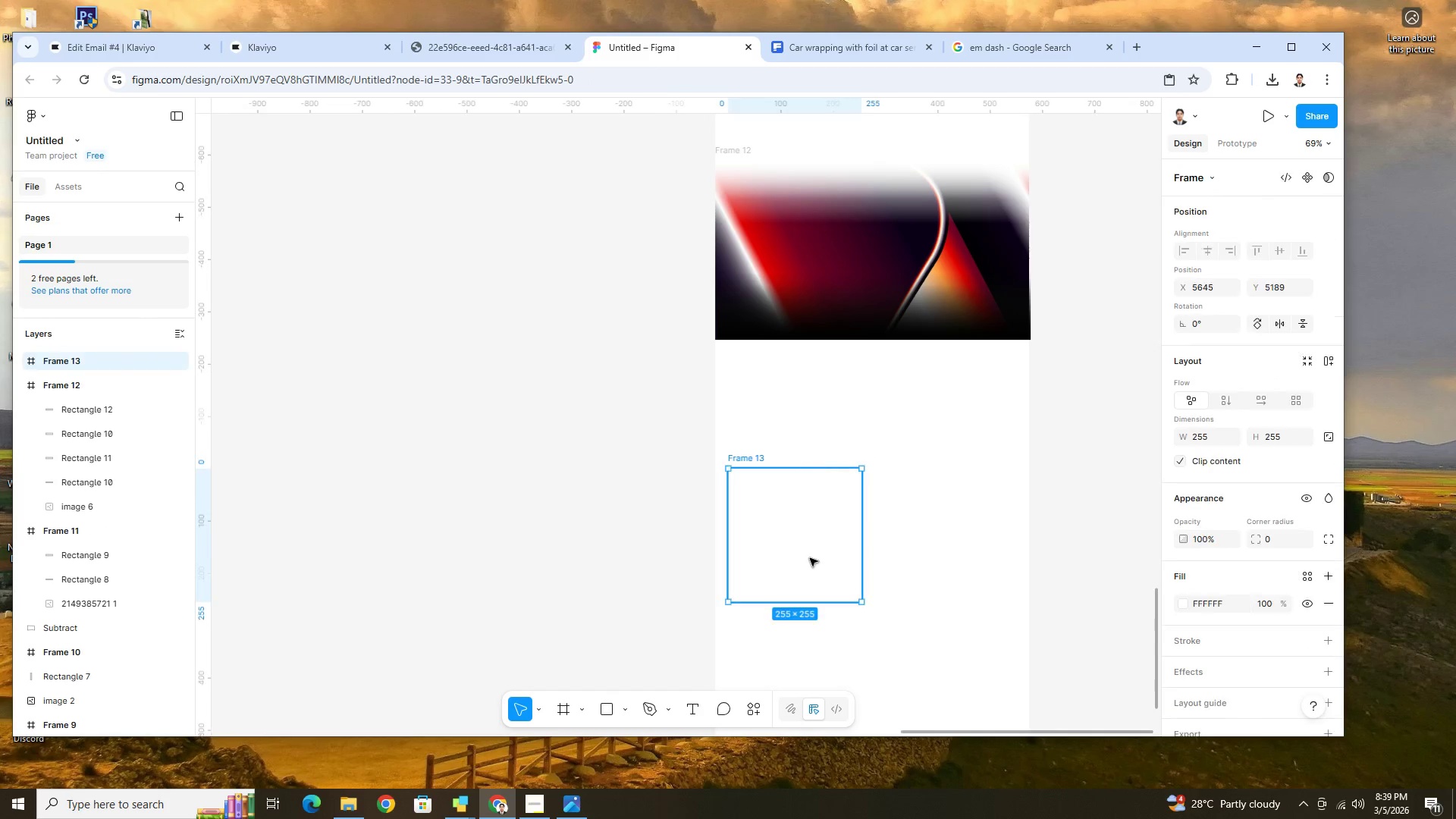 
key(Alt+AltLeft)
 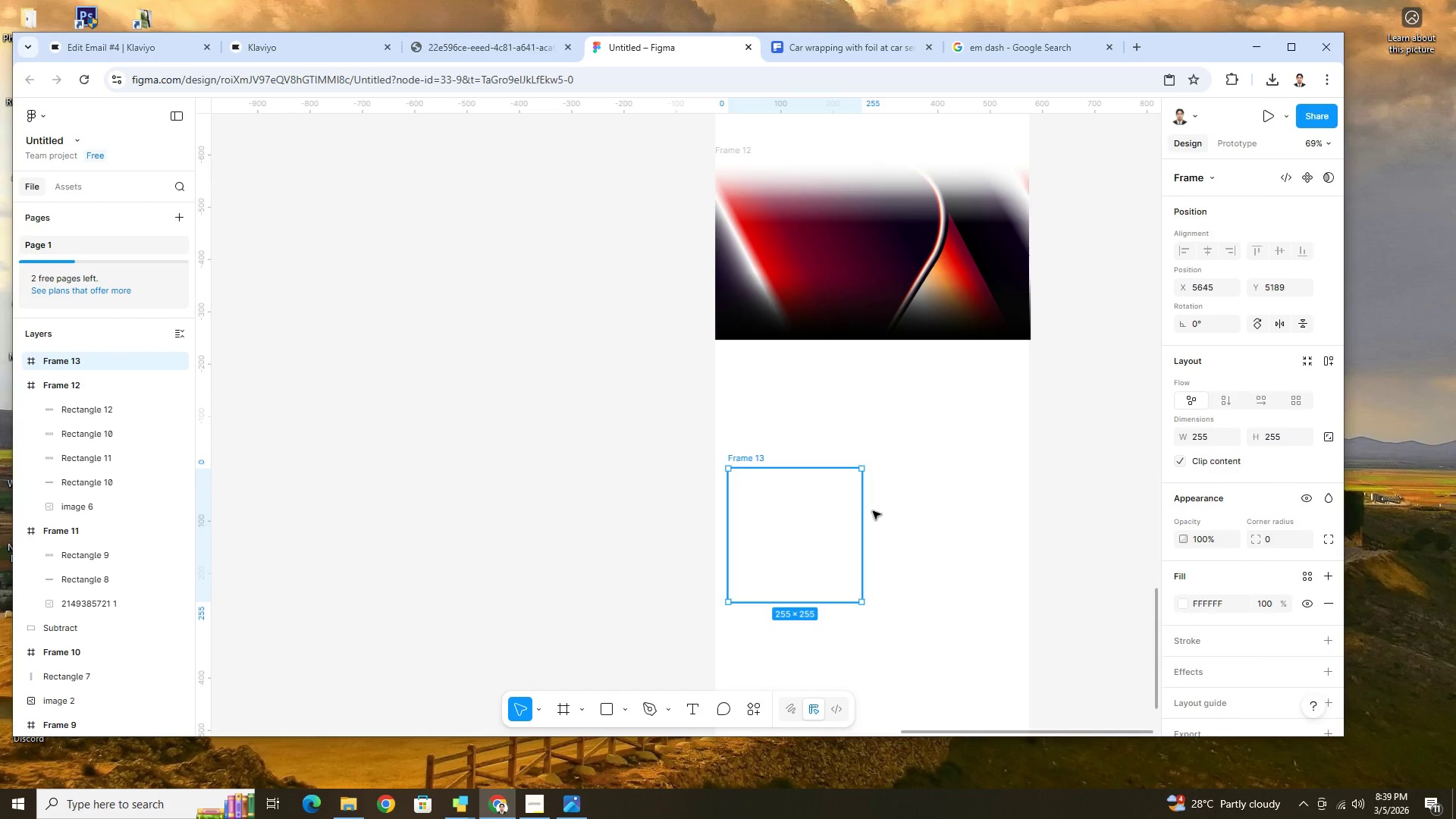 
key(Alt+Tab)
 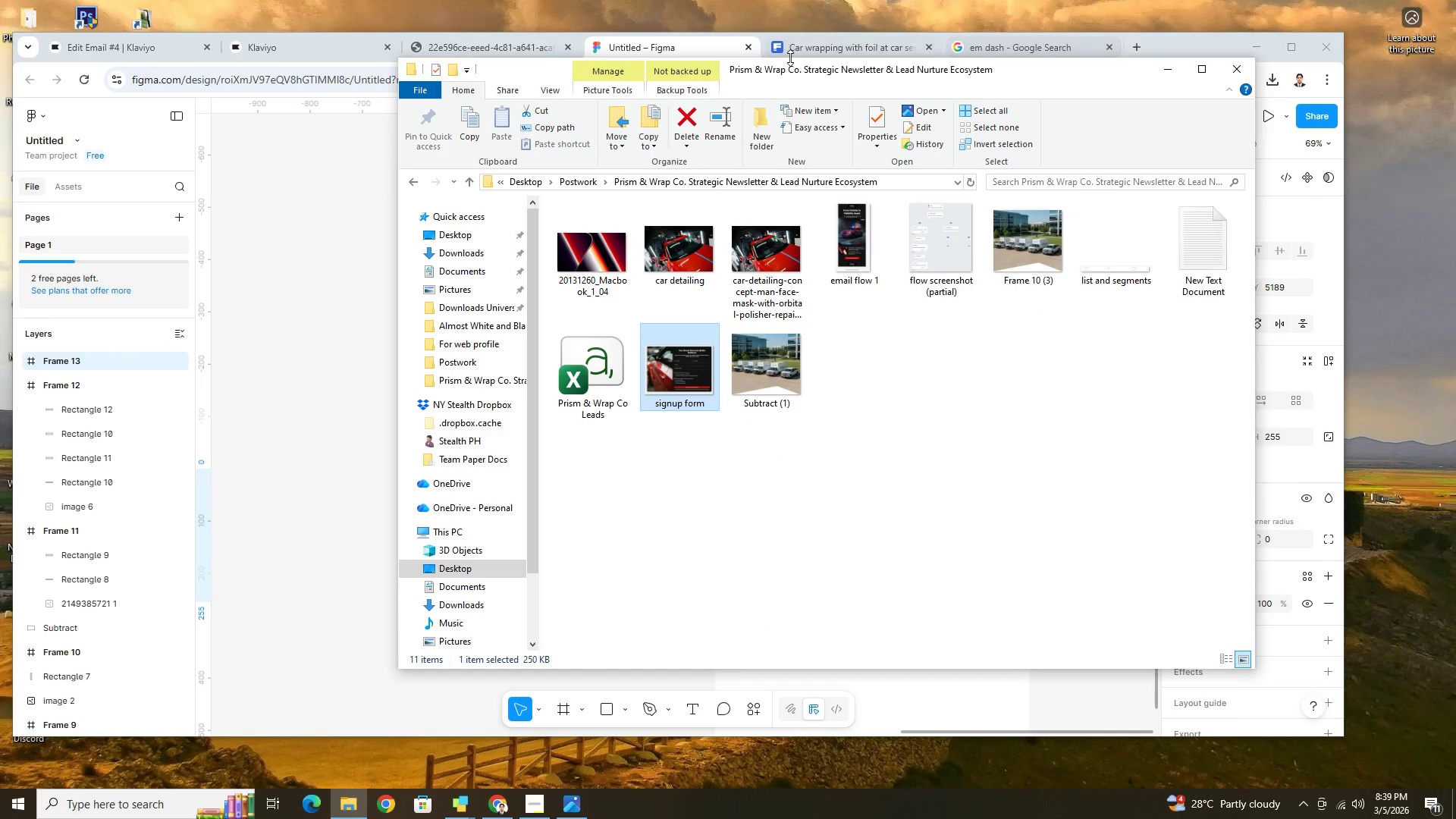 
left_click([796, 52])
 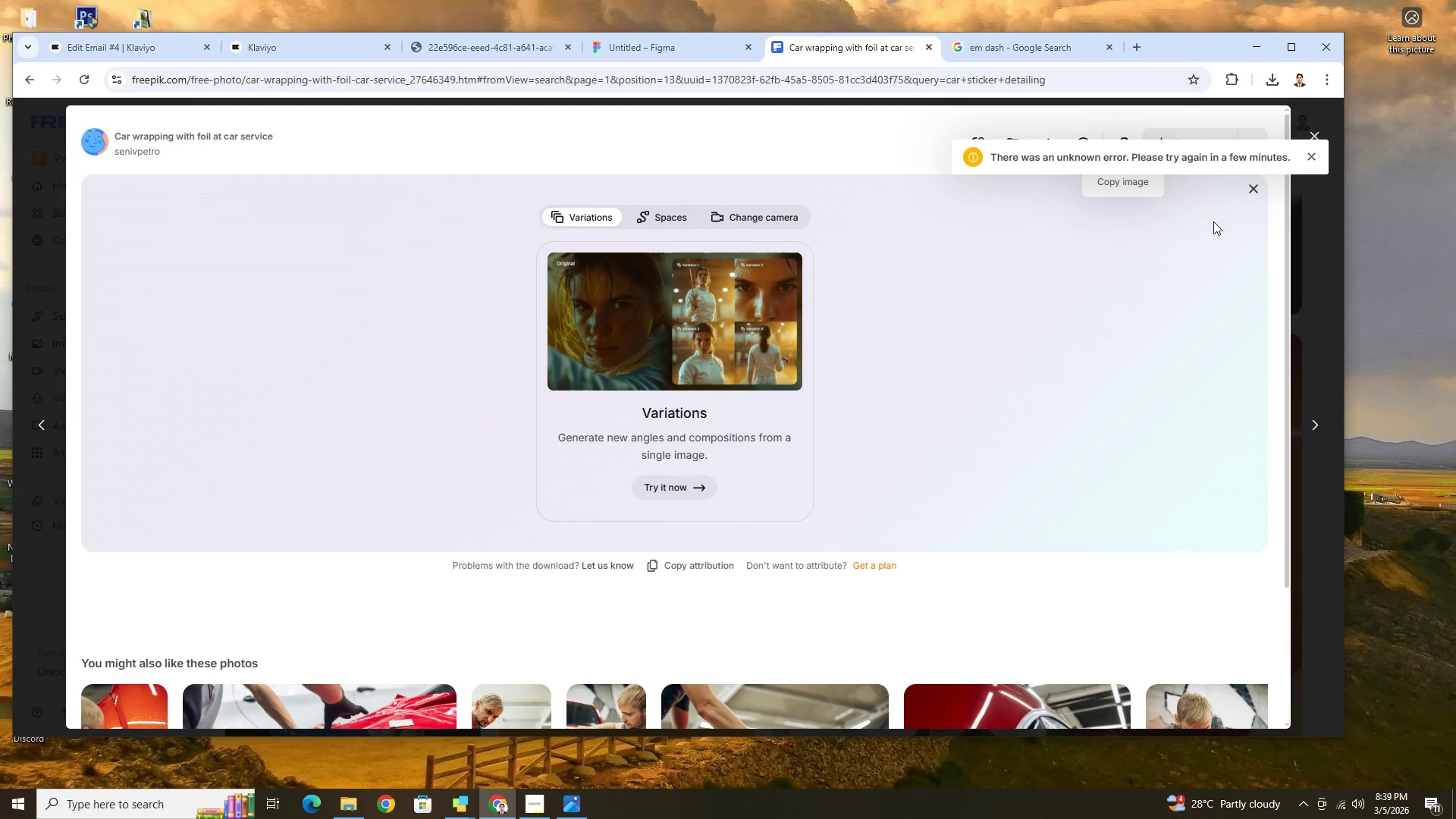 
left_click([1259, 186])
 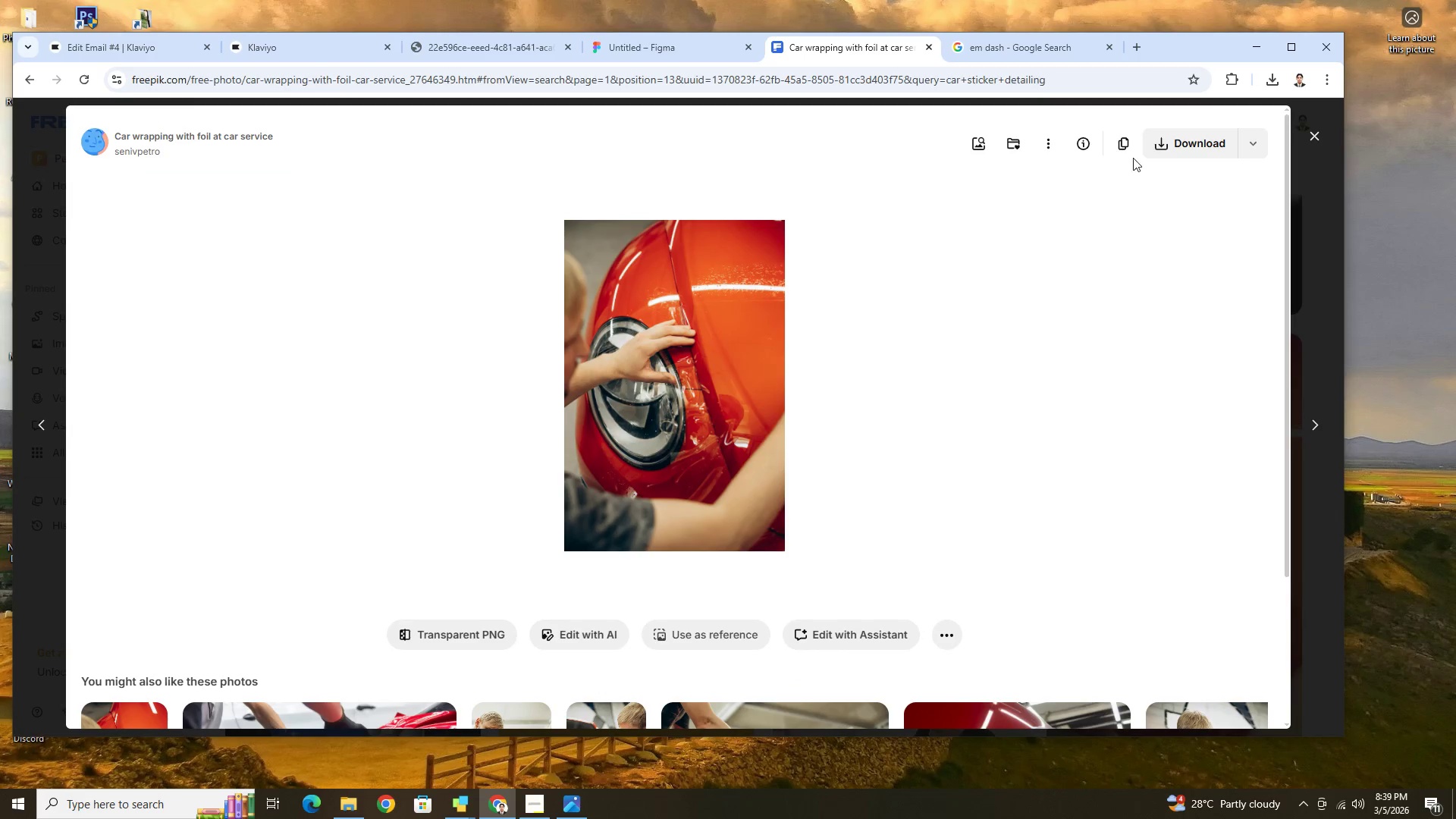 
left_click([1128, 152])
 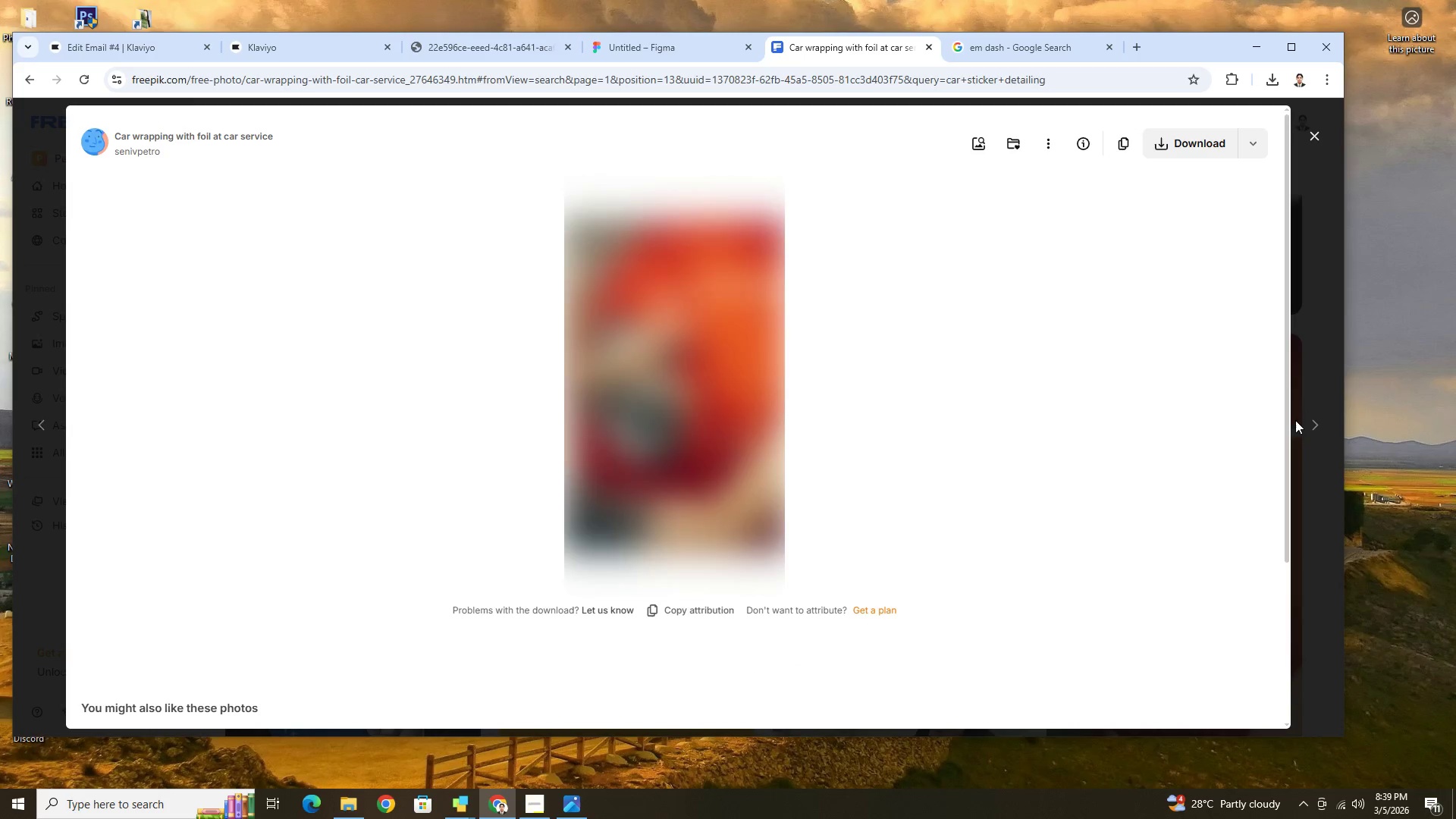 
key(Alt+Tab)
 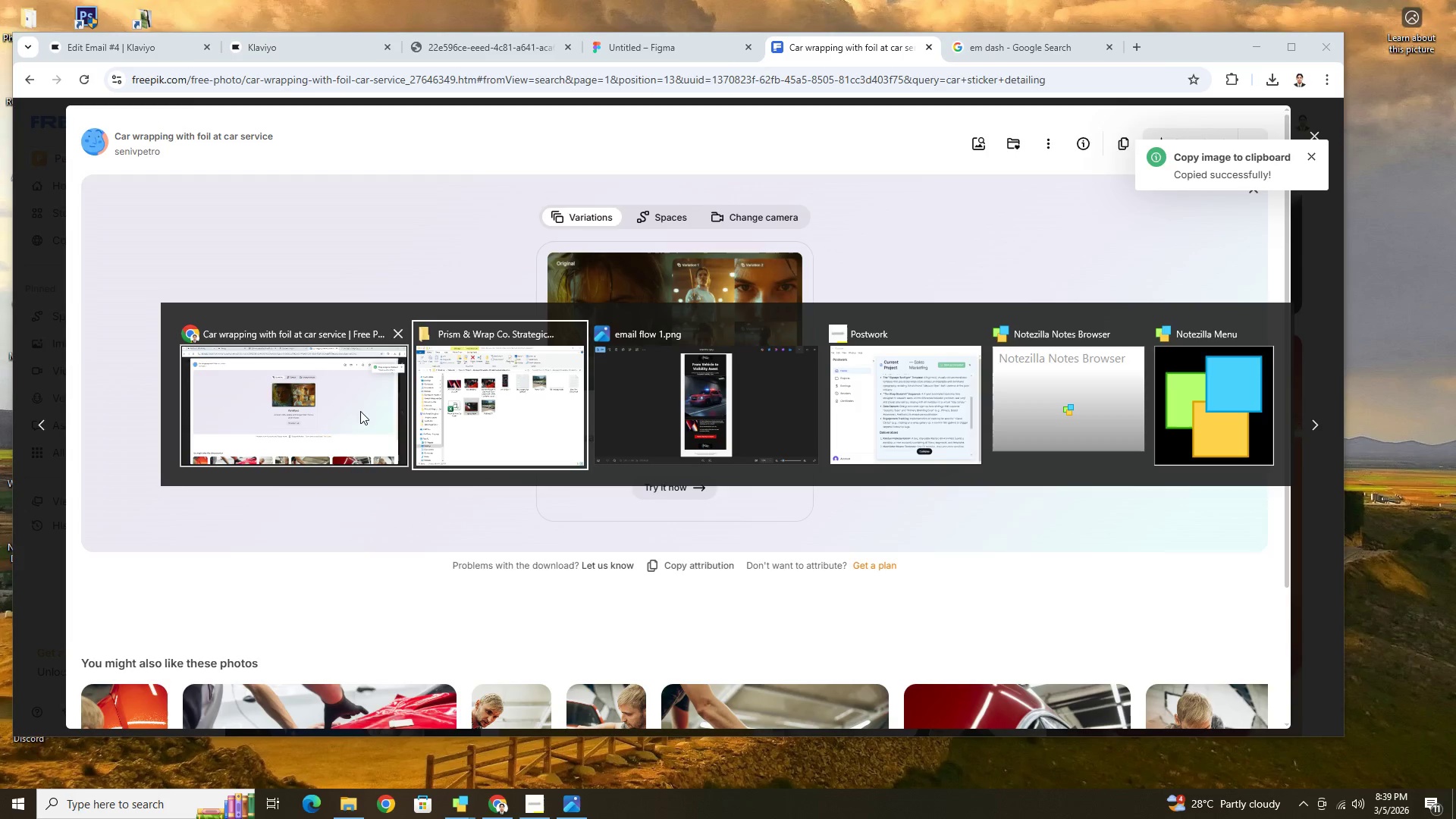 
key(Alt+AltLeft)
 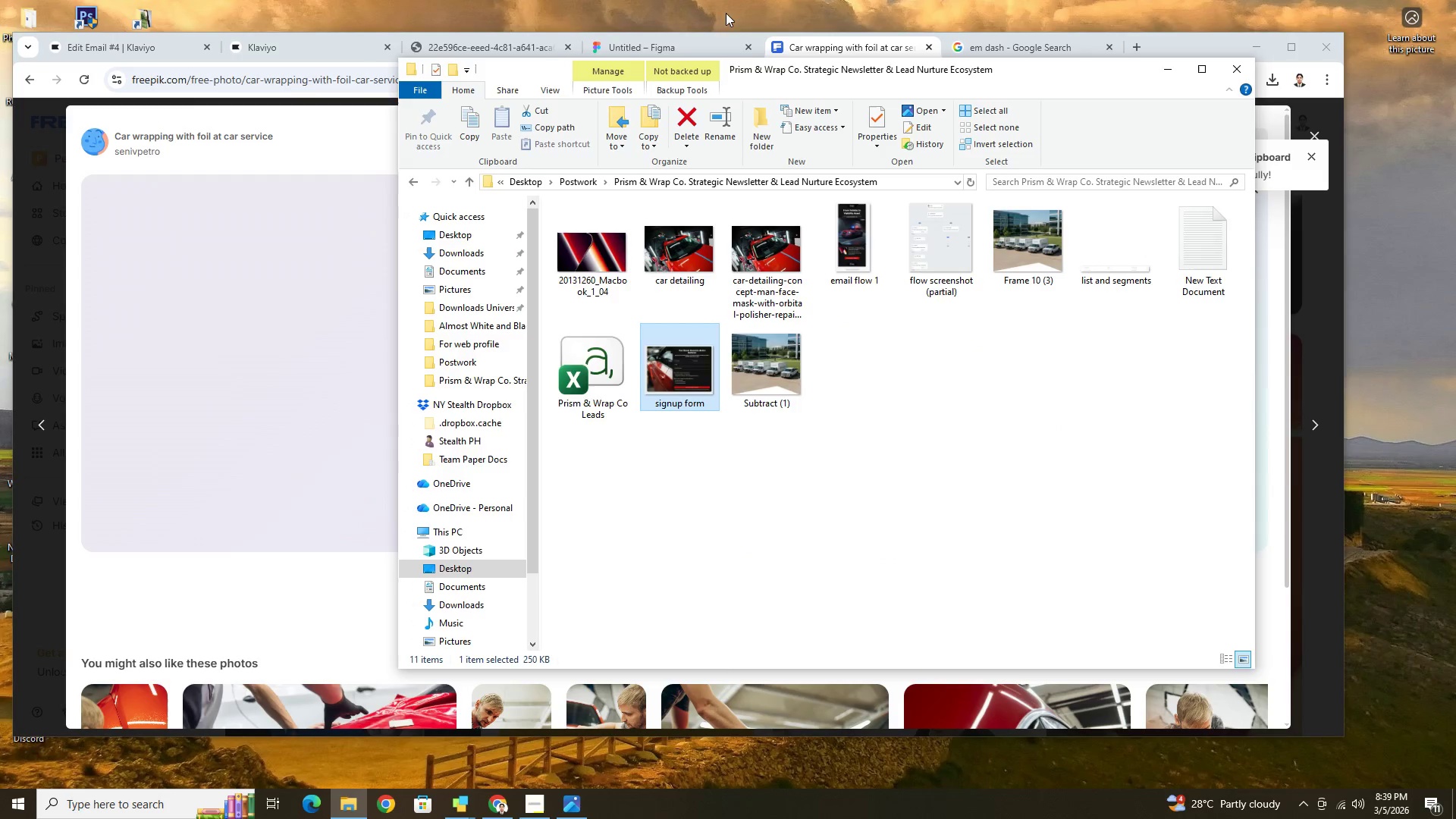 
key(Alt+Tab)
 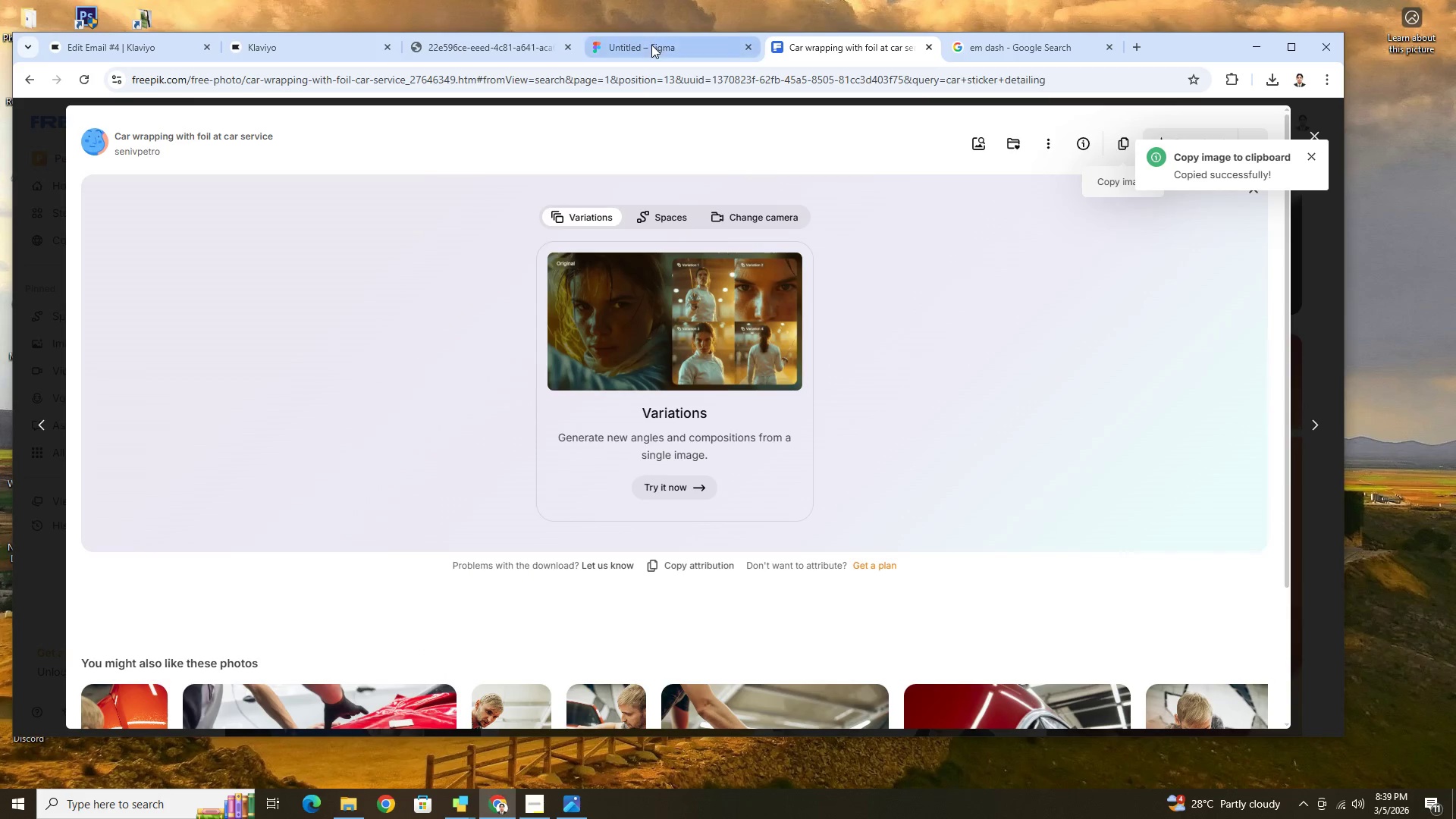 
left_click([652, 45])
 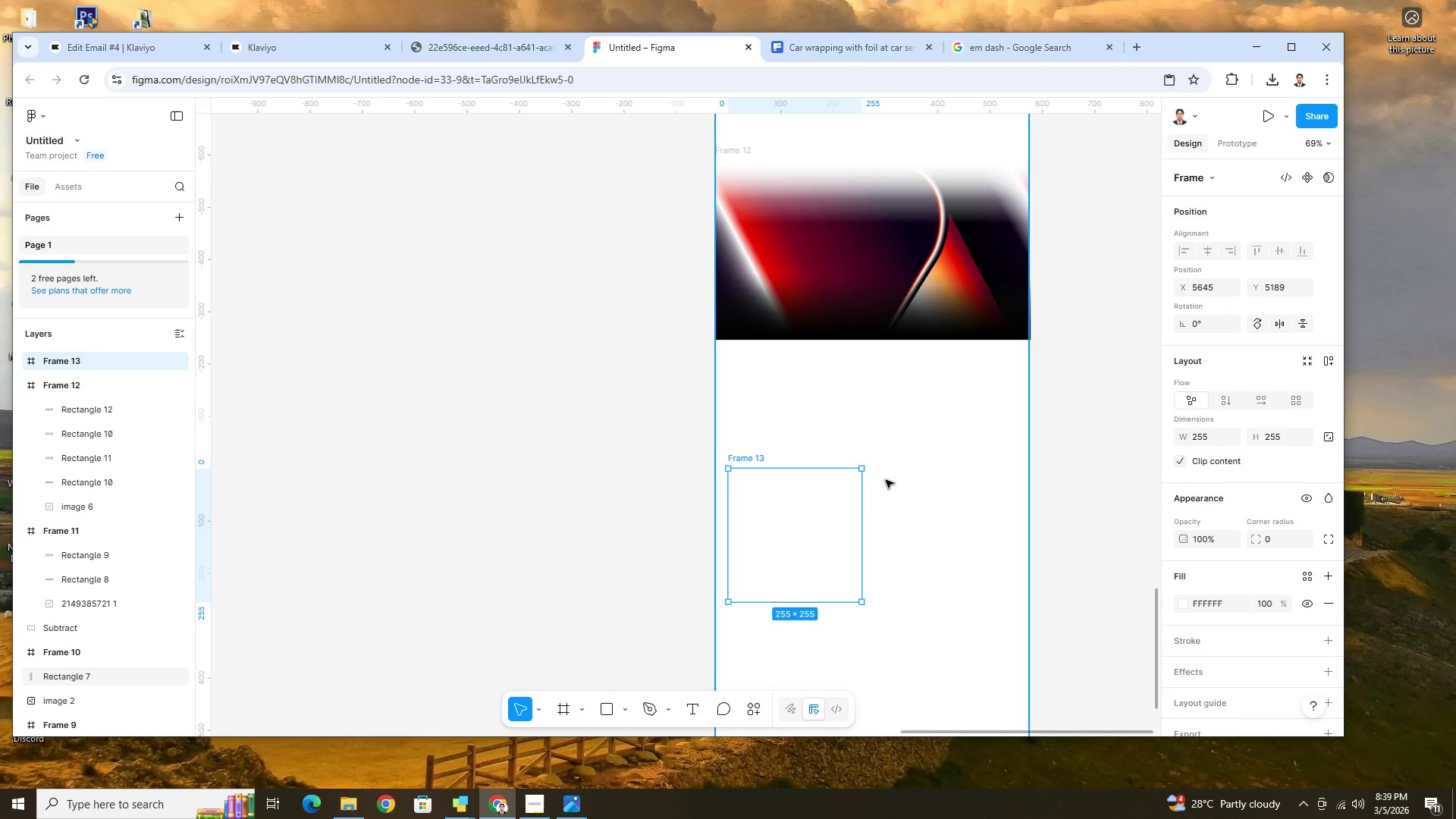 
left_click([952, 497])
 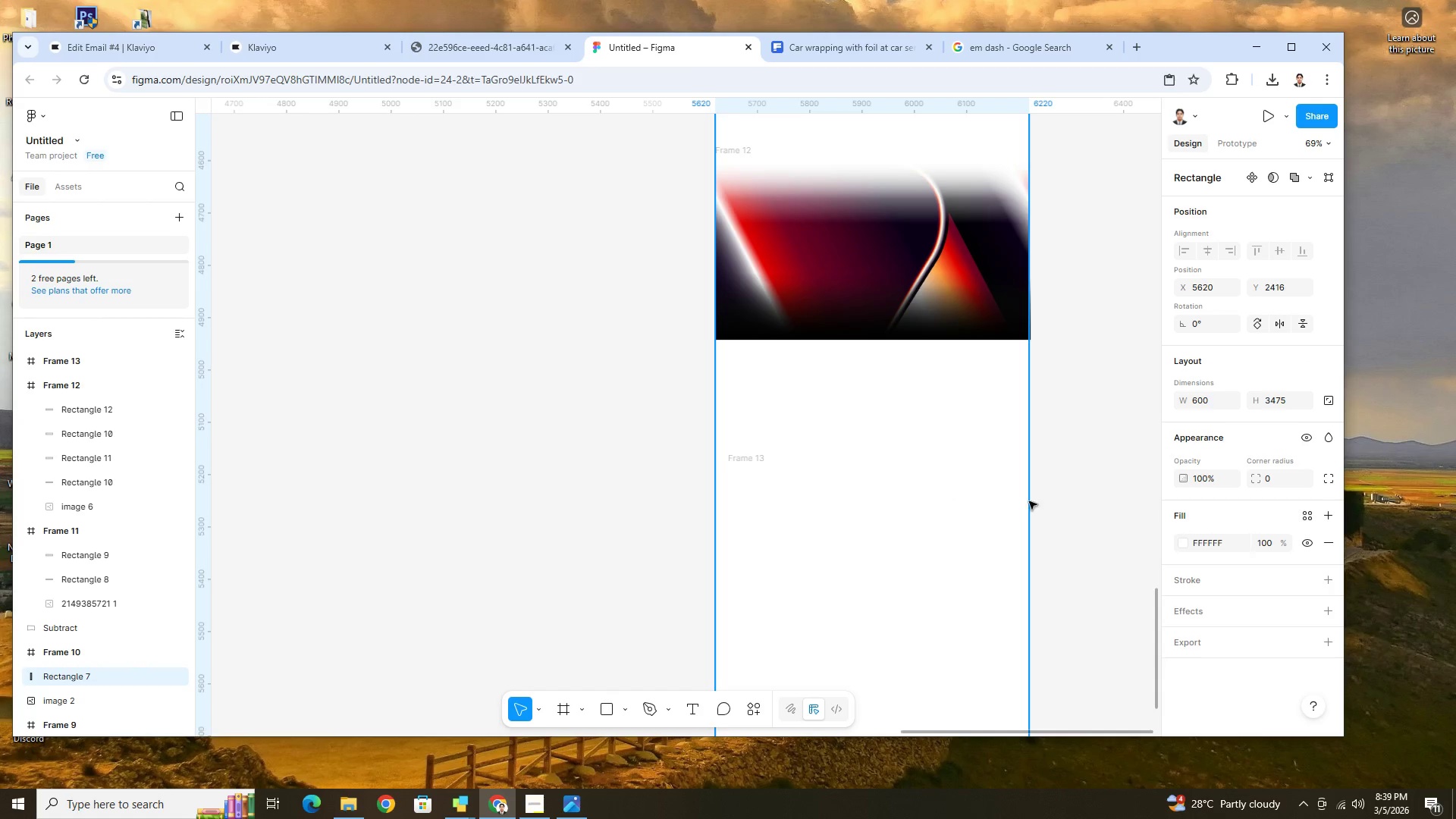 
left_click([1103, 495])
 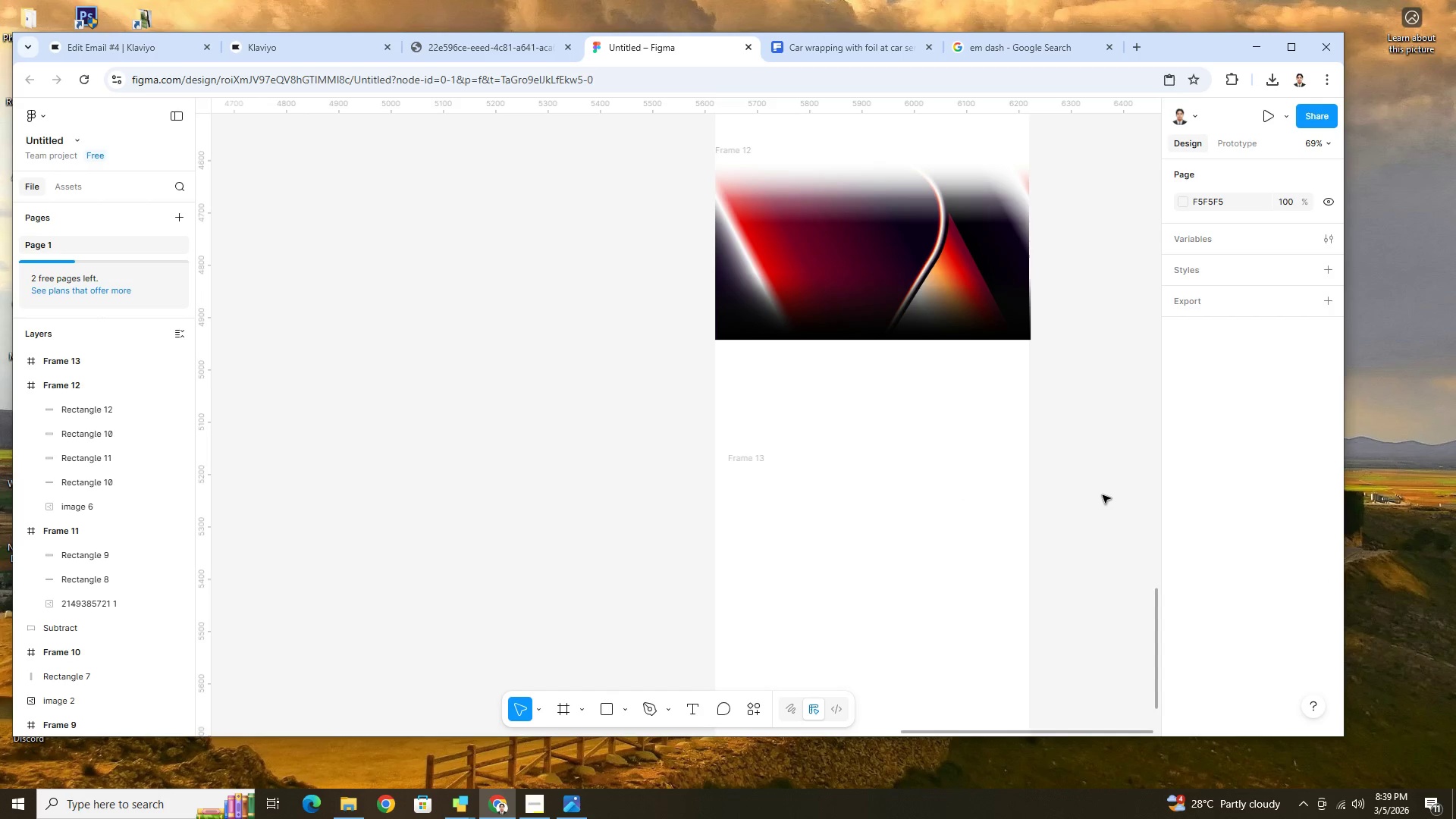 
key(Control+V)
 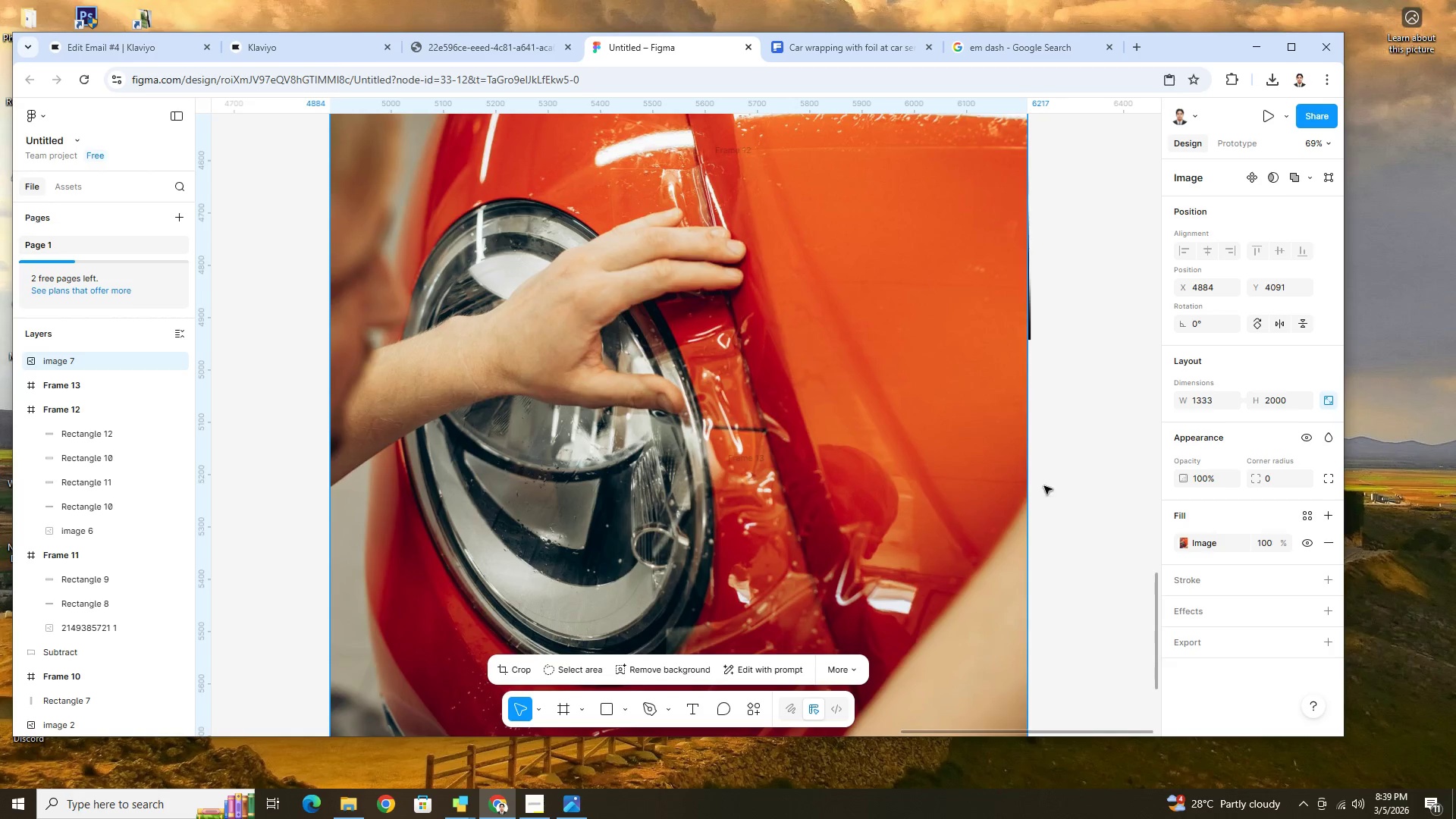 
hold_key(key=ControlLeft, duration=0.38)
scroll: coordinate [813, 440], scroll_direction: down, amount: 5.0
 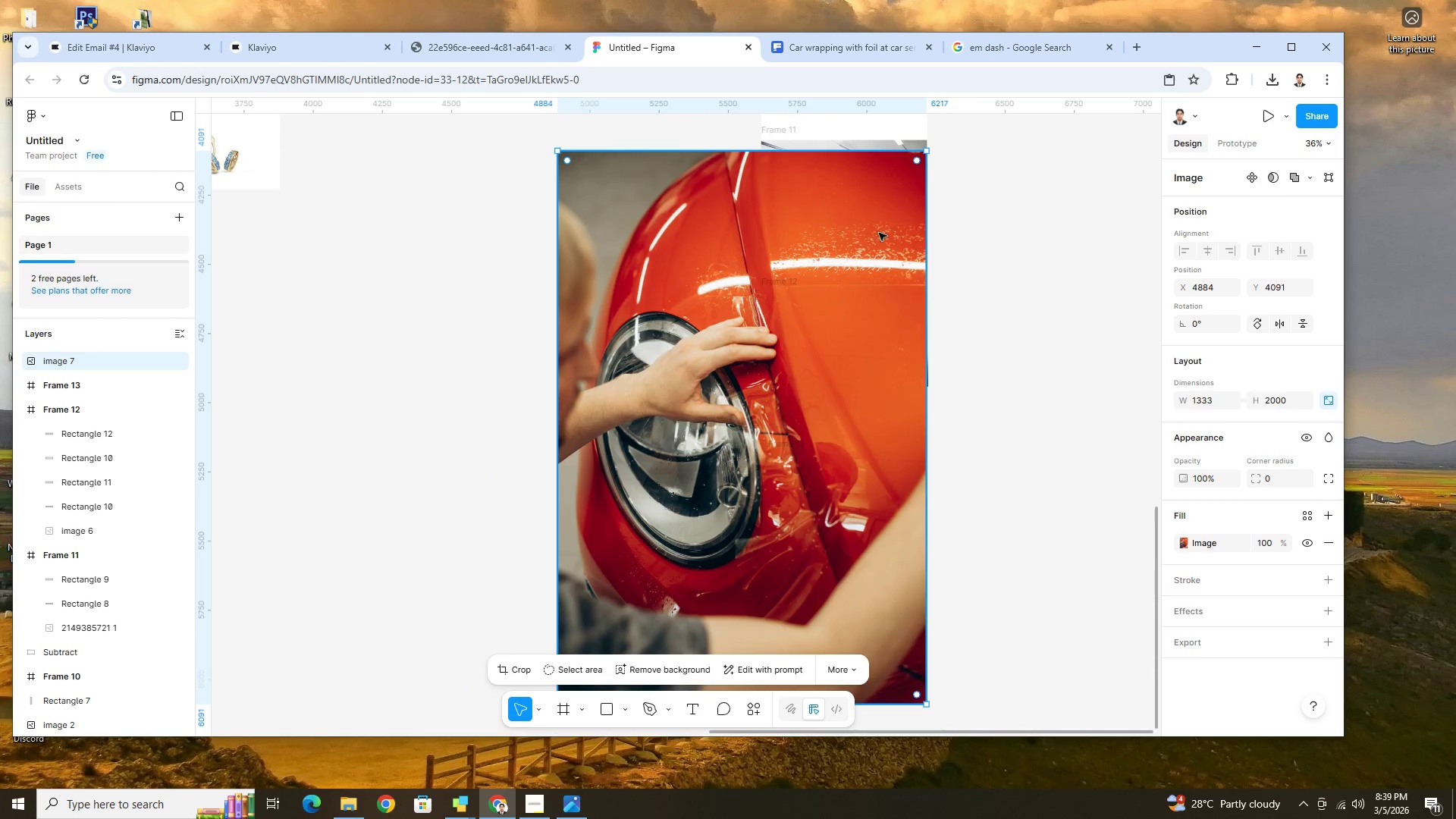 
hold_key(key=ShiftLeft, duration=1.5)
left_click_drag(start_coordinate=[926, 152], to_coordinate=[661, 552])
 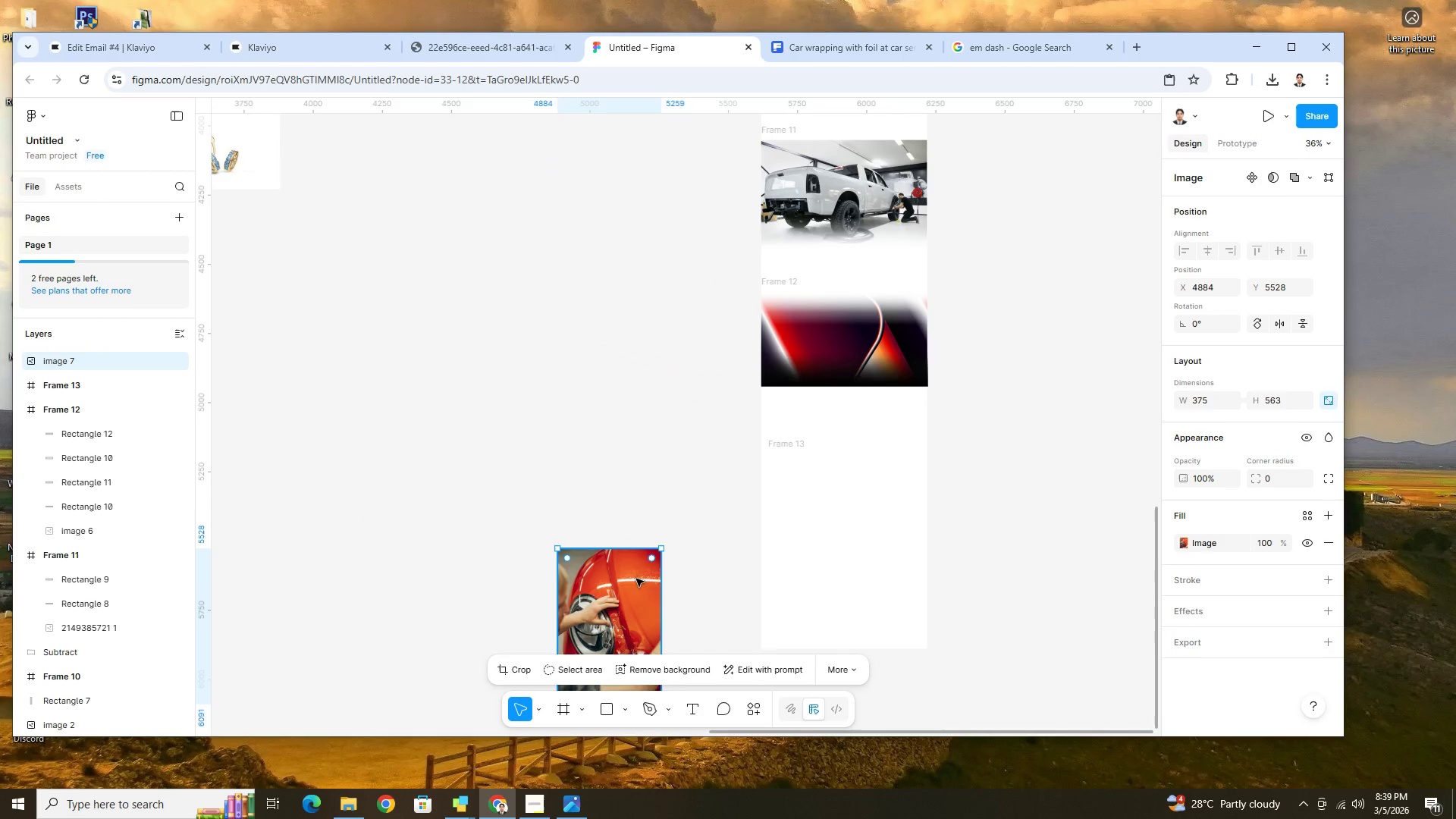 
hold_key(key=ShiftLeft, duration=0.38)
 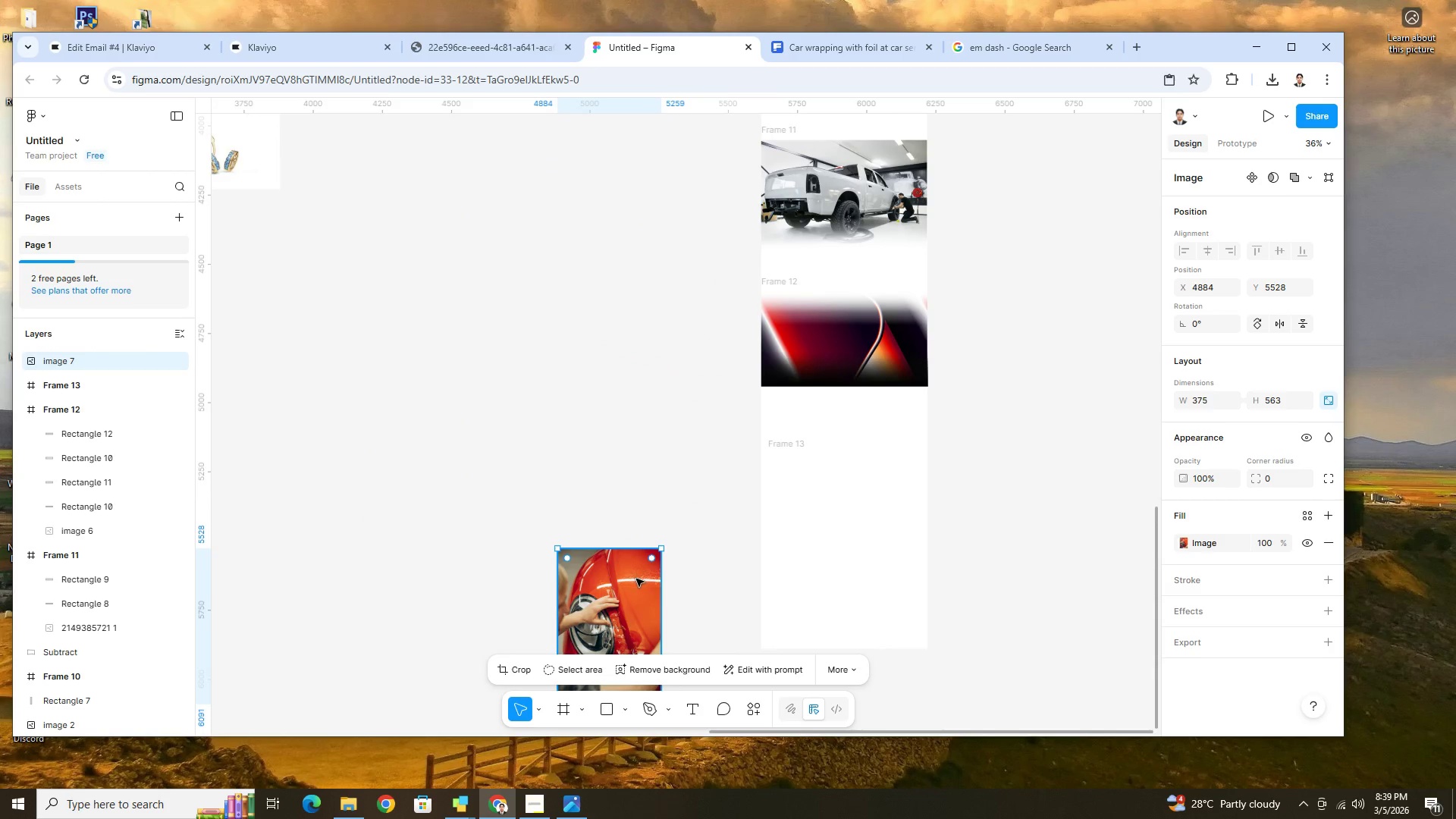 
left_click_drag(start_coordinate=[636, 579], to_coordinate=[827, 466])
 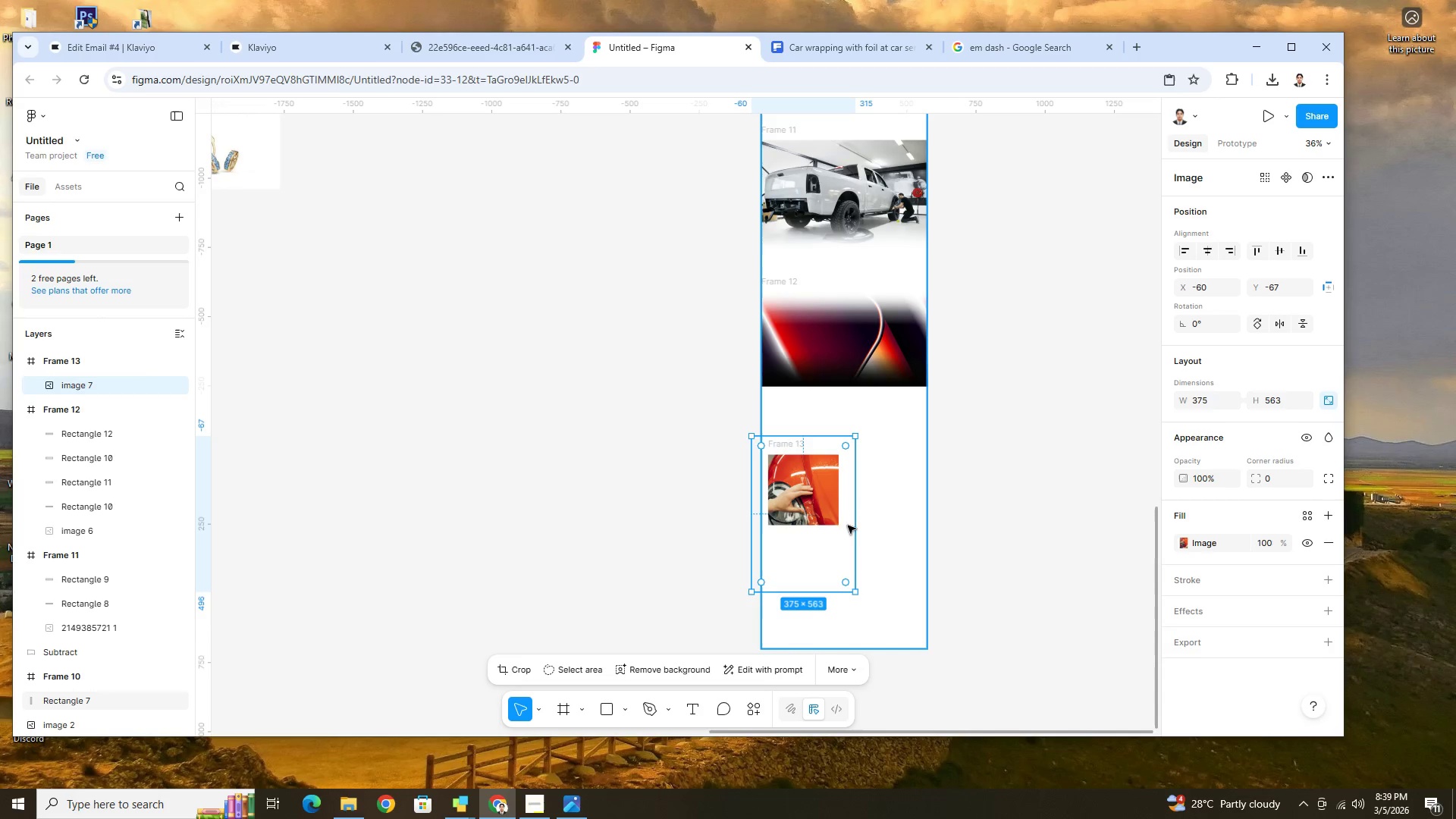 
hold_key(key=ControlLeft, duration=0.7)
scroll: coordinate [786, 507], scroll_direction: up, amount: 4.0
 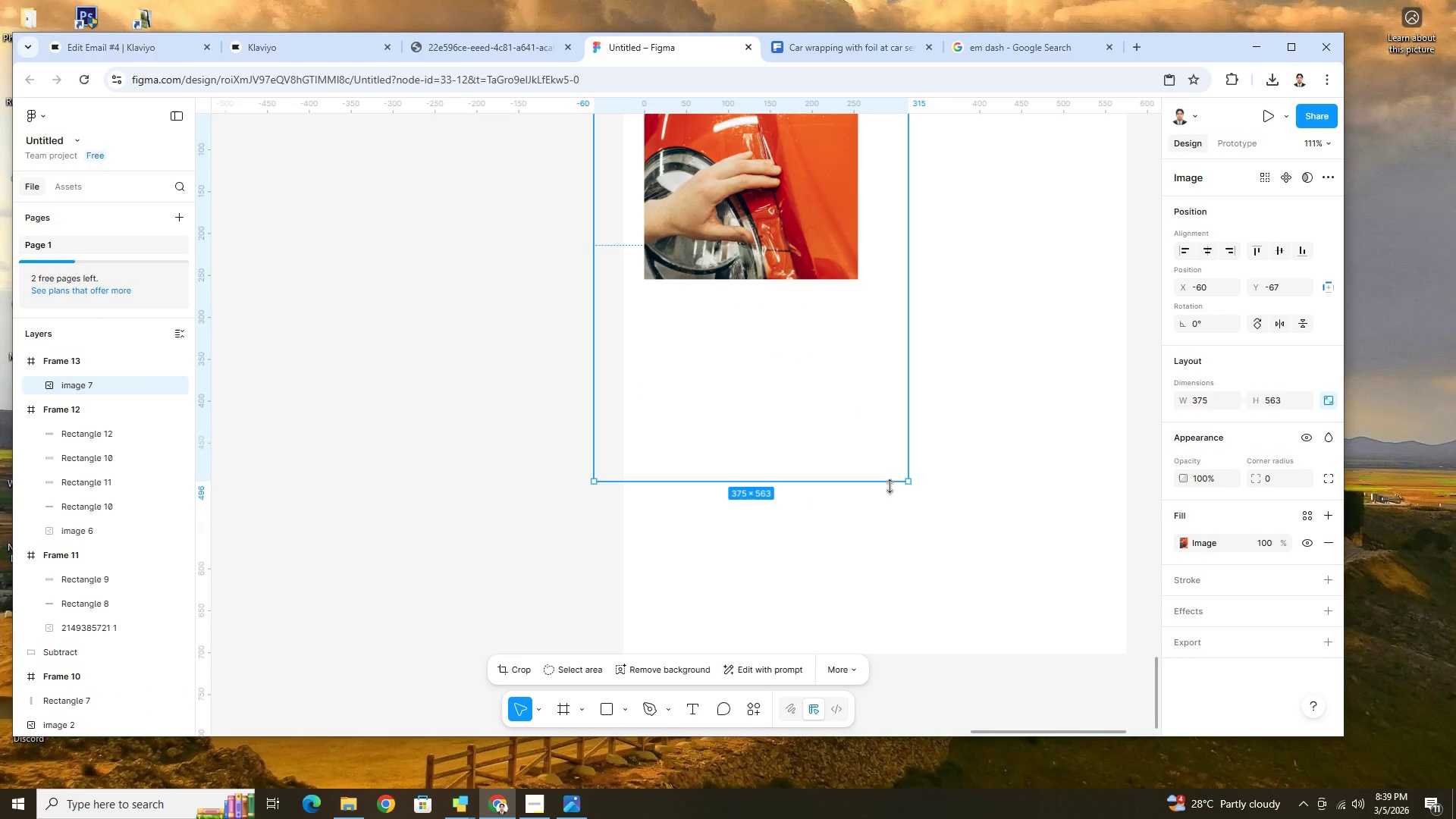 
hold_key(key=ShiftLeft, duration=1.38)
left_click_drag(start_coordinate=[906, 484], to_coordinate=[717, 227])
 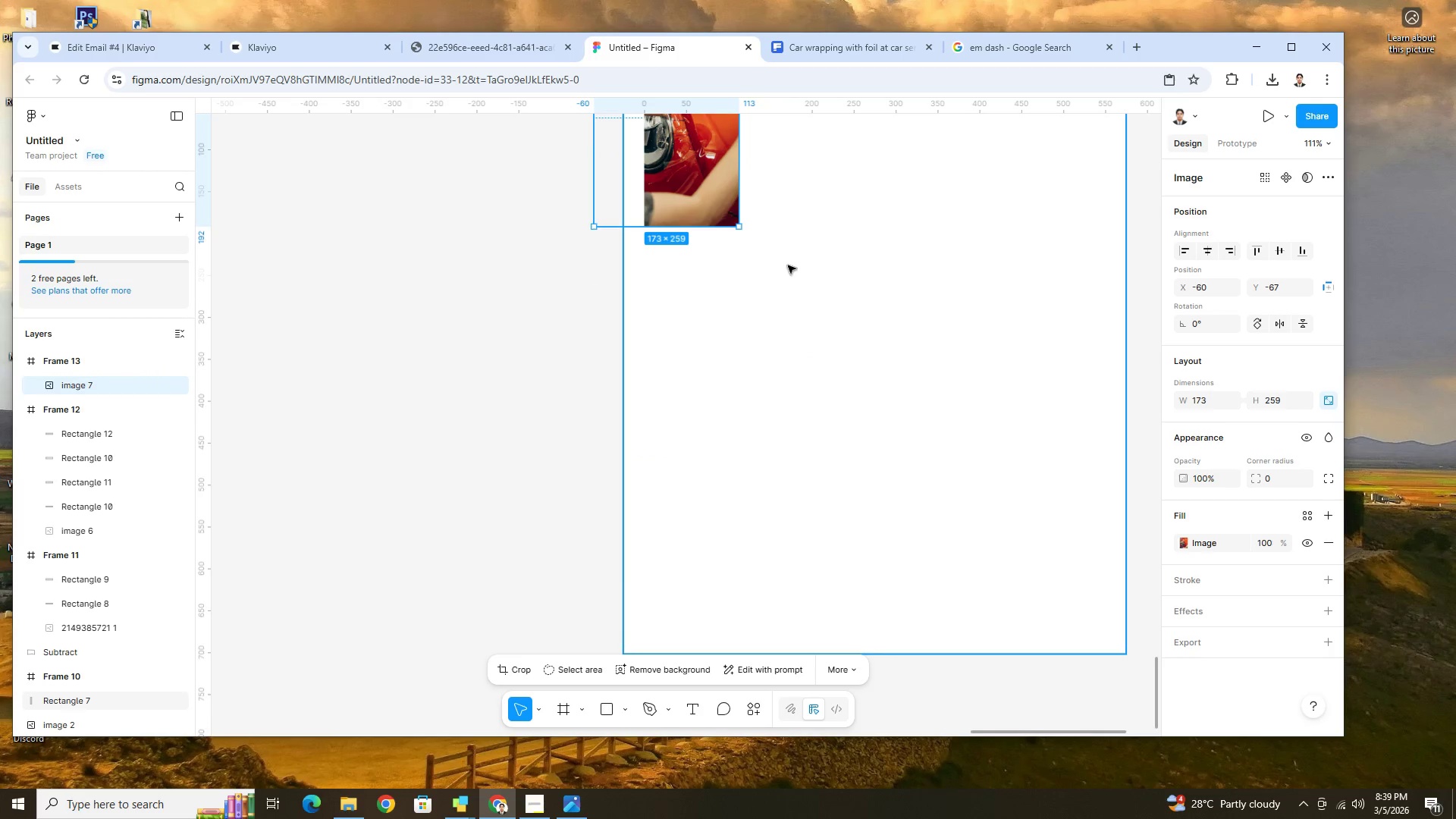 
scroll: coordinate [748, 237], scroll_direction: up, amount: 8.0
 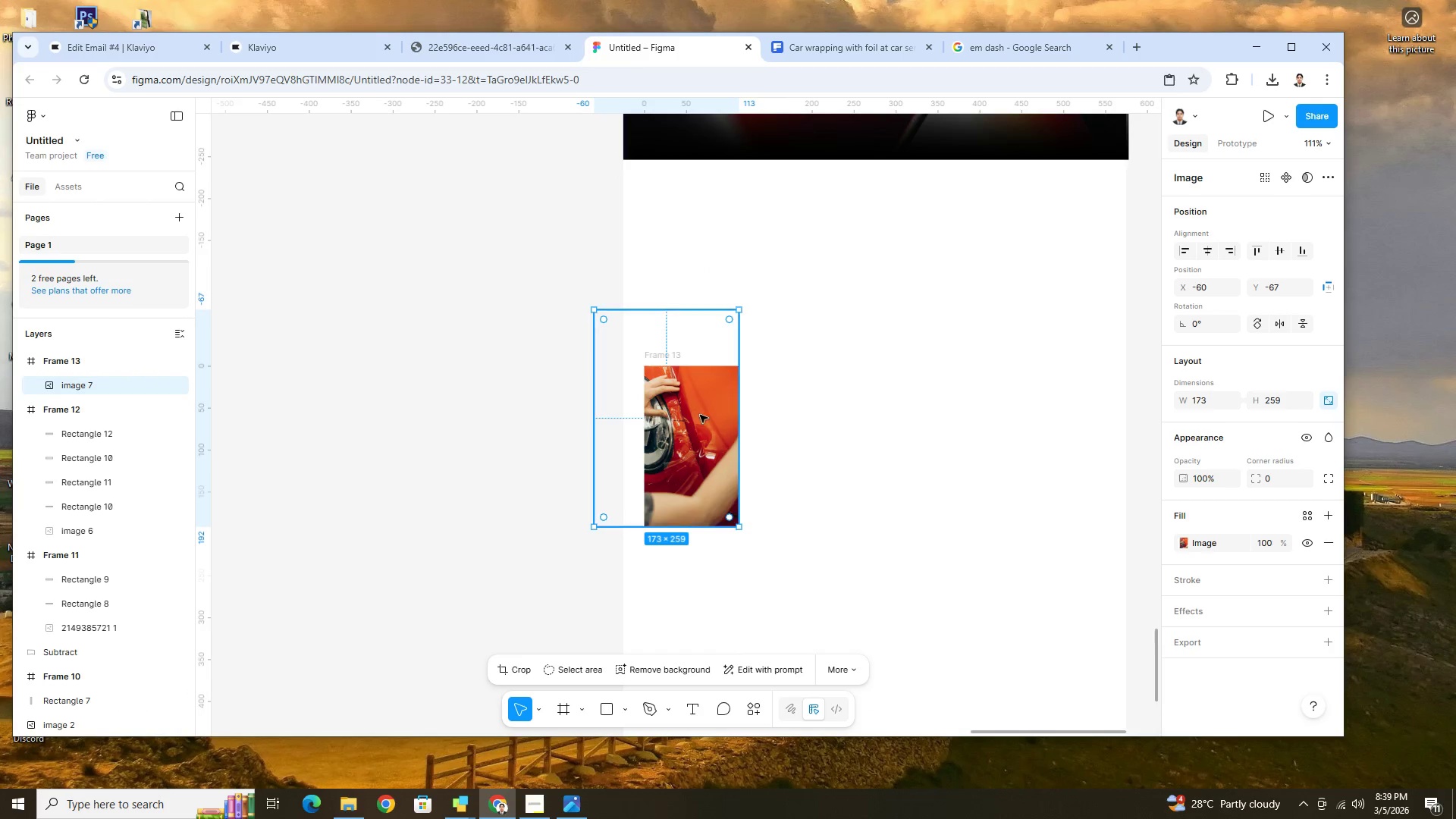 
left_click_drag(start_coordinate=[699, 416], to_coordinate=[720, 473])
 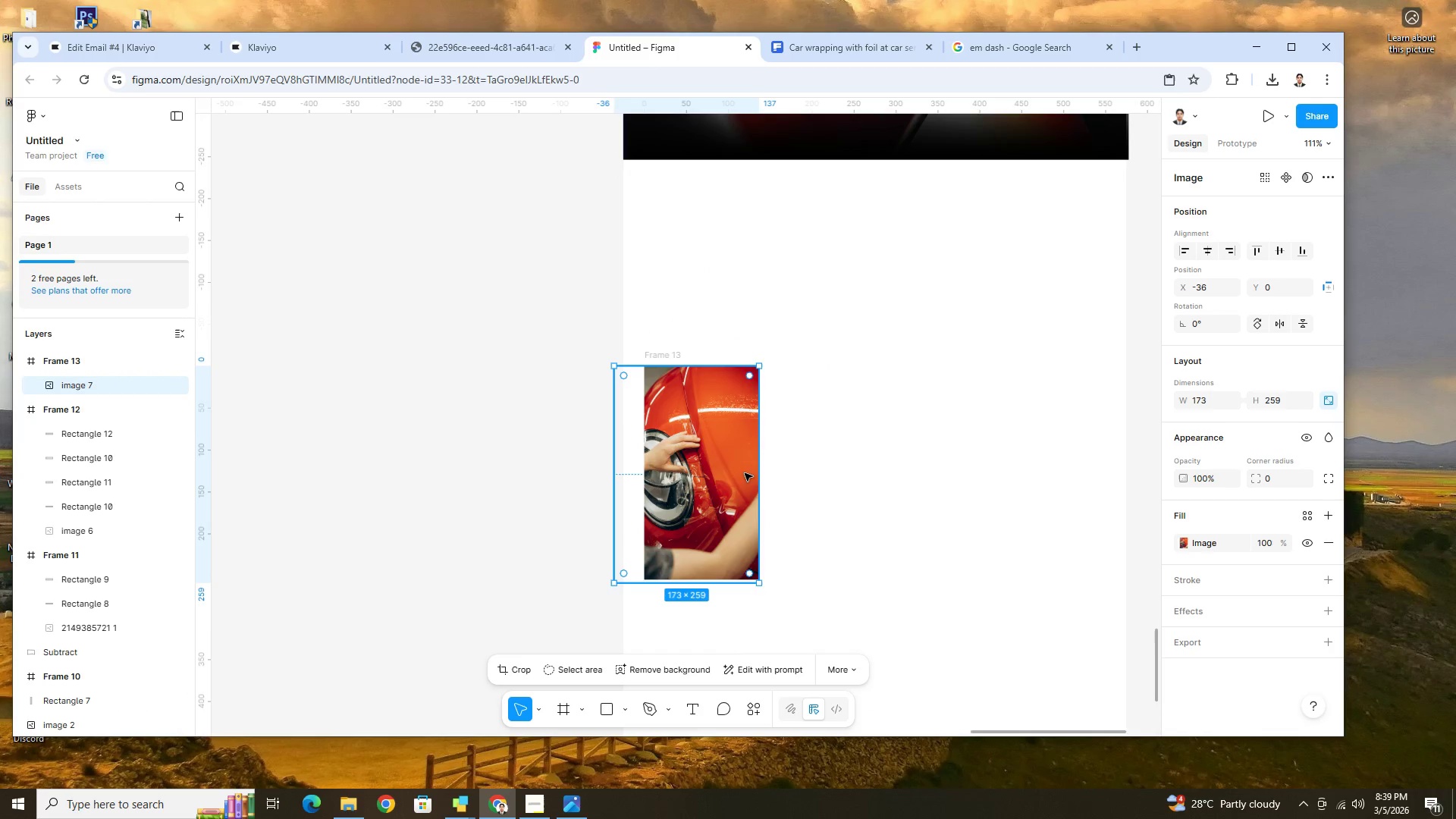 
left_click_drag(start_coordinate=[727, 473], to_coordinate=[745, 475])
 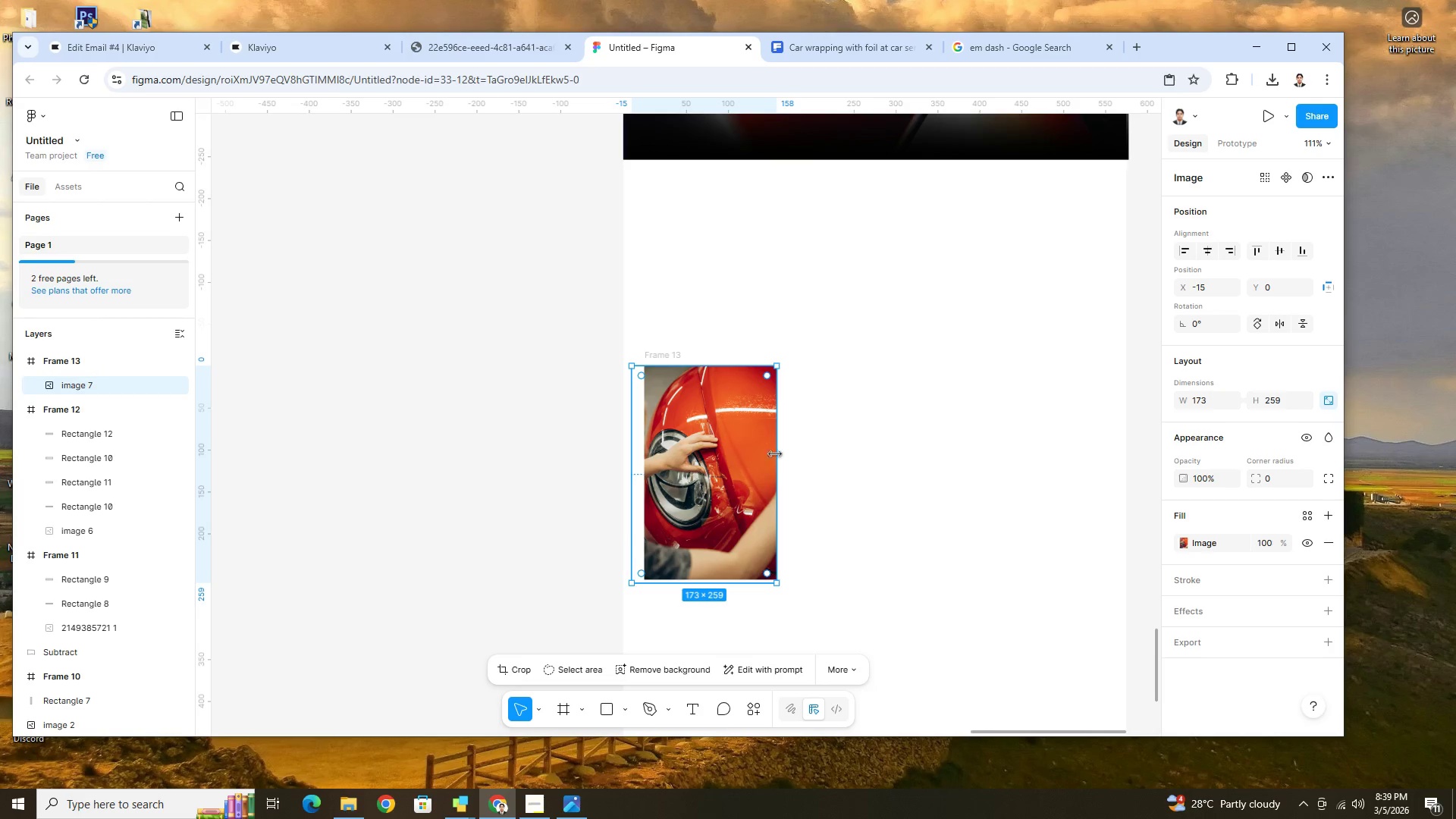 
hold_key(key=ShiftLeft, duration=0.64)
 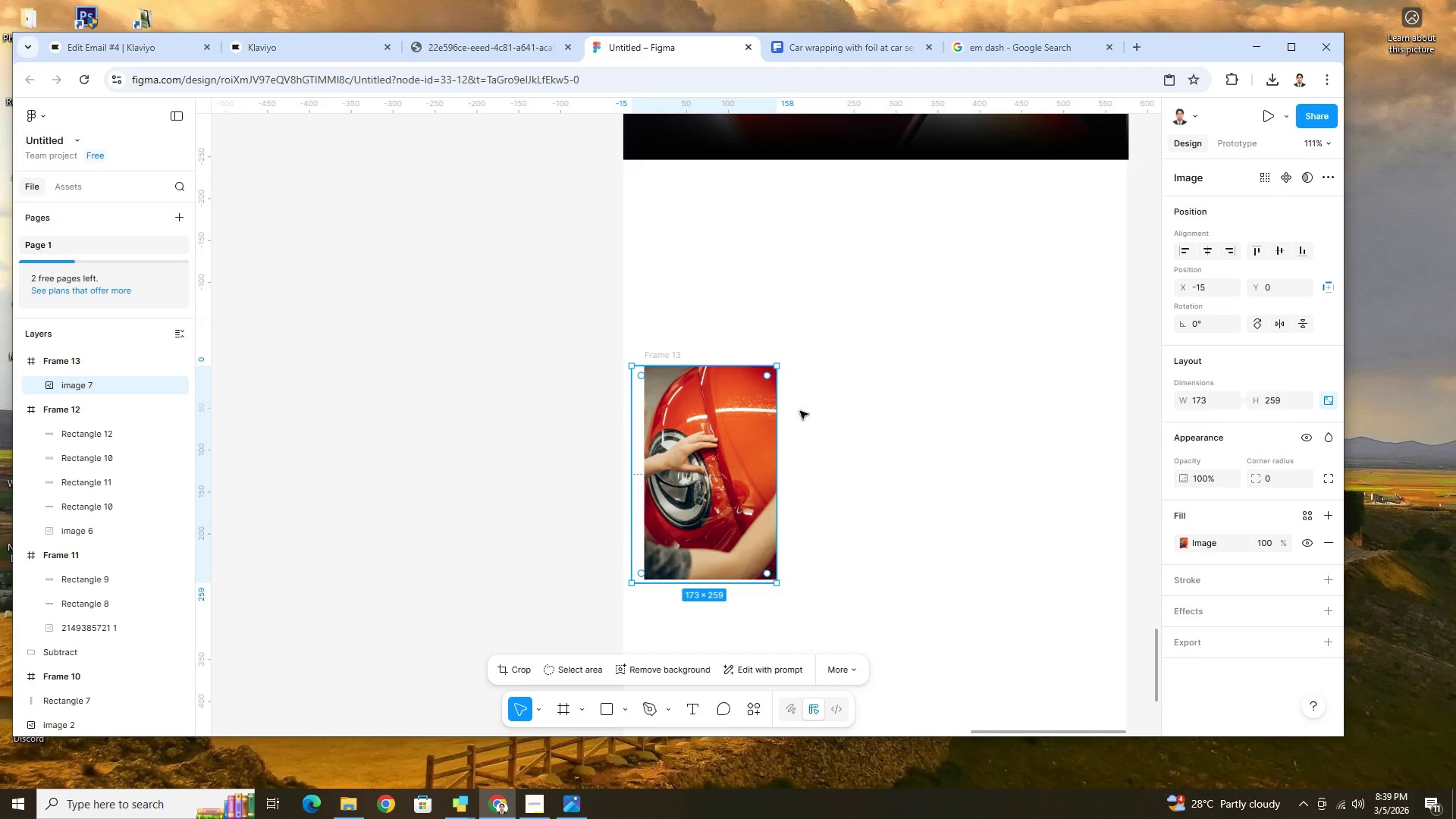 
left_click([890, 418])
 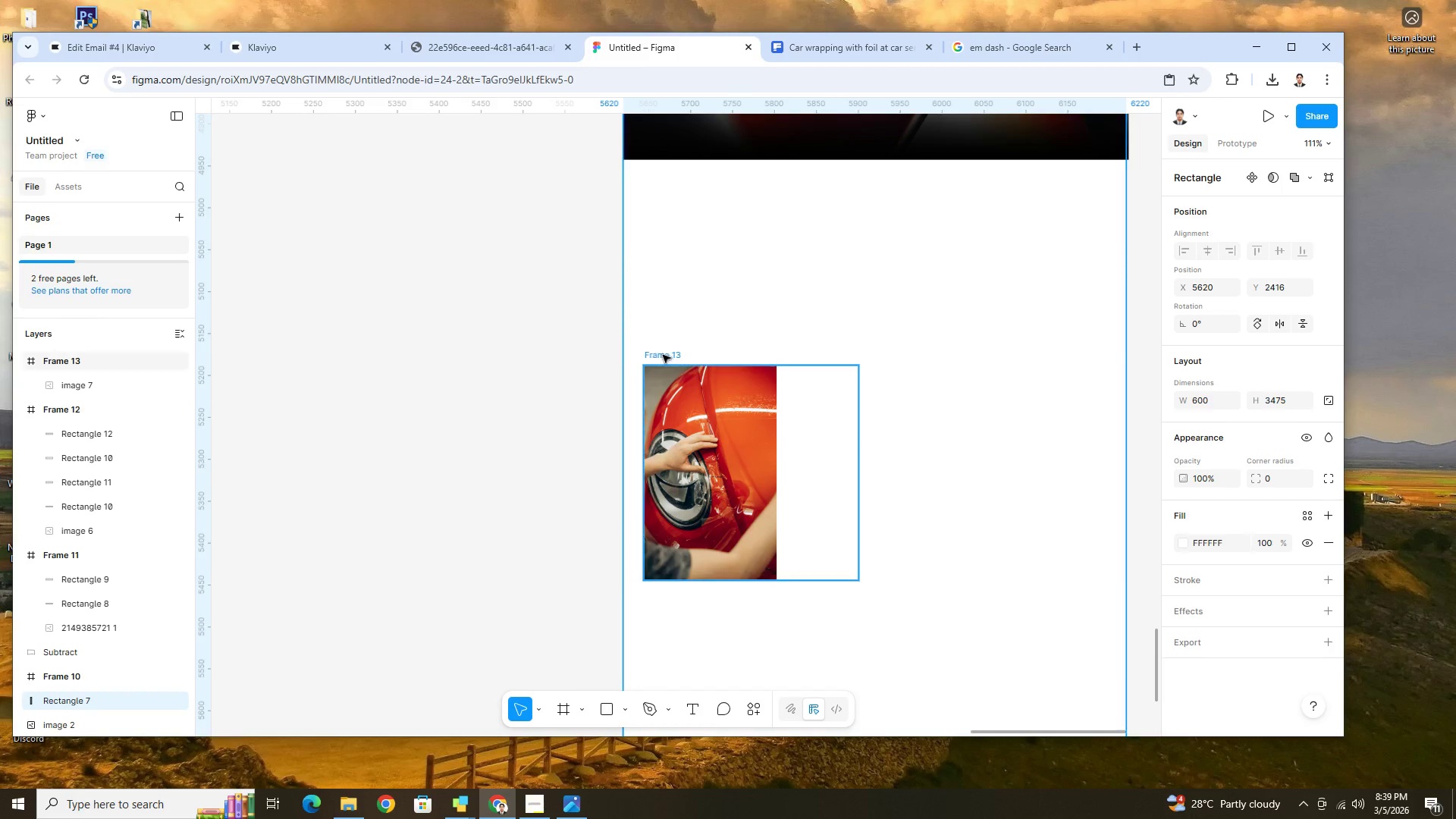 
left_click([658, 354])
 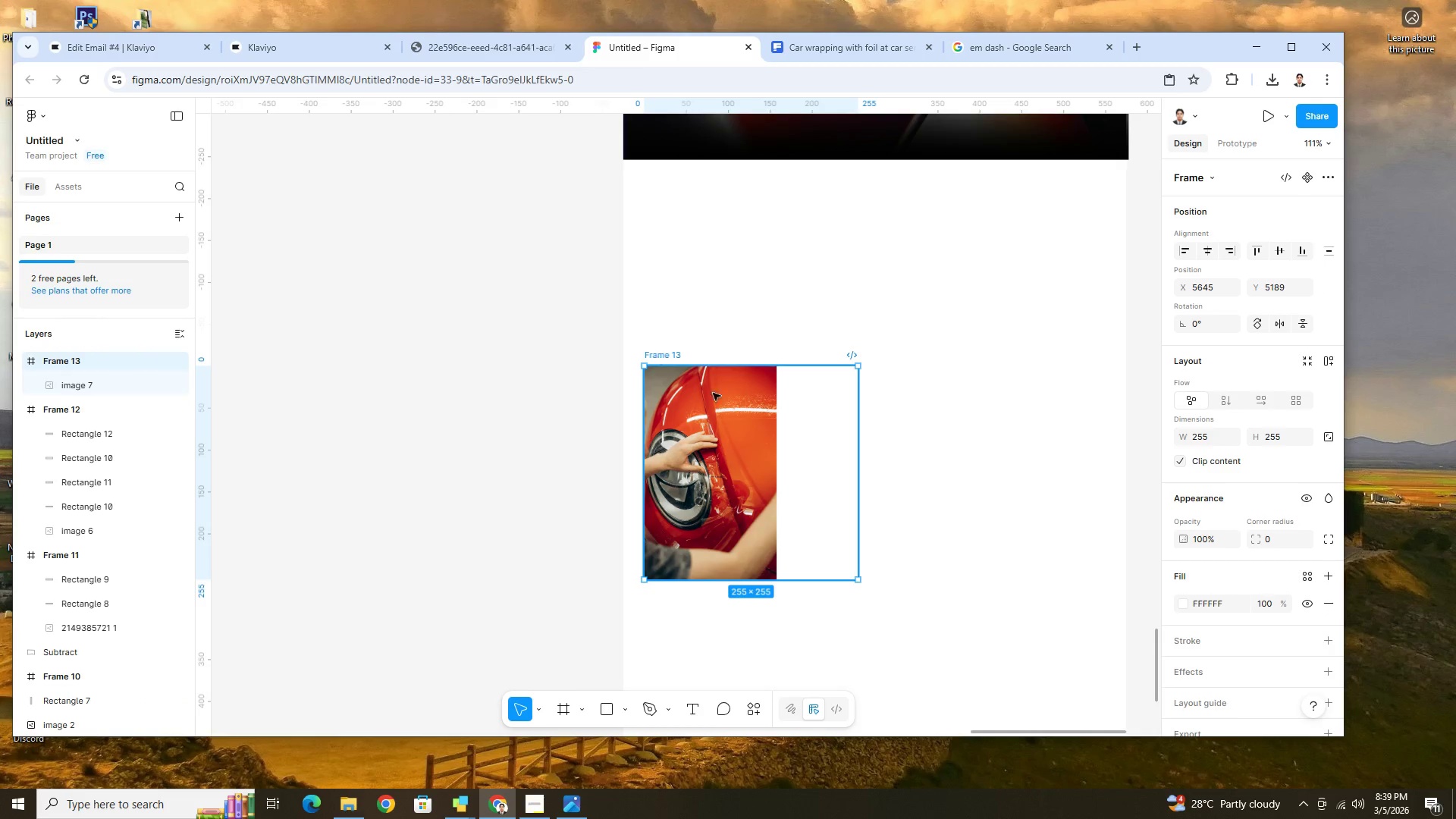 
left_click([753, 433])
 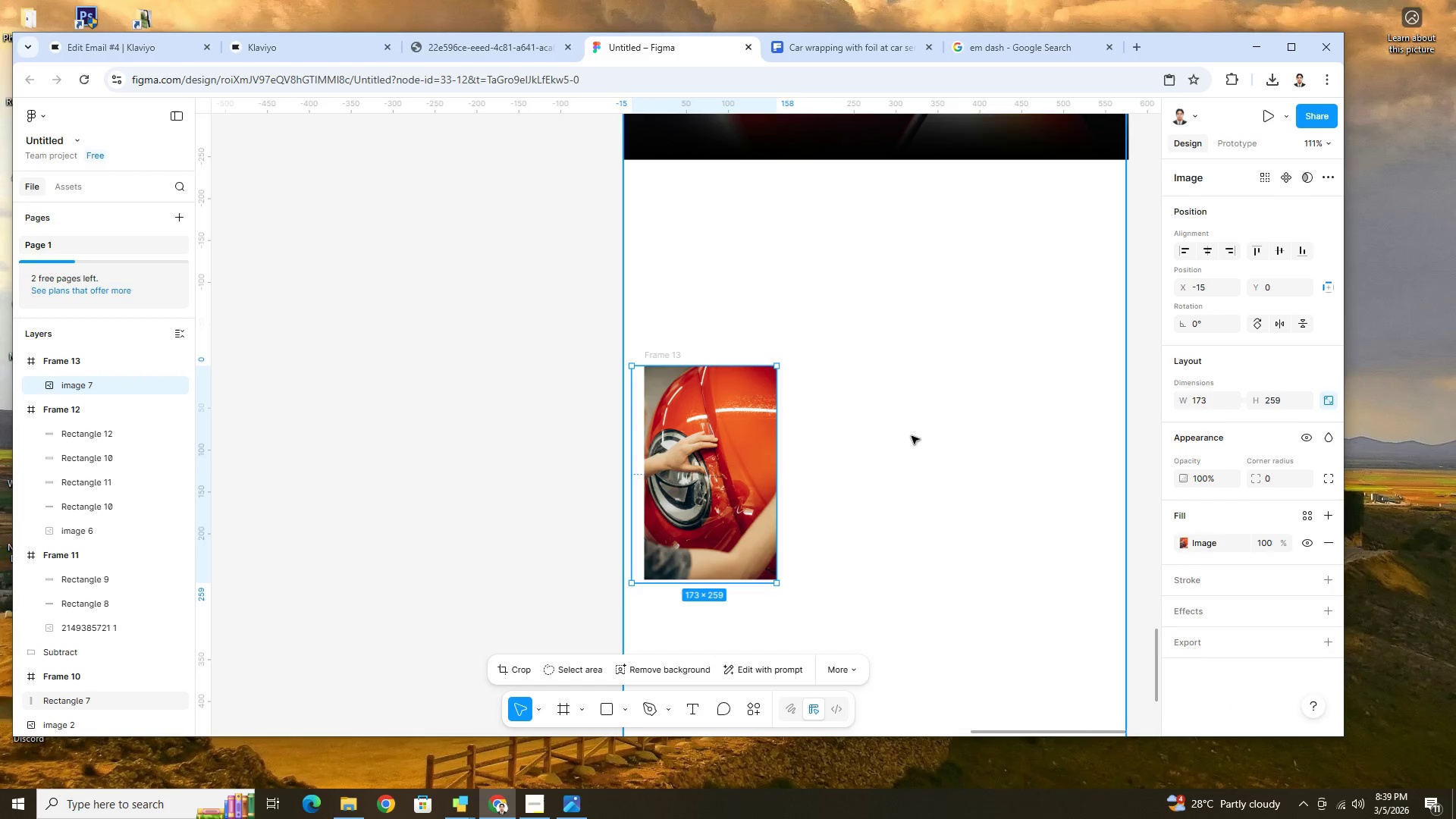 
key(Alt+AltLeft)
 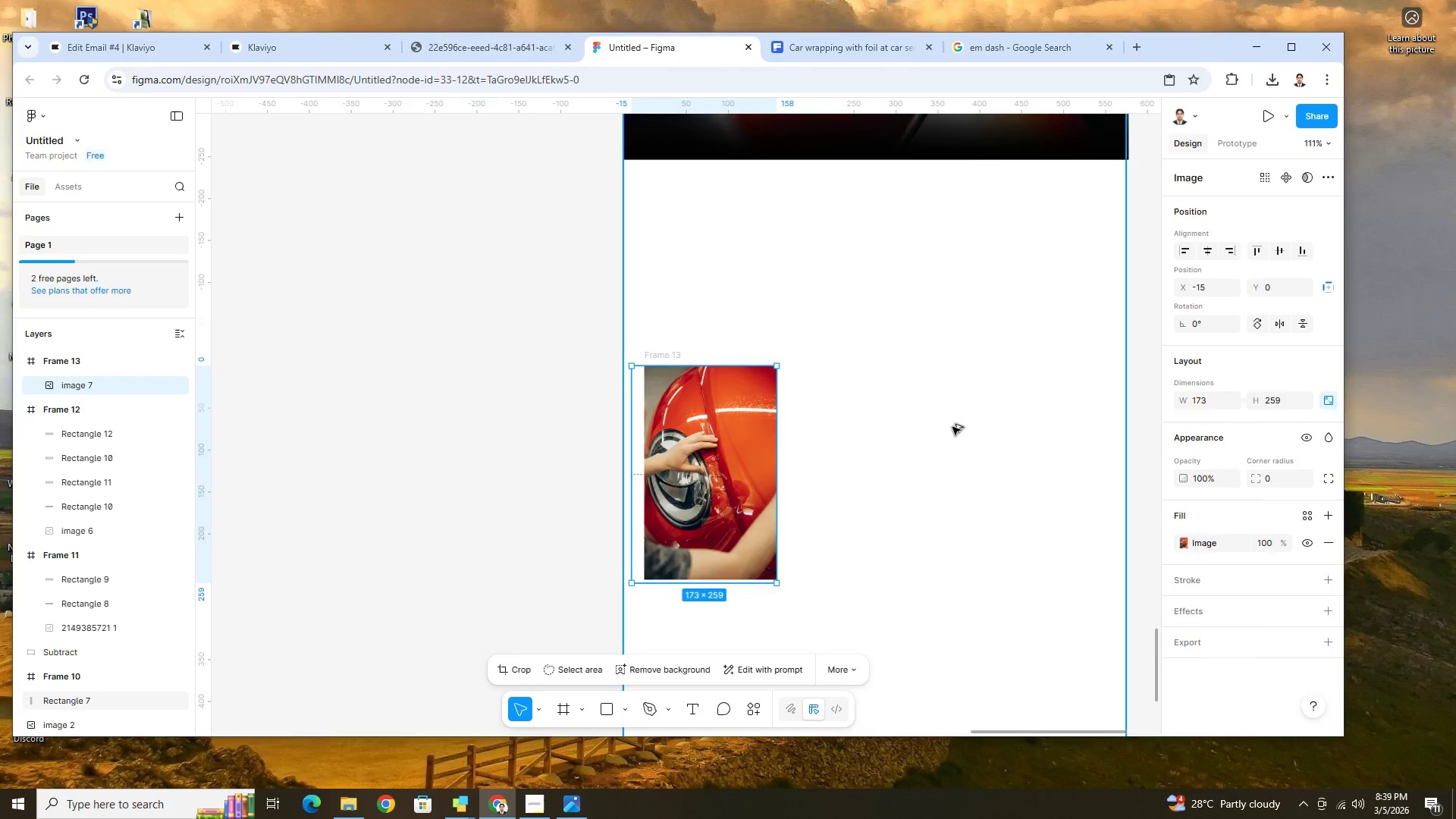 
key(Alt+Tab)
 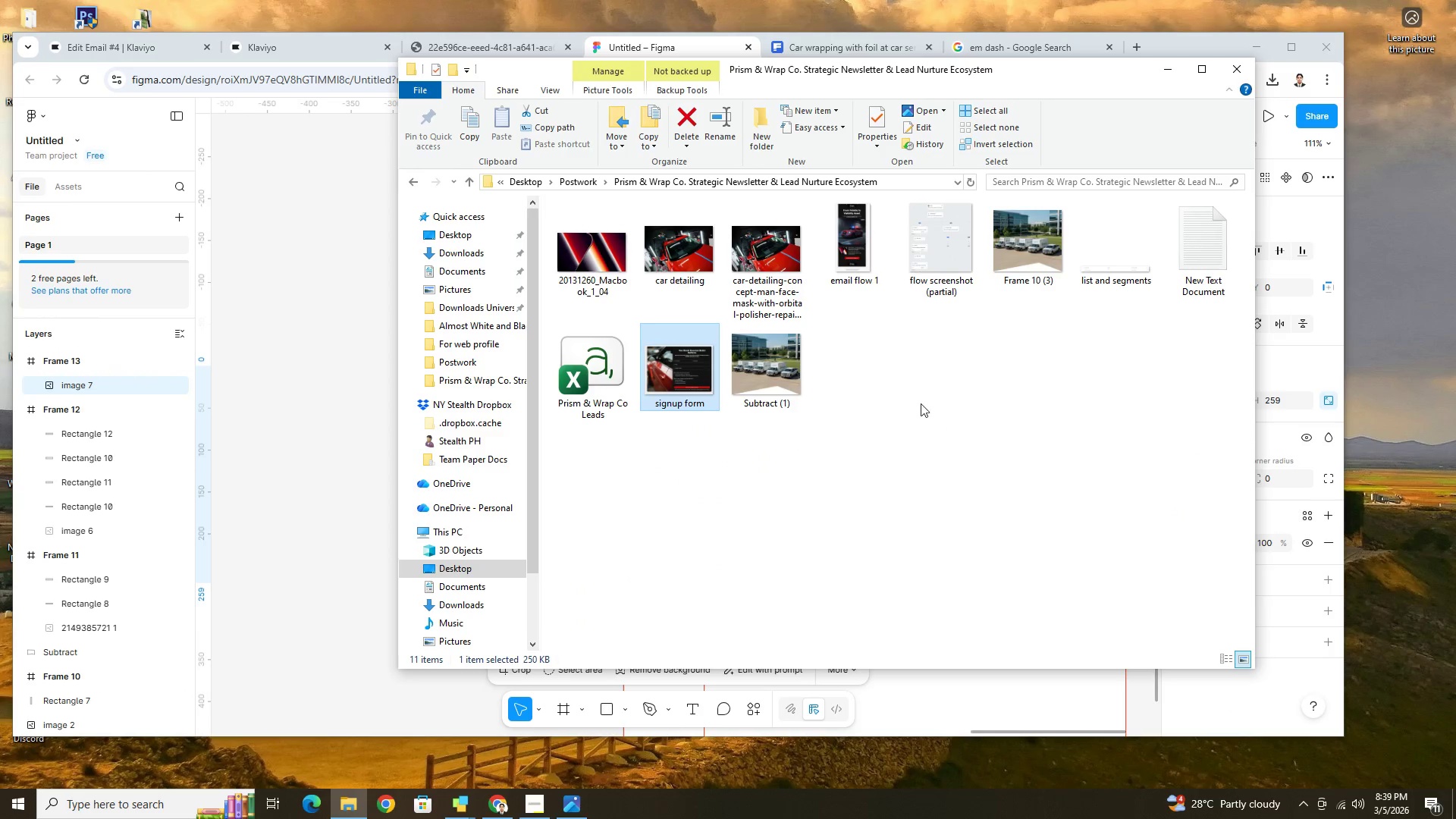 
key(Alt+AltLeft)
 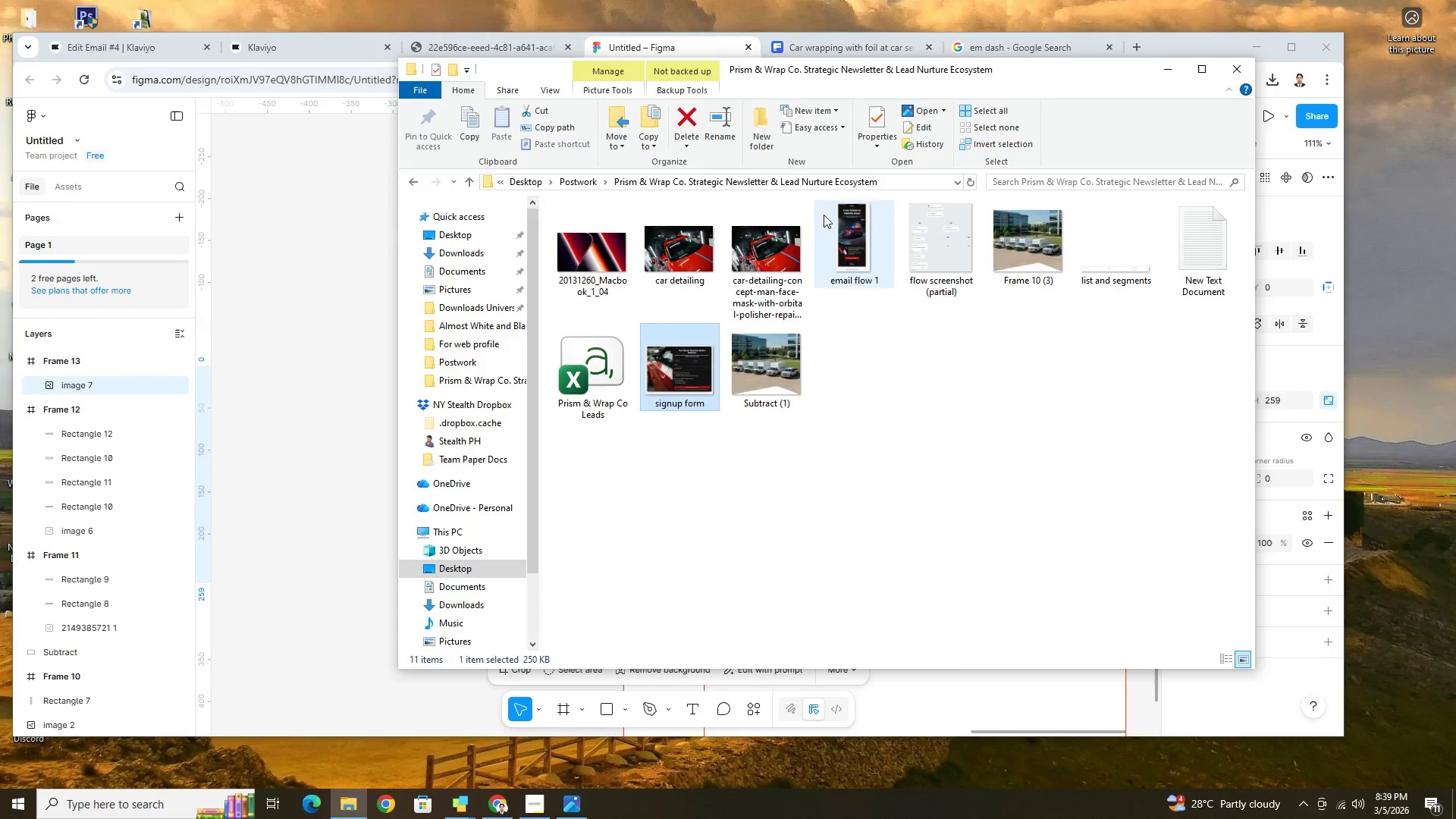 
key(Alt+Tab)
 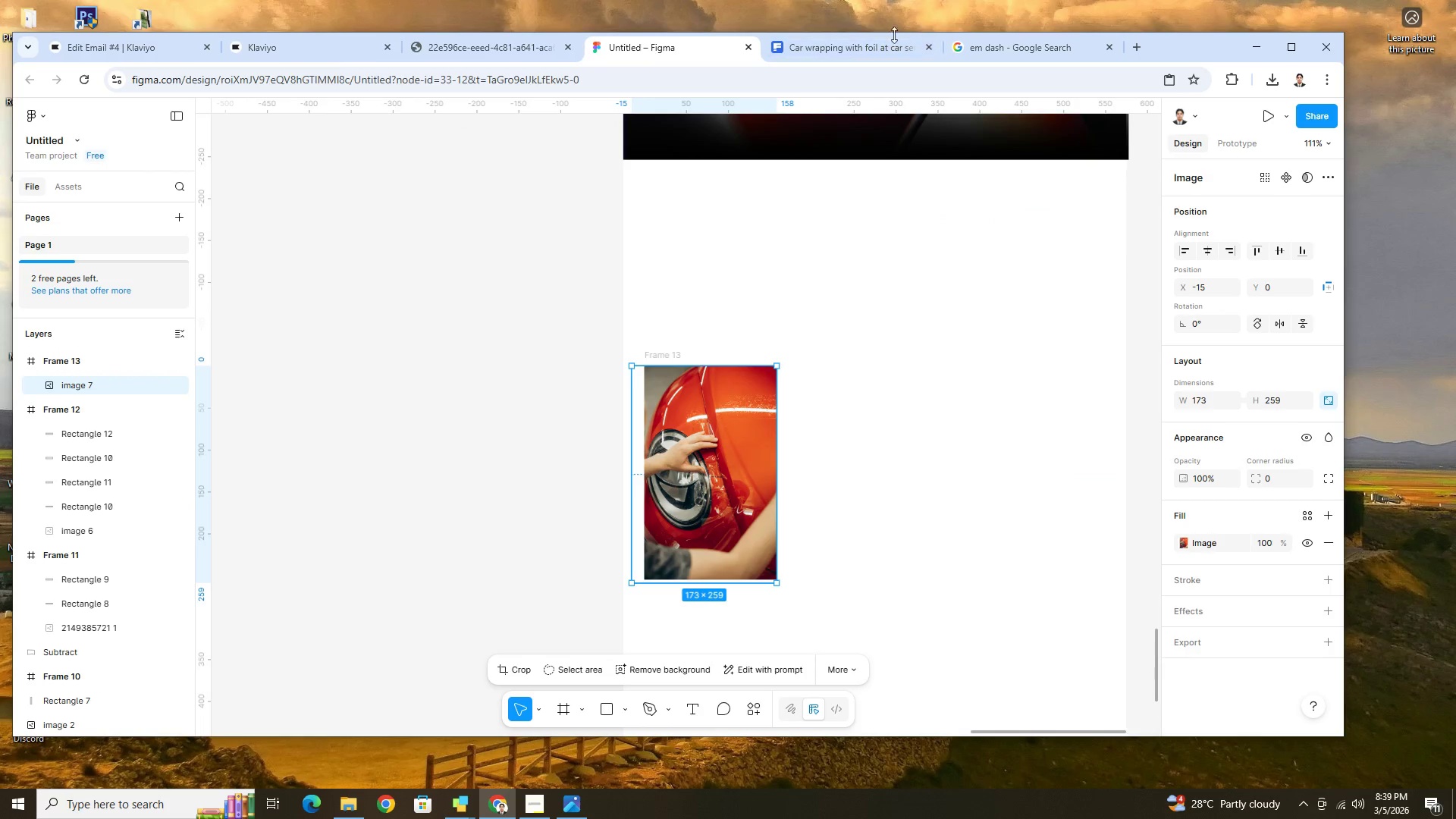 
left_click([888, 39])
 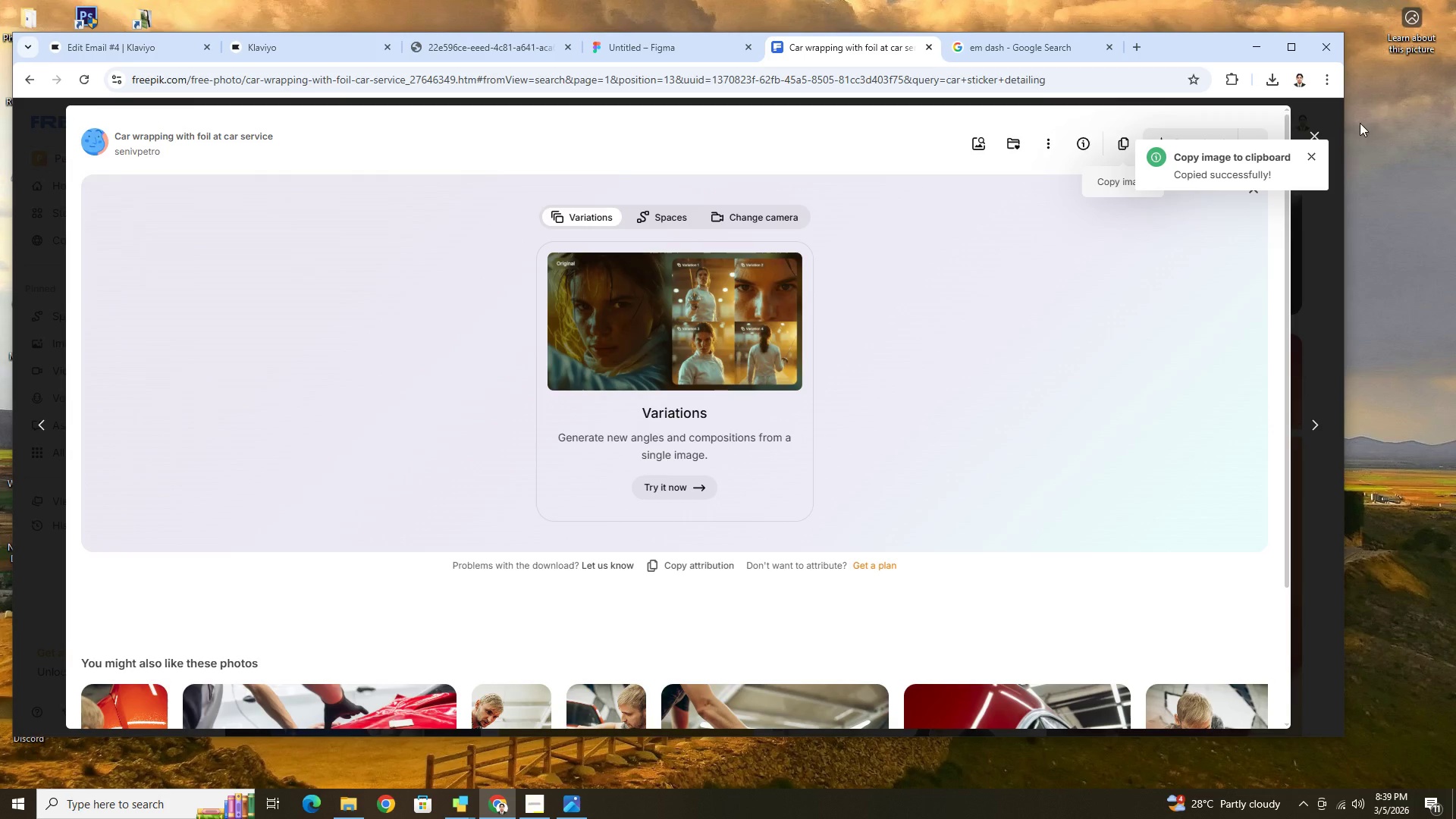 
left_click([1315, 126])
 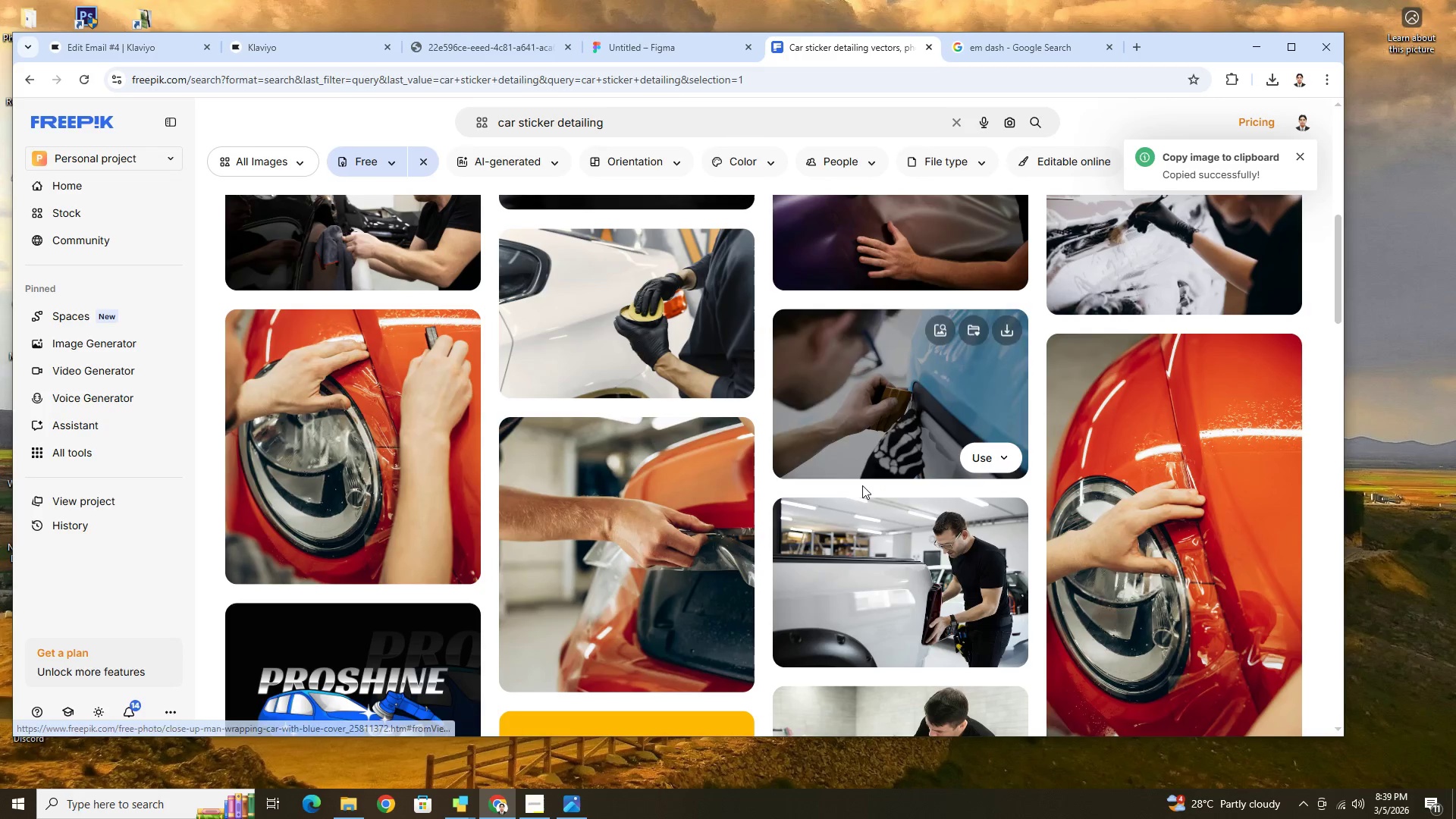 
scroll: coordinate [1125, 583], scroll_direction: down, amount: 13.0
 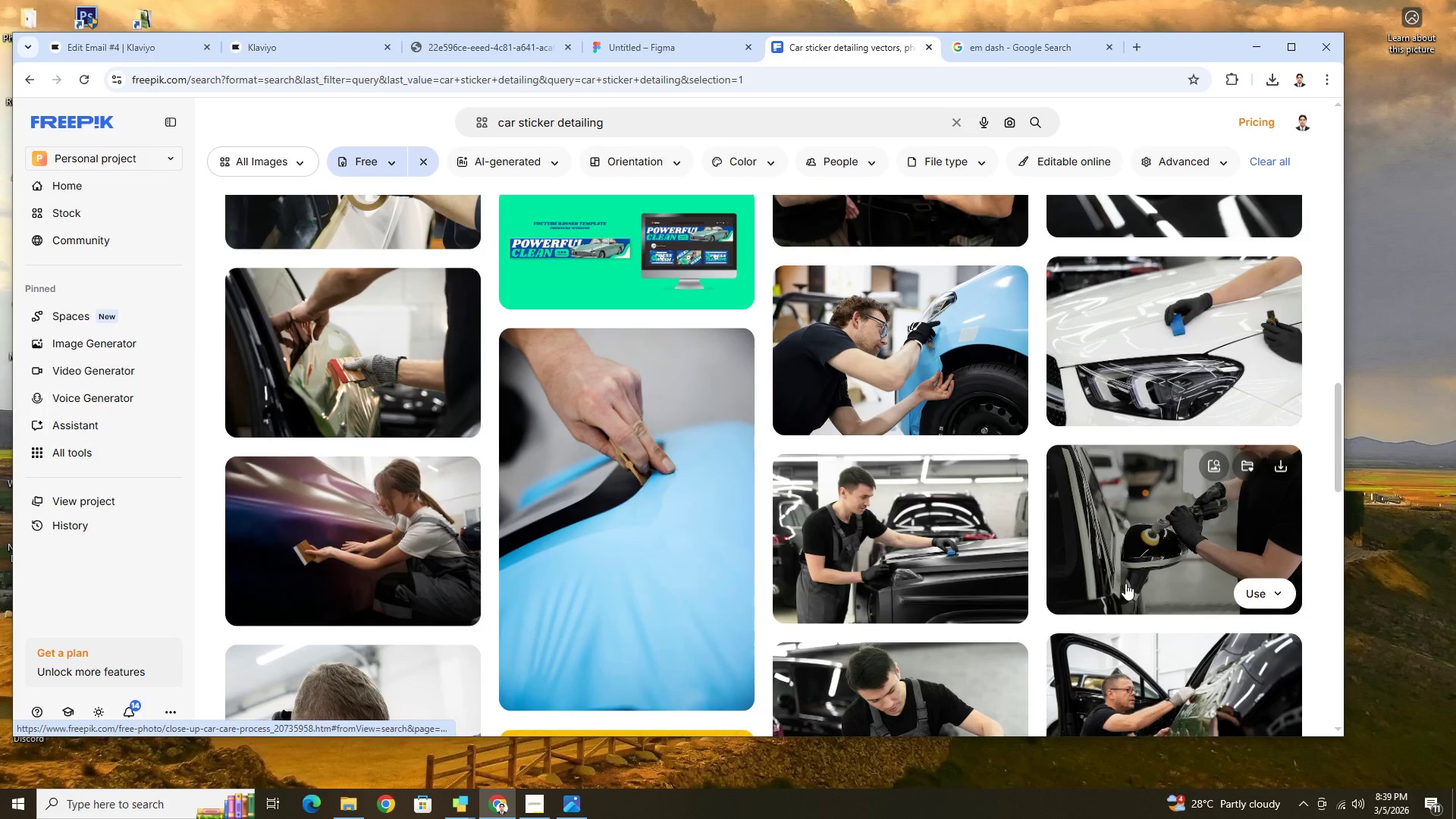 
scroll: coordinate [1125, 583], scroll_direction: down, amount: 5.0
 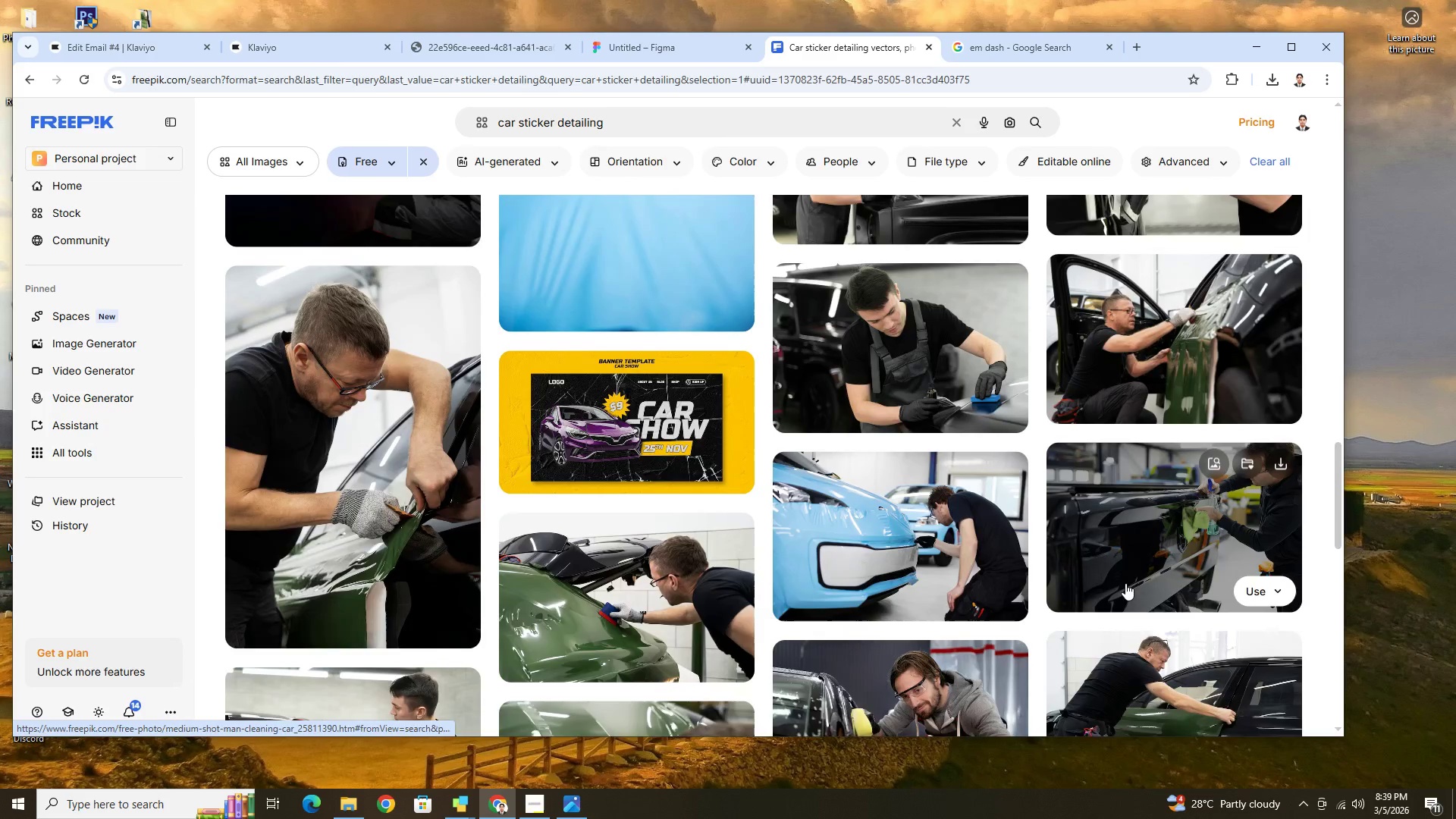 
scroll: coordinate [783, 290], scroll_direction: up, amount: 23.0
 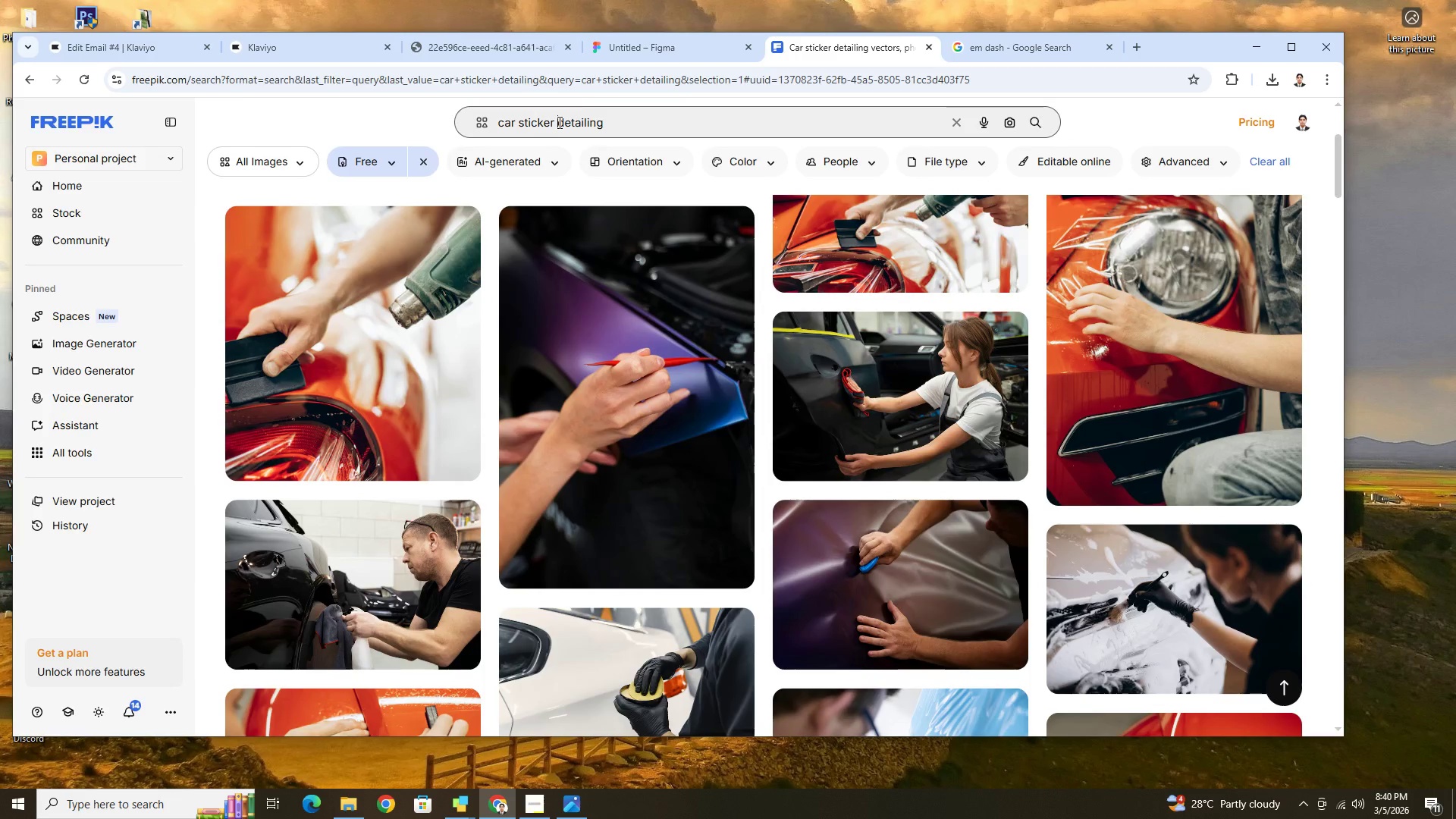 
left_click([558, 122])
 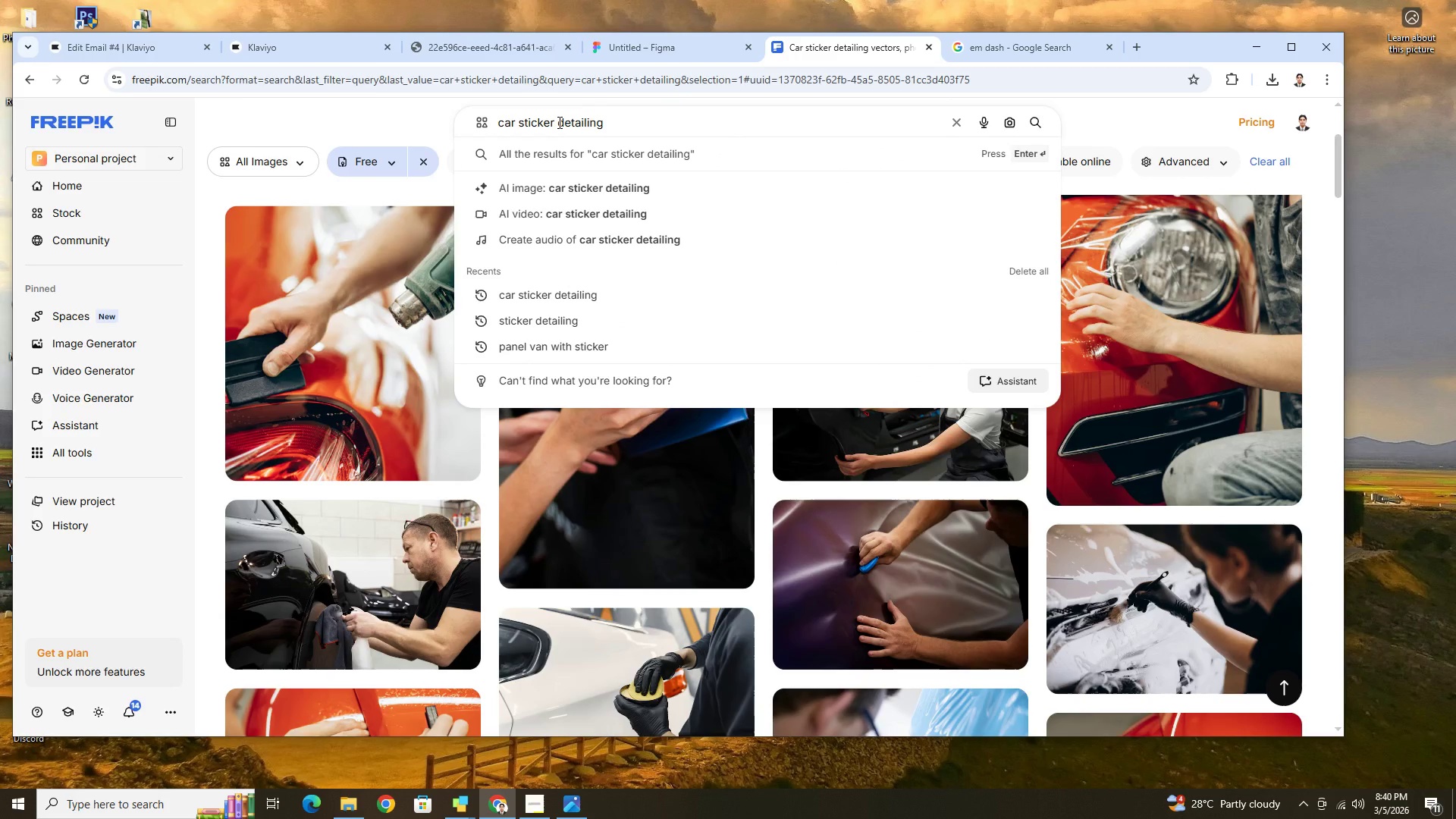 
scroll: coordinate [1016, 674], scroll_direction: down, amount: 18.0
 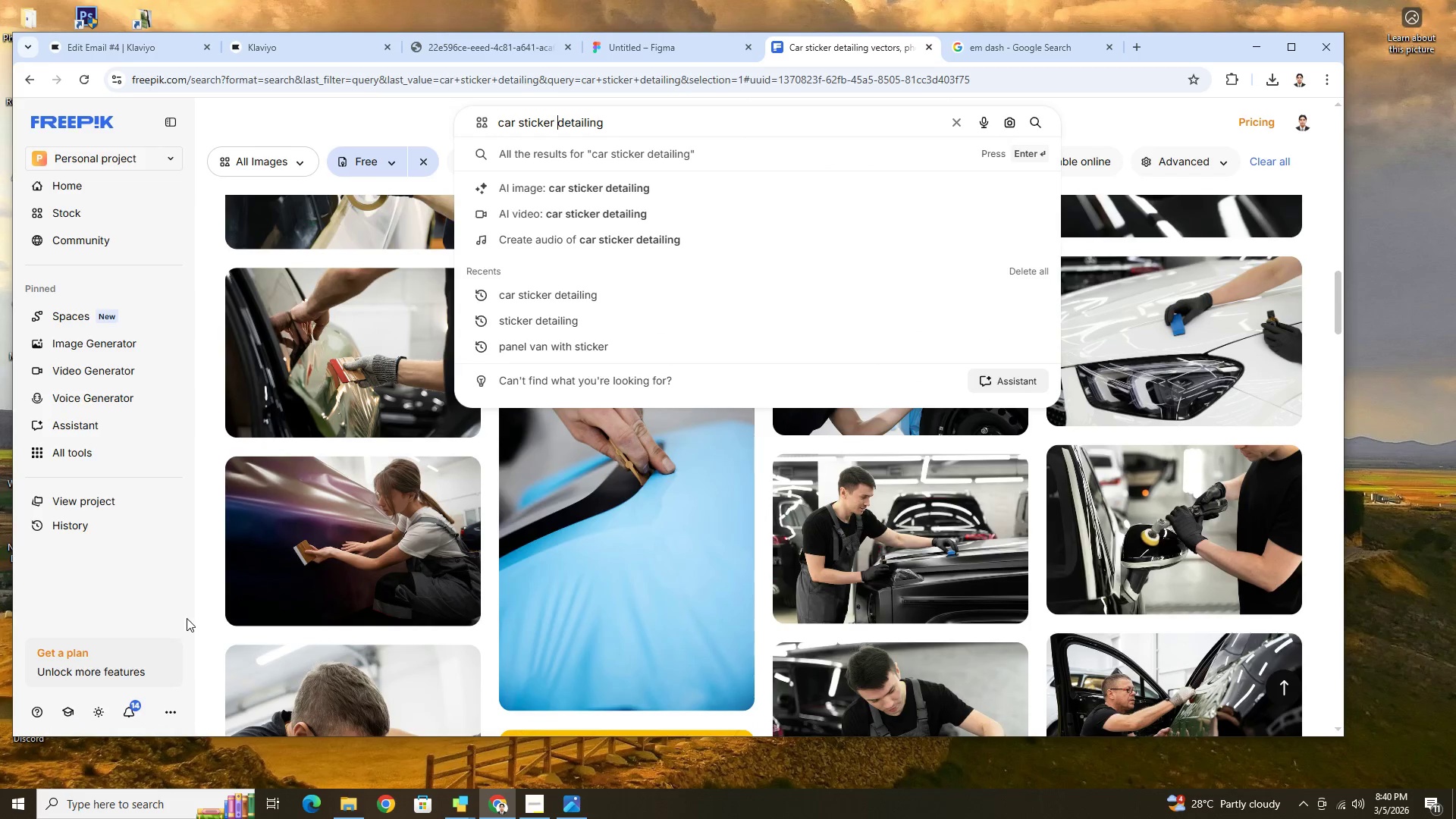 
left_click([200, 619])
 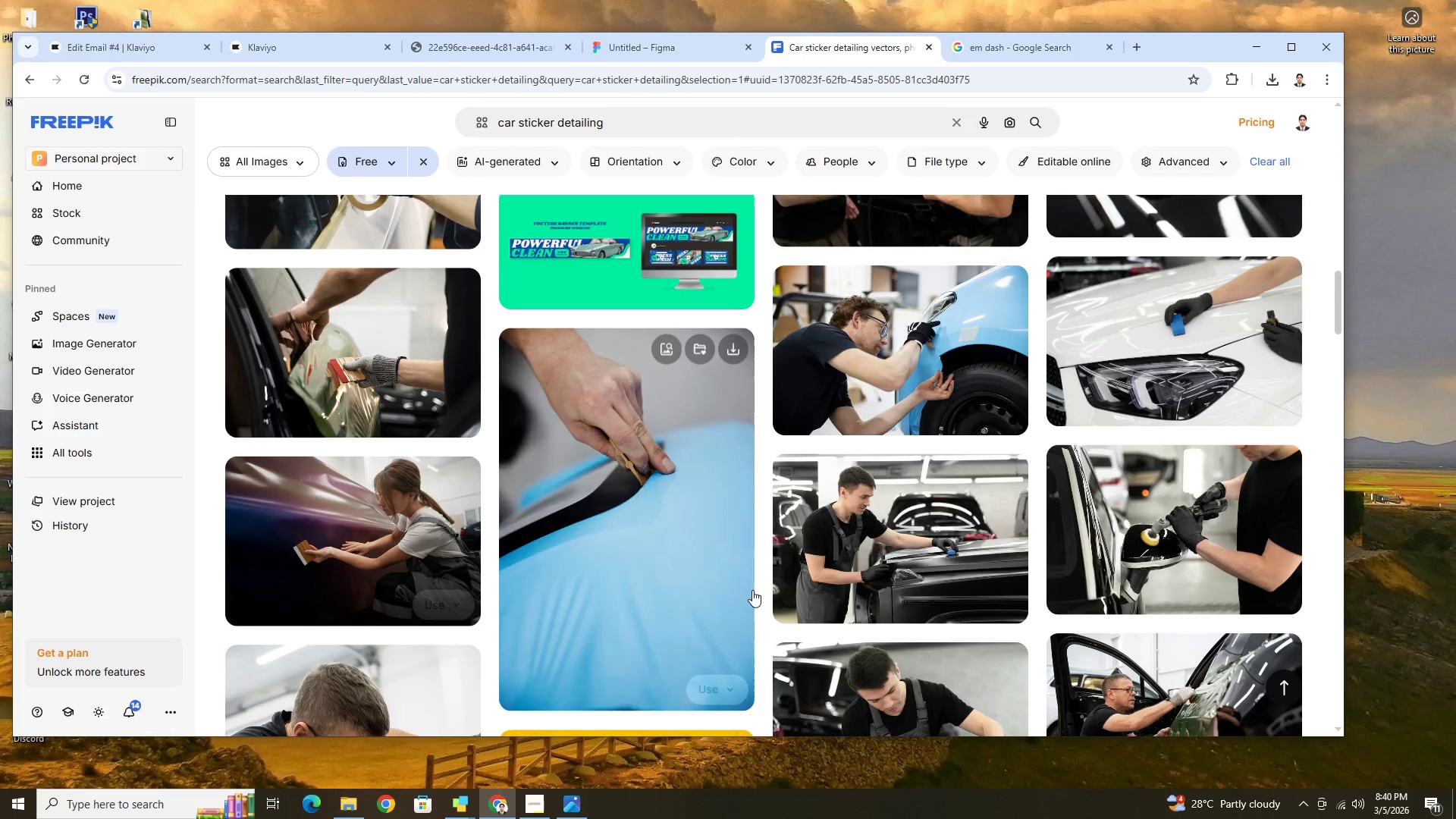 
scroll: coordinate [1044, 581], scroll_direction: down, amount: 23.0
 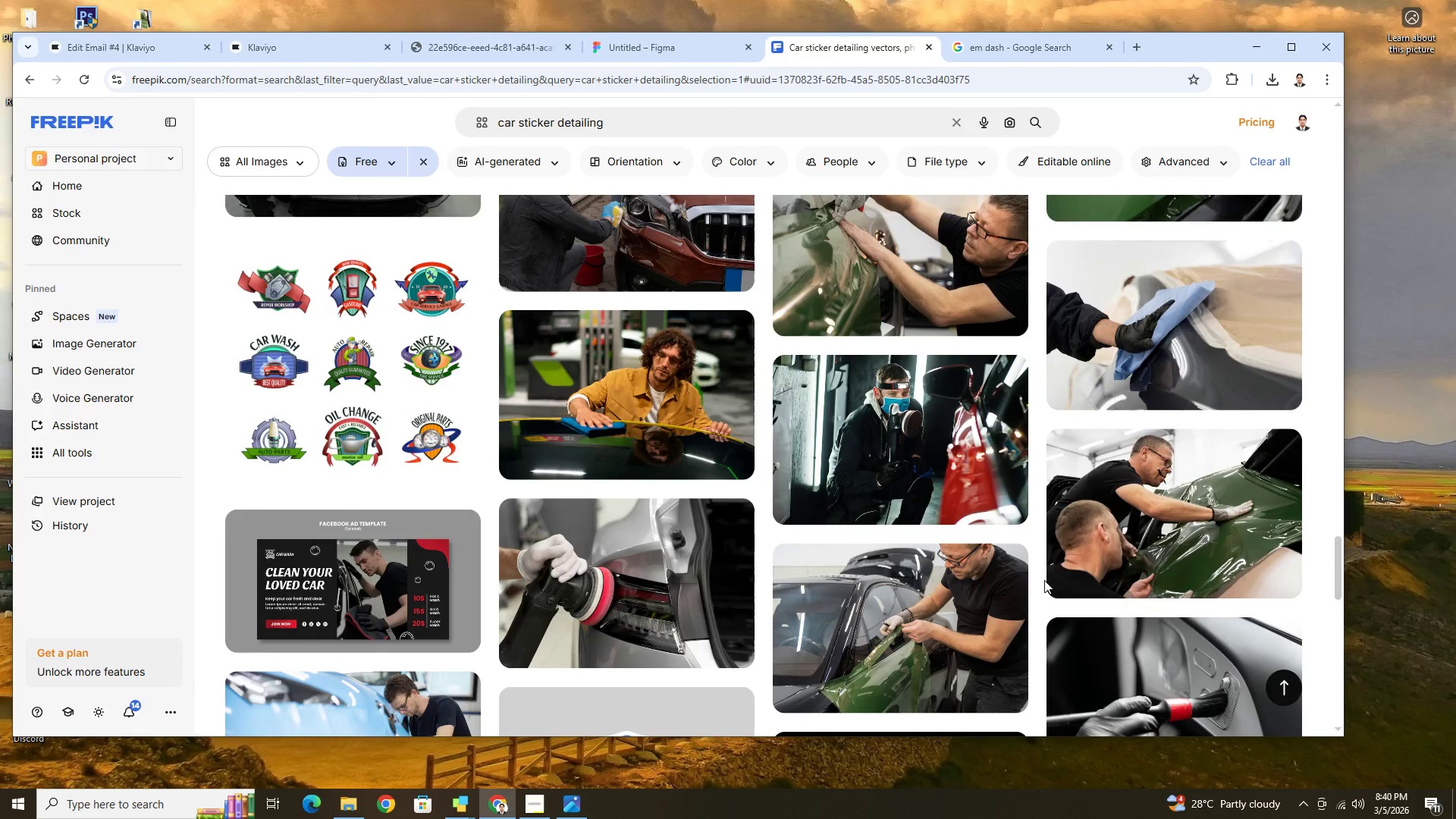 
scroll: coordinate [1044, 580], scroll_direction: down, amount: 9.0
 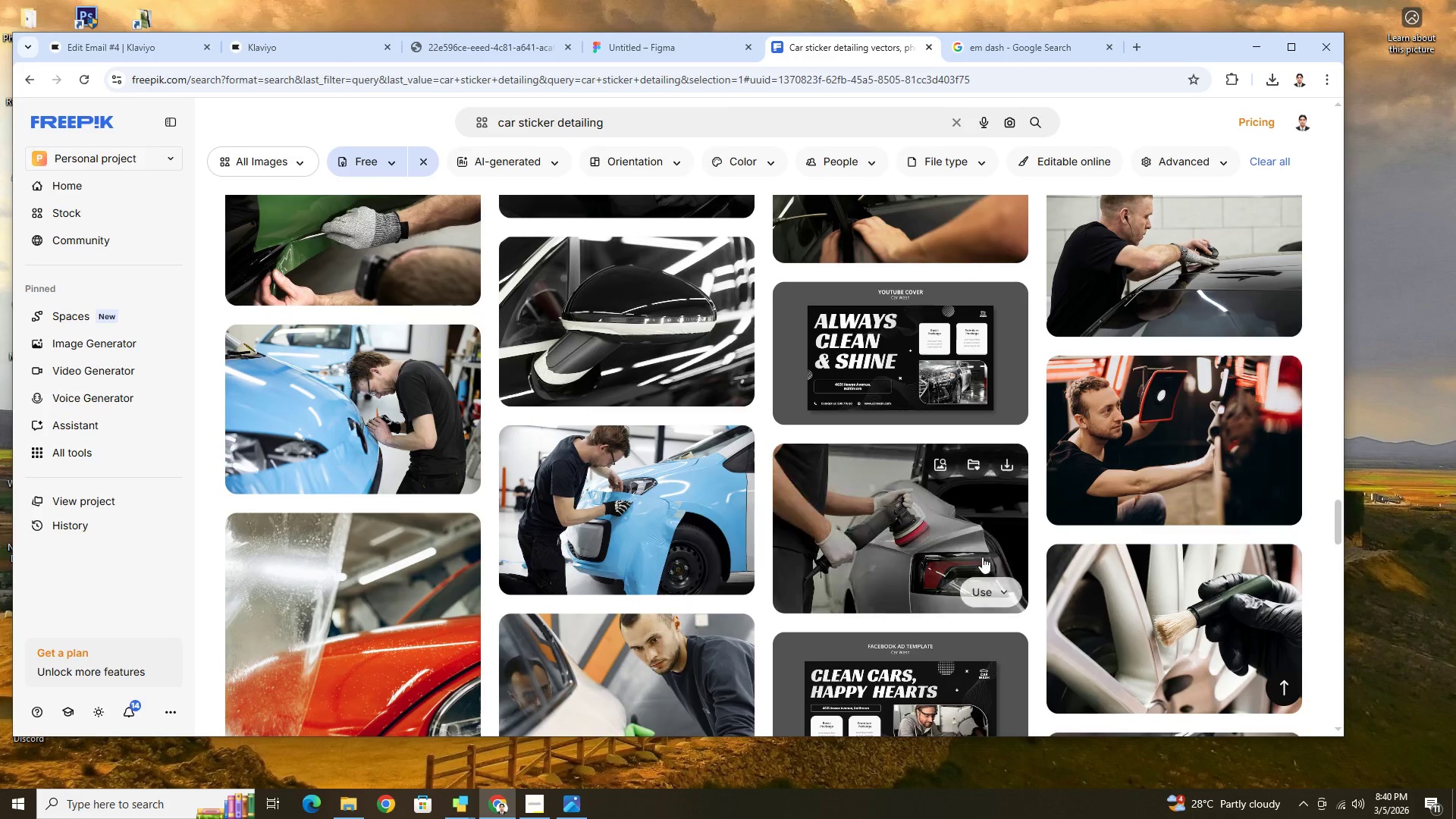 
left_click_drag(start_coordinate=[623, 130], to_coordinate=[560, 128])
 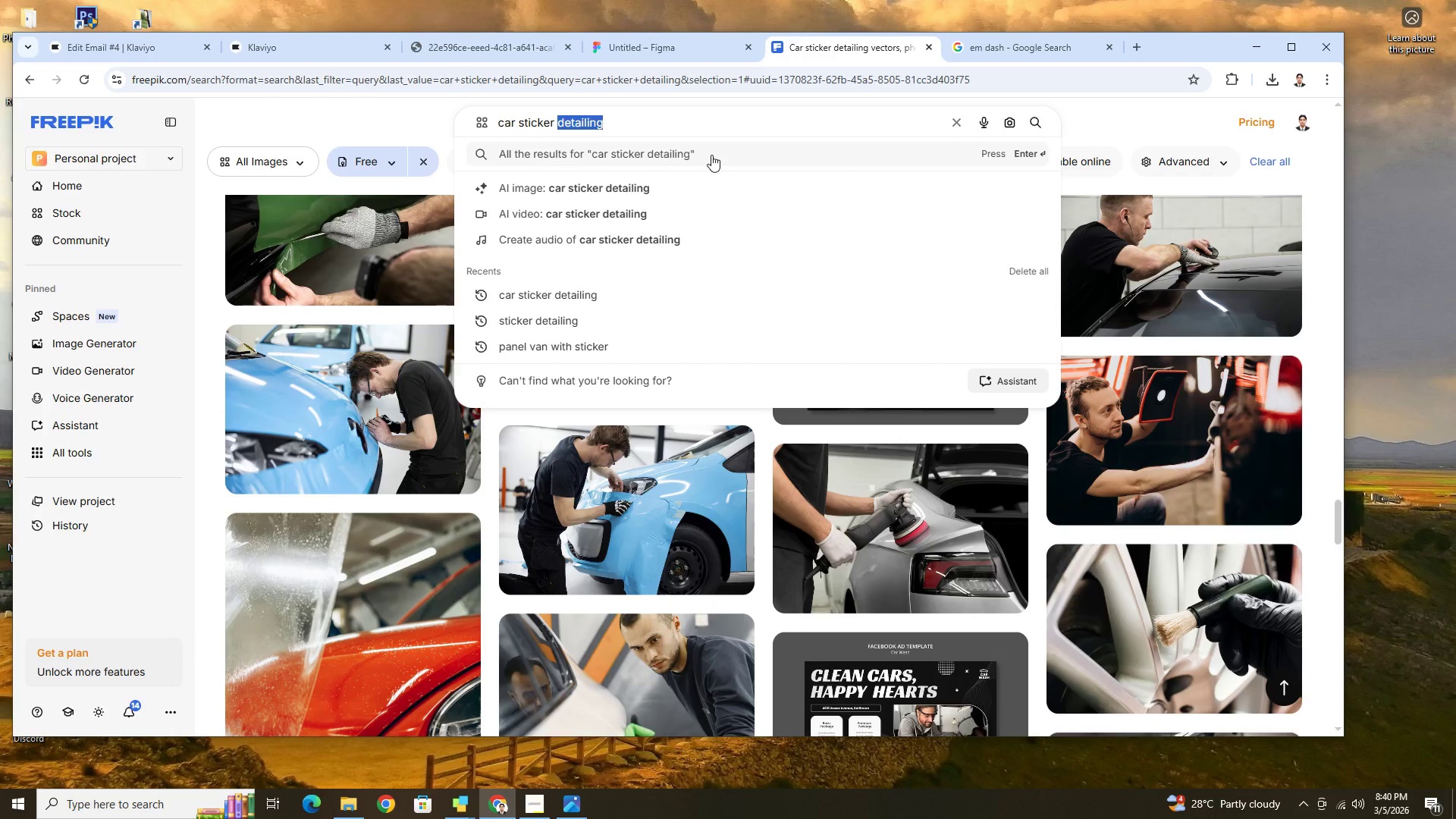 
wait(6.59)
 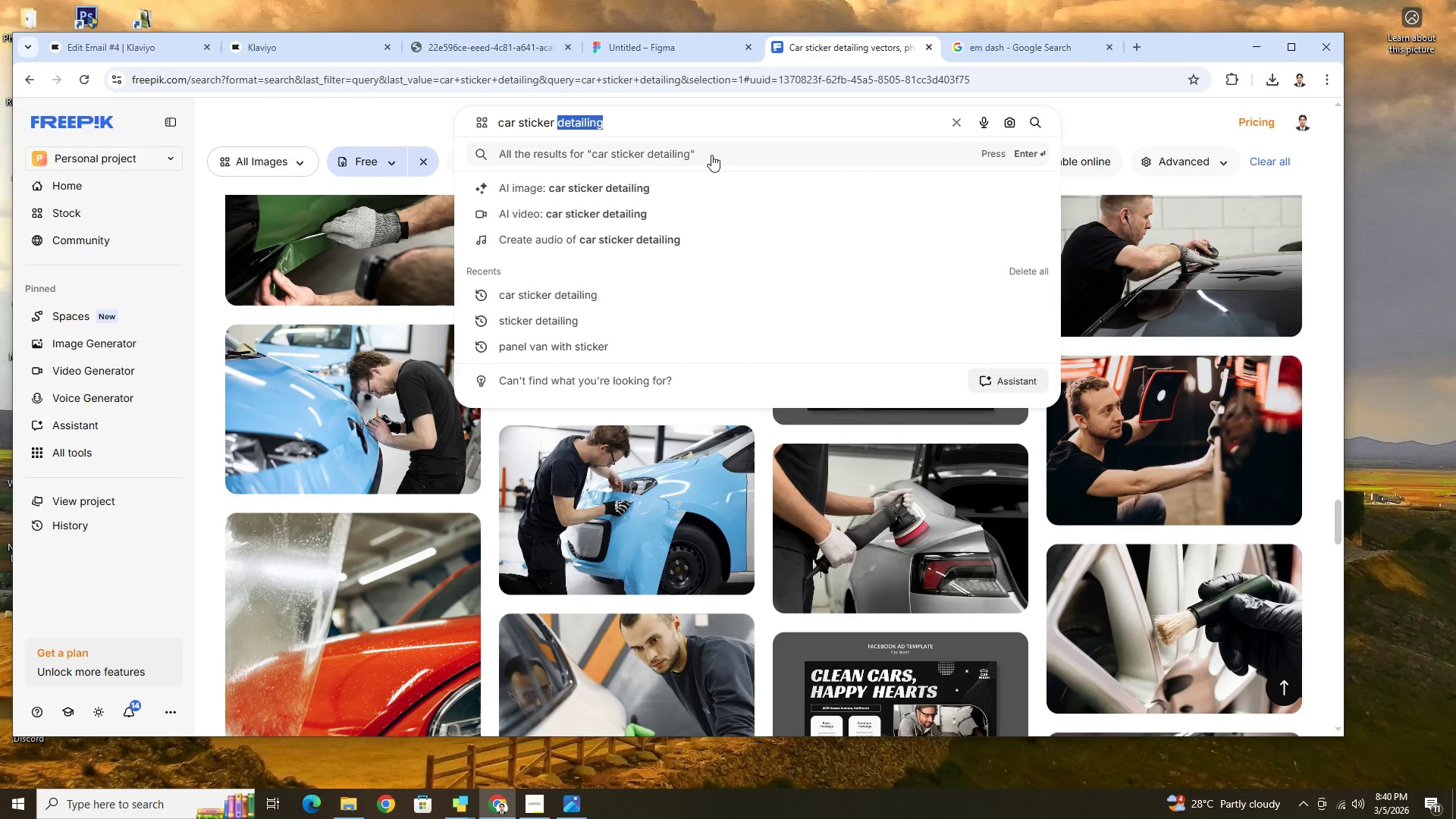 
key(ArrowLeft)
 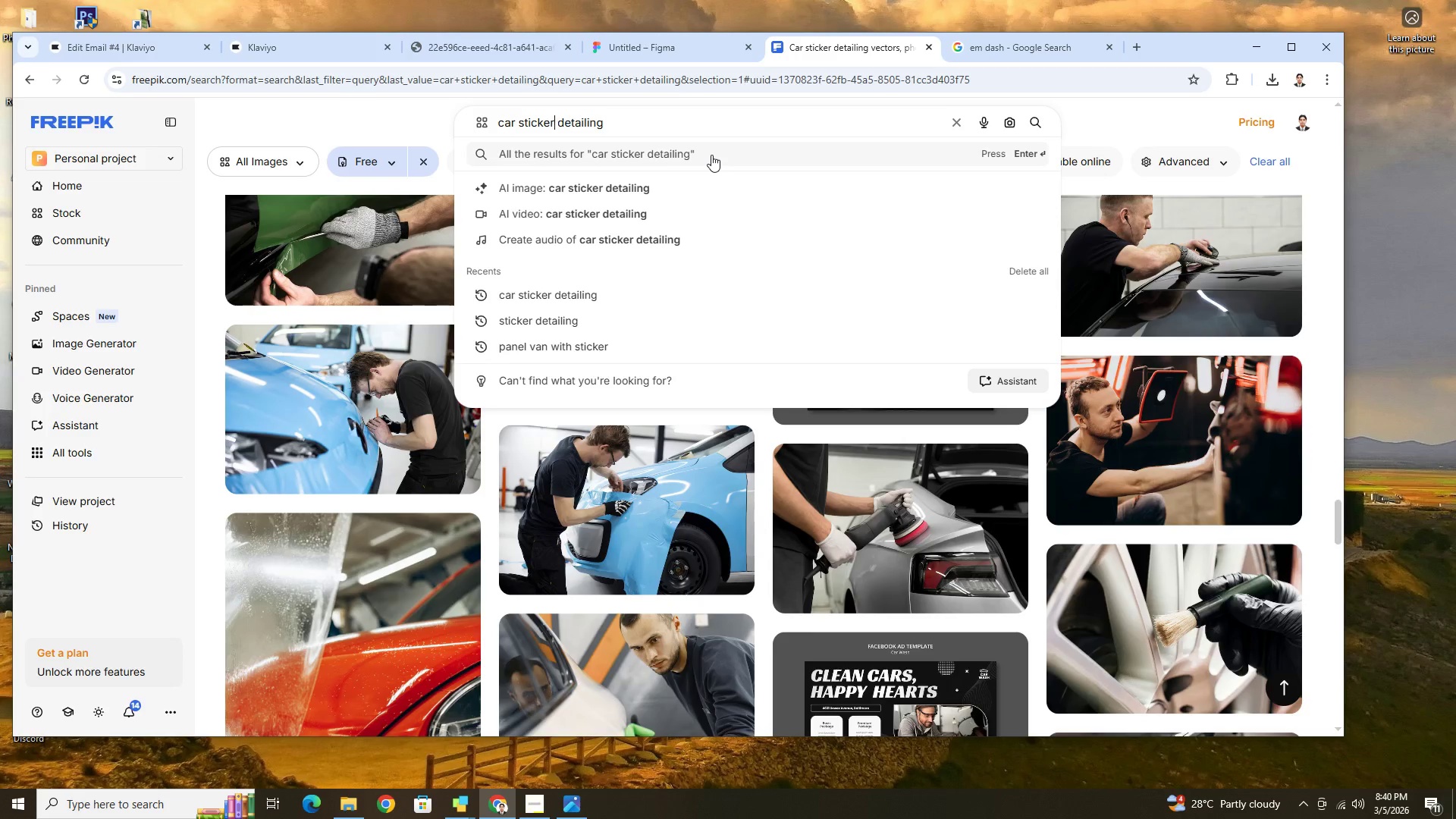 
key(ArrowLeft)
 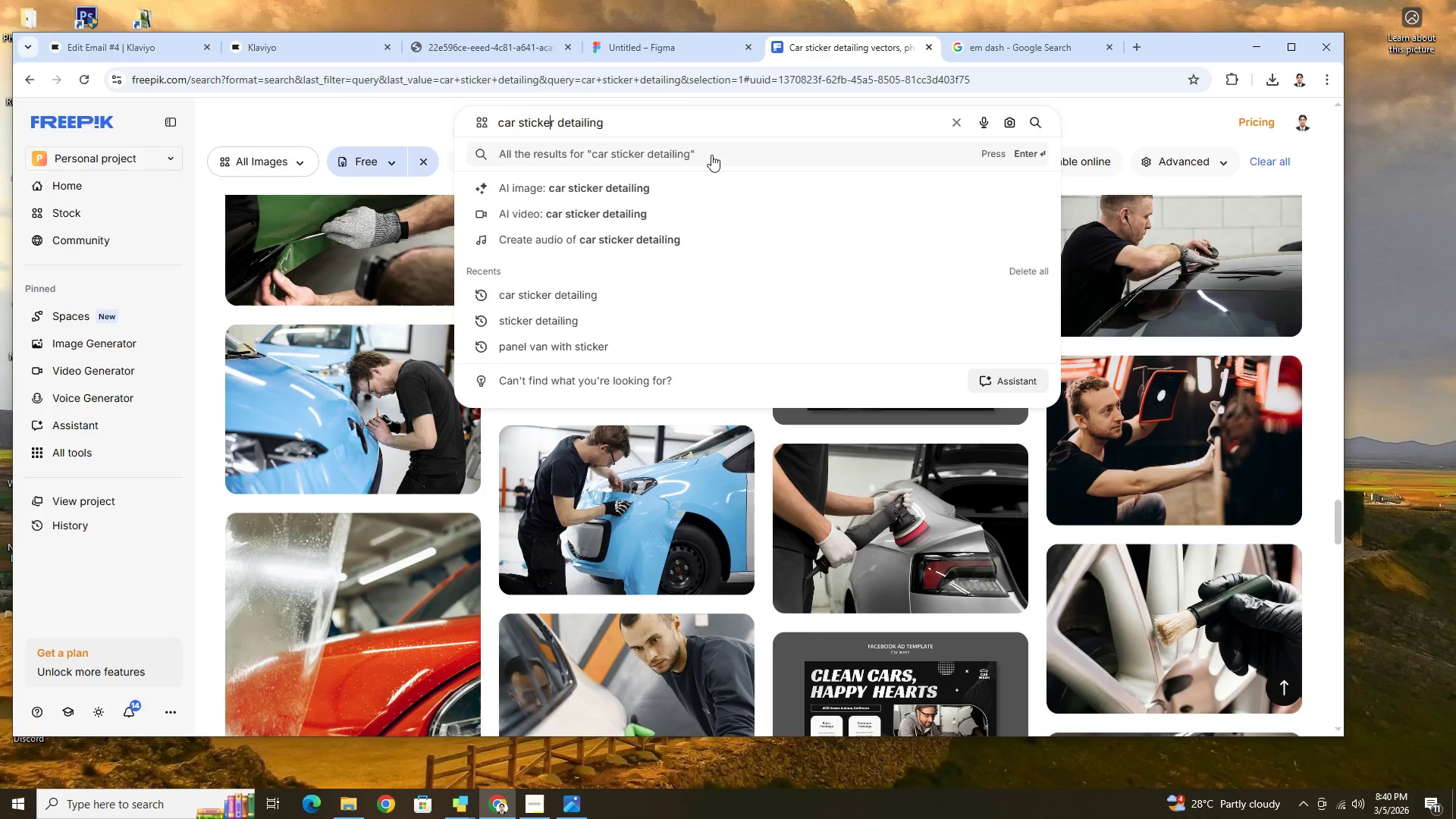 
key(ArrowLeft)
 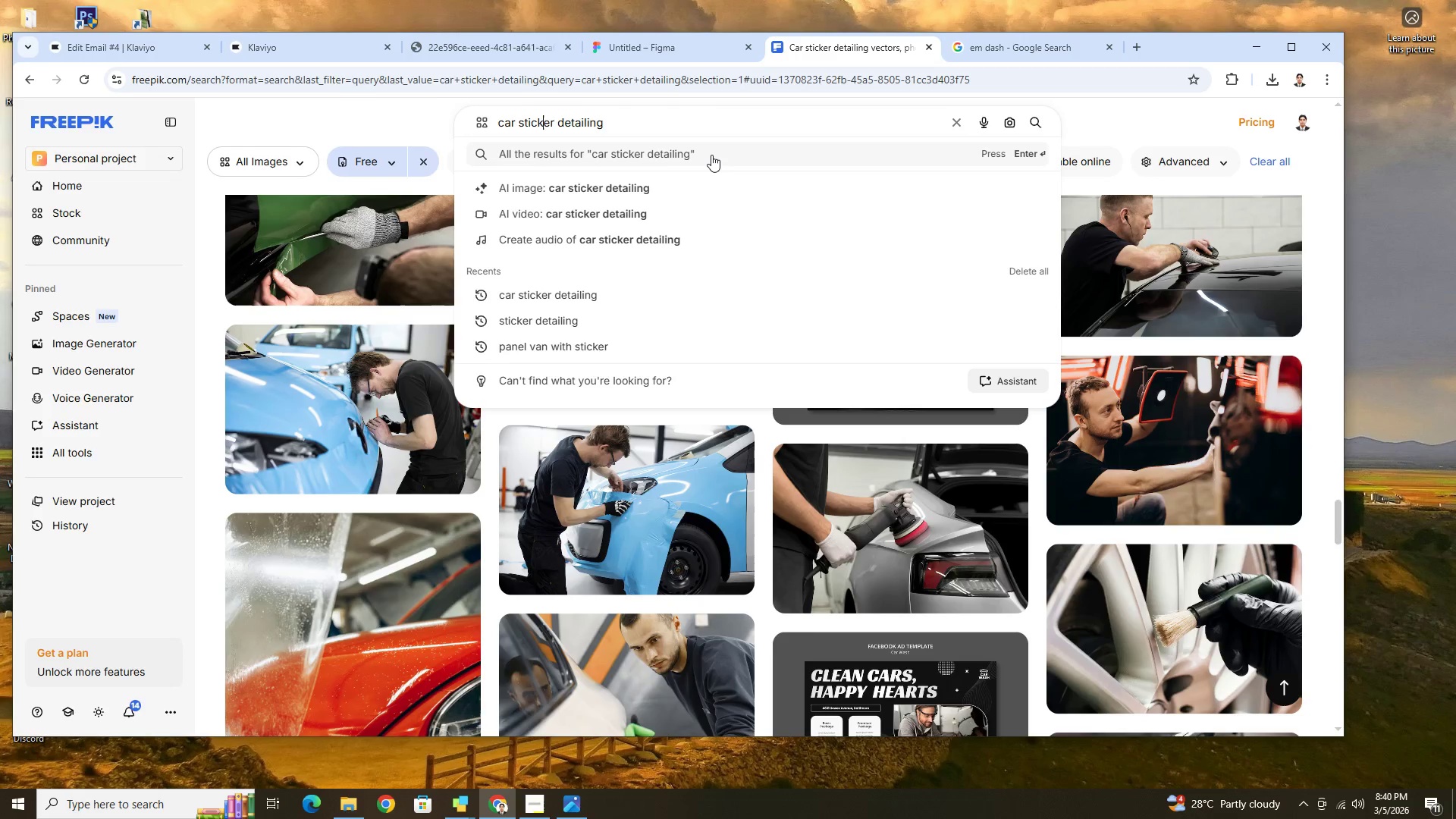 
key(ArrowLeft)
 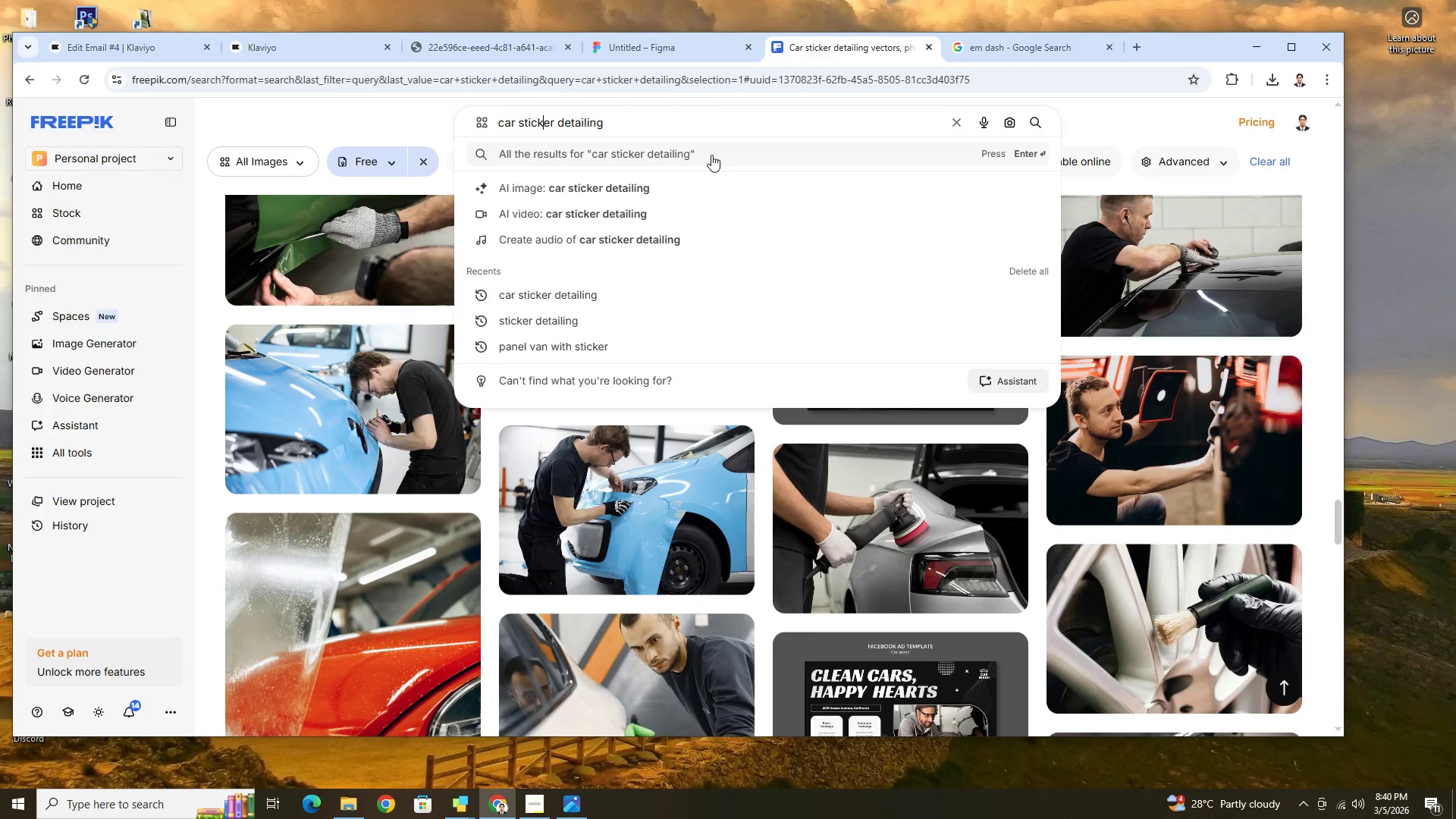 
key(ArrowLeft)
 